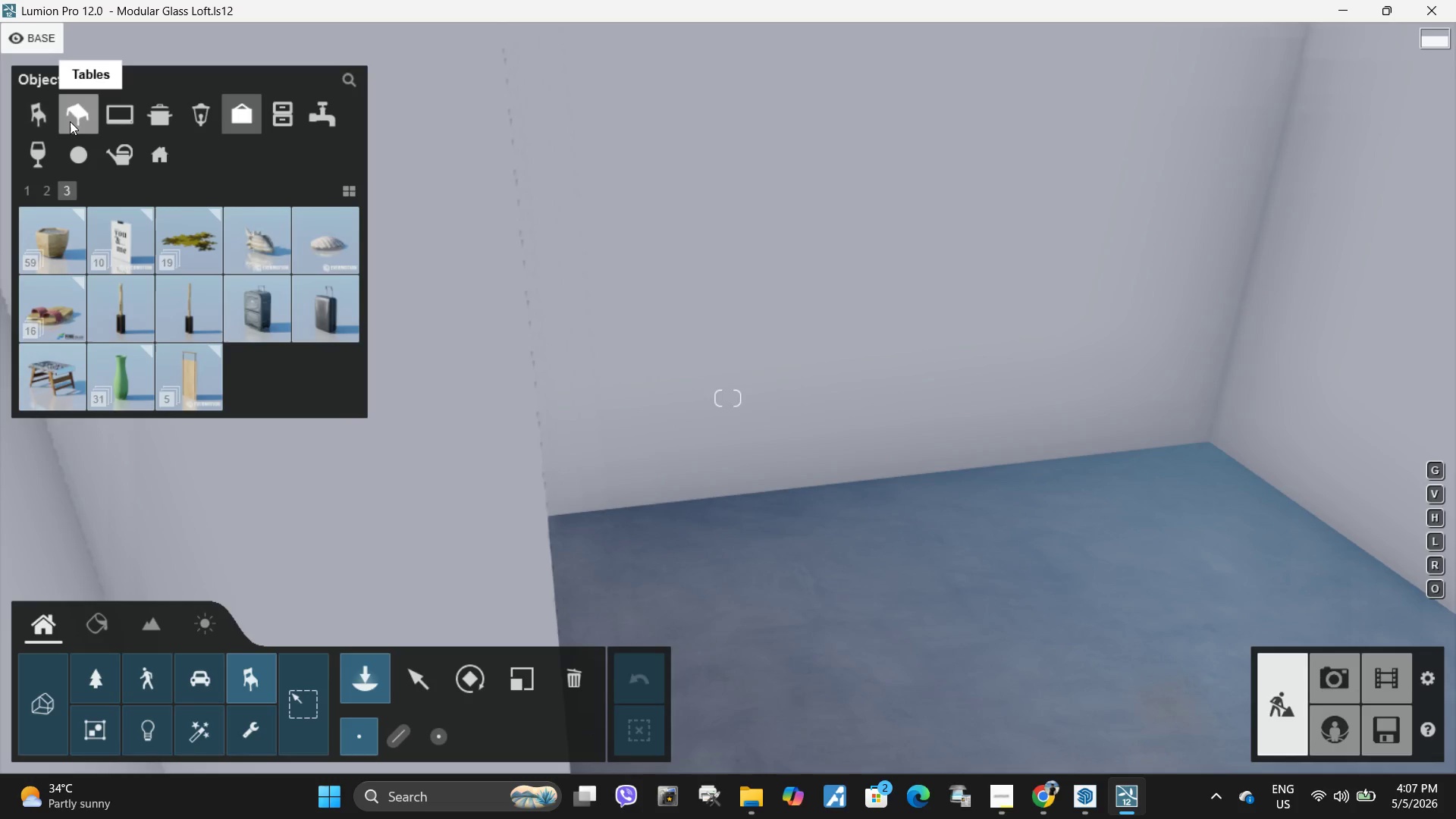 
left_click([27, 124])
 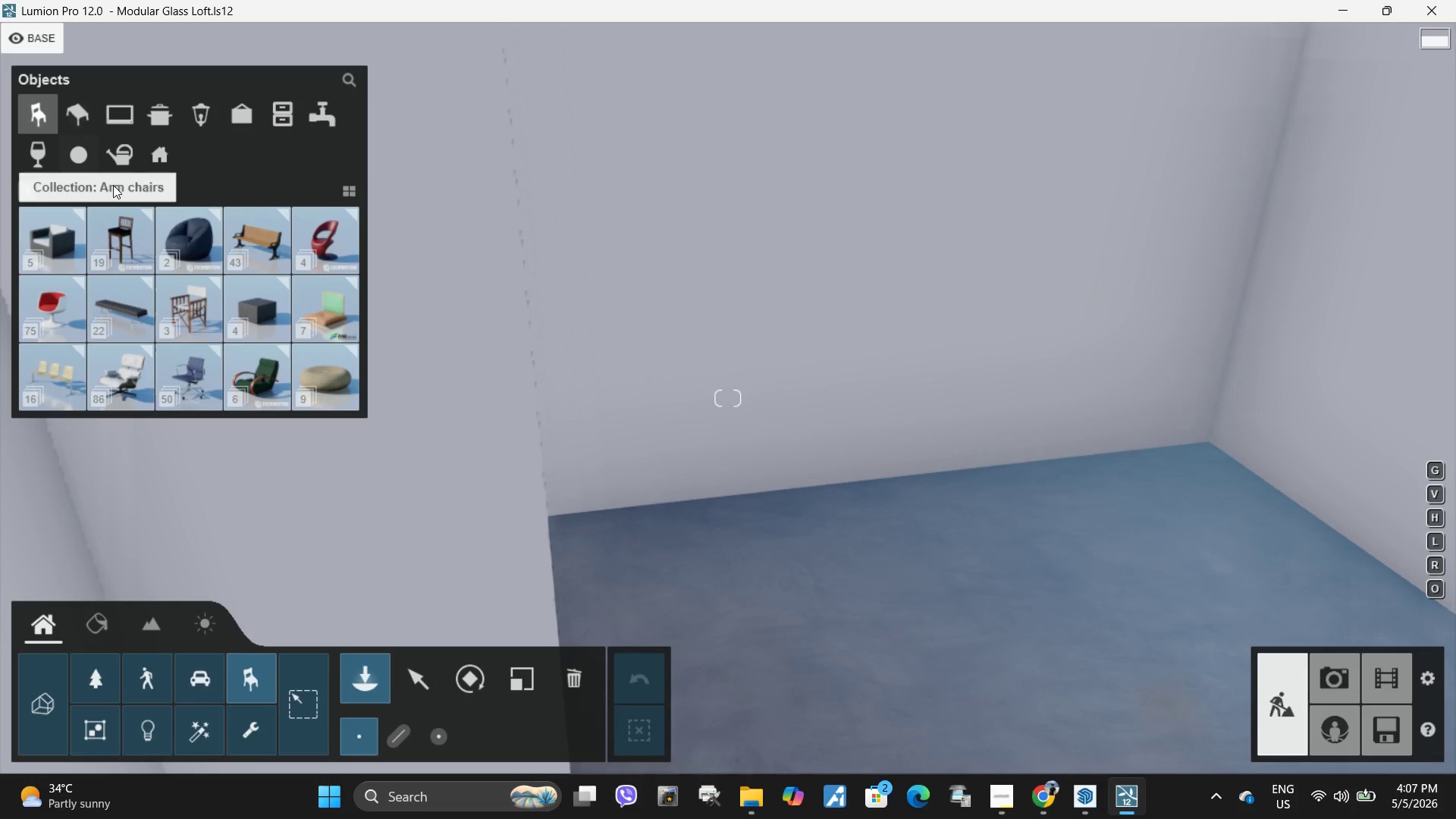 
type(aawwaaaaawqasaas)
 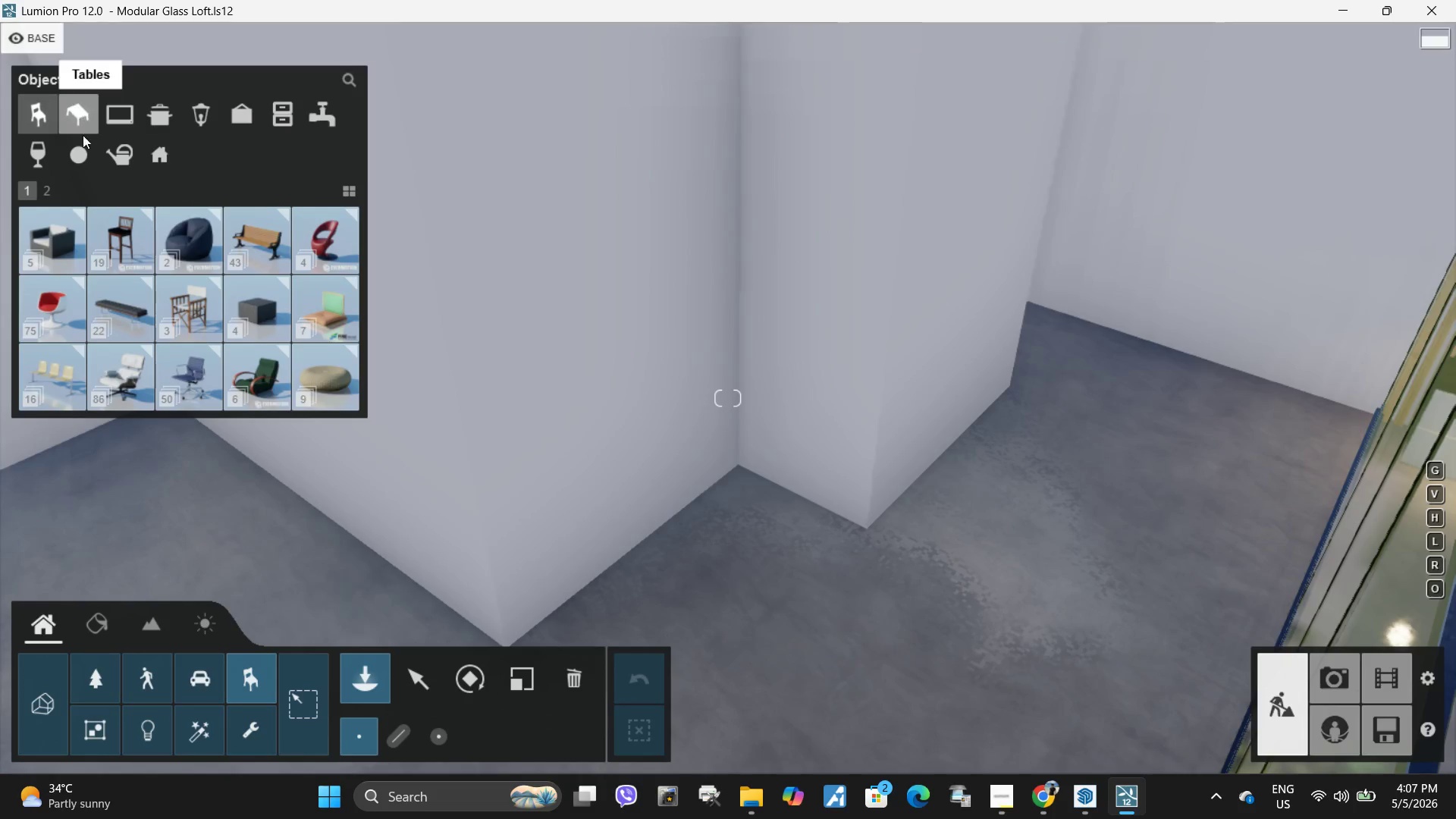 
left_click([42, 188])
 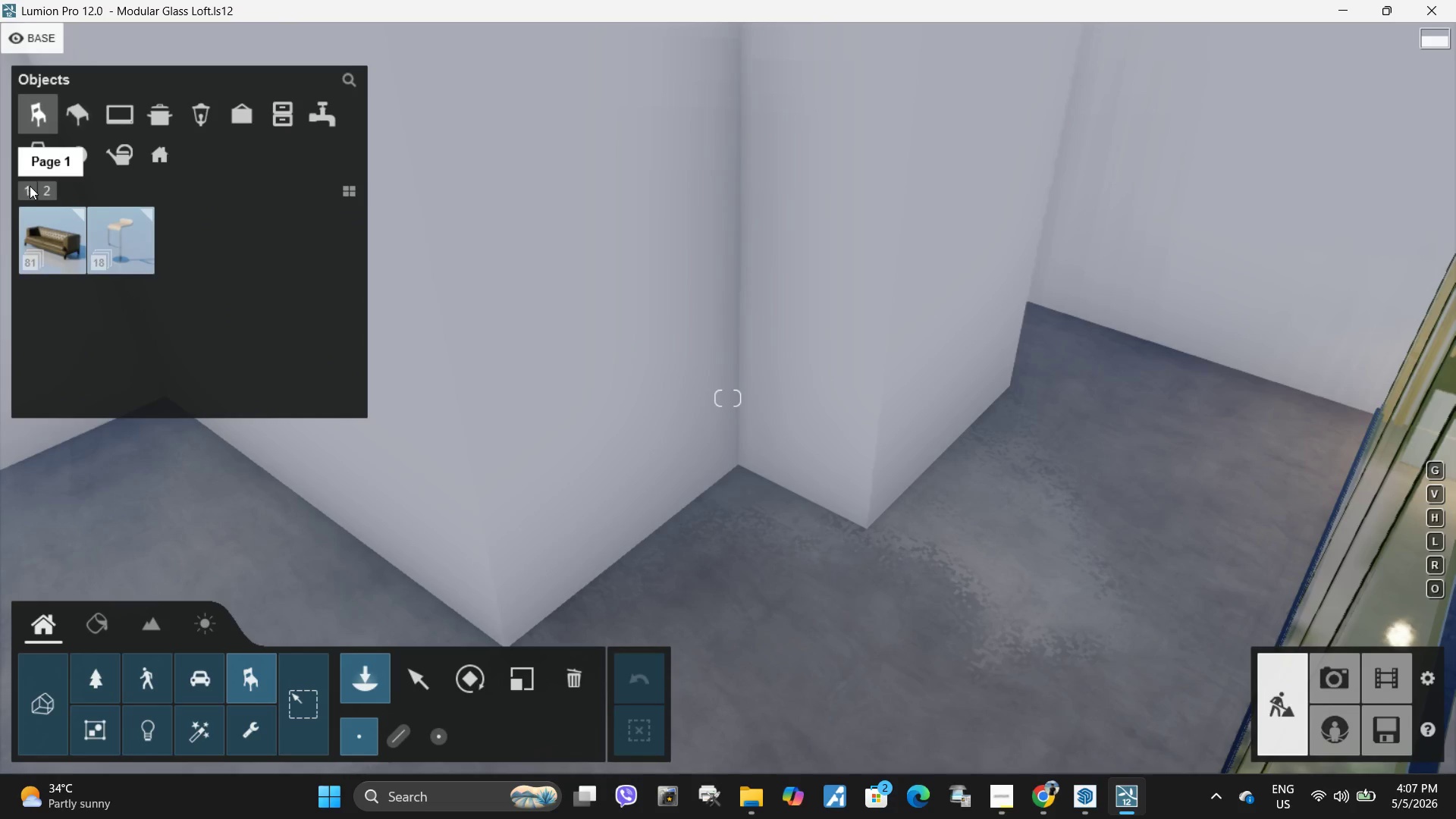 
double_click([86, 108])
 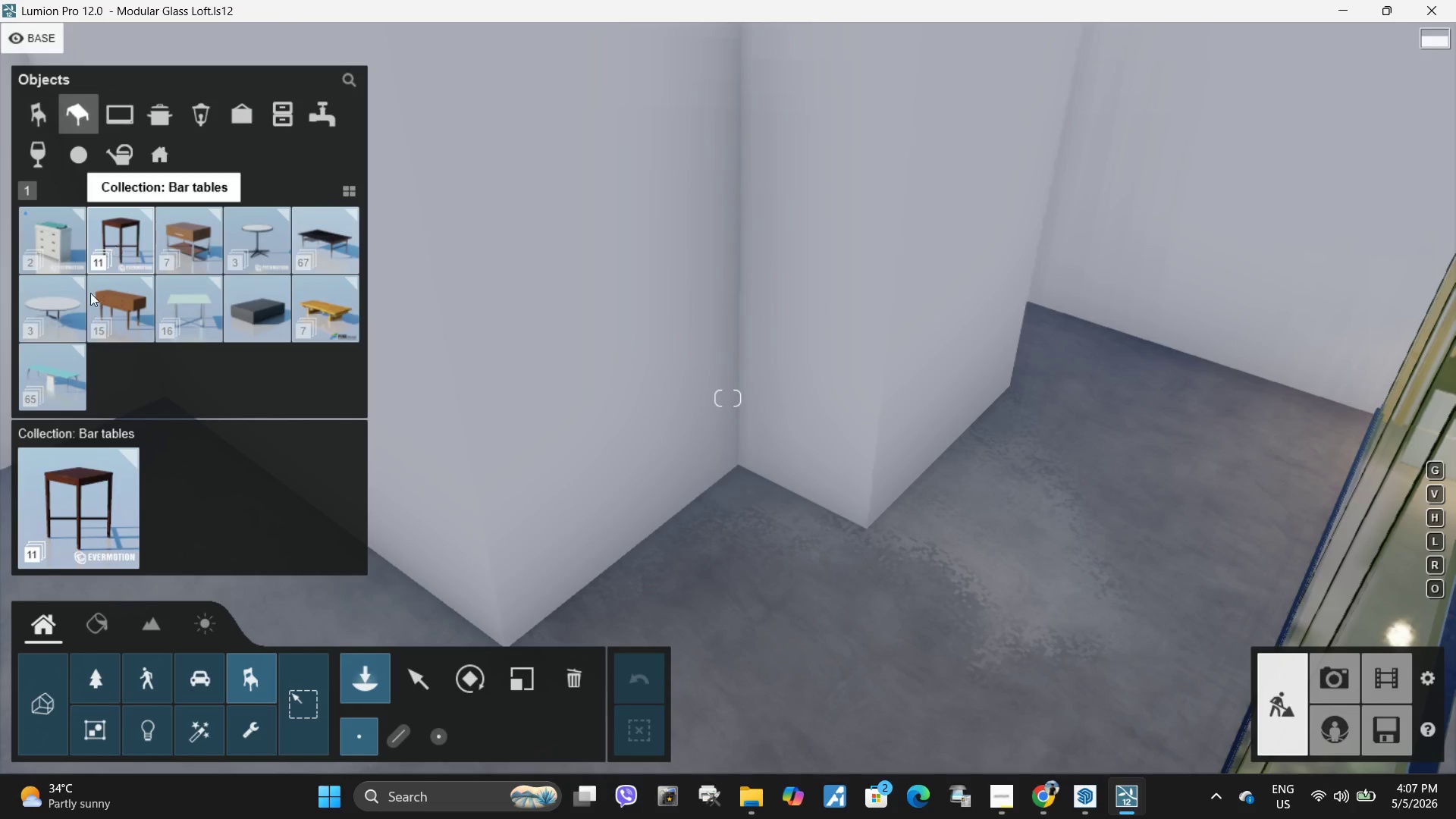 
left_click([110, 293])
 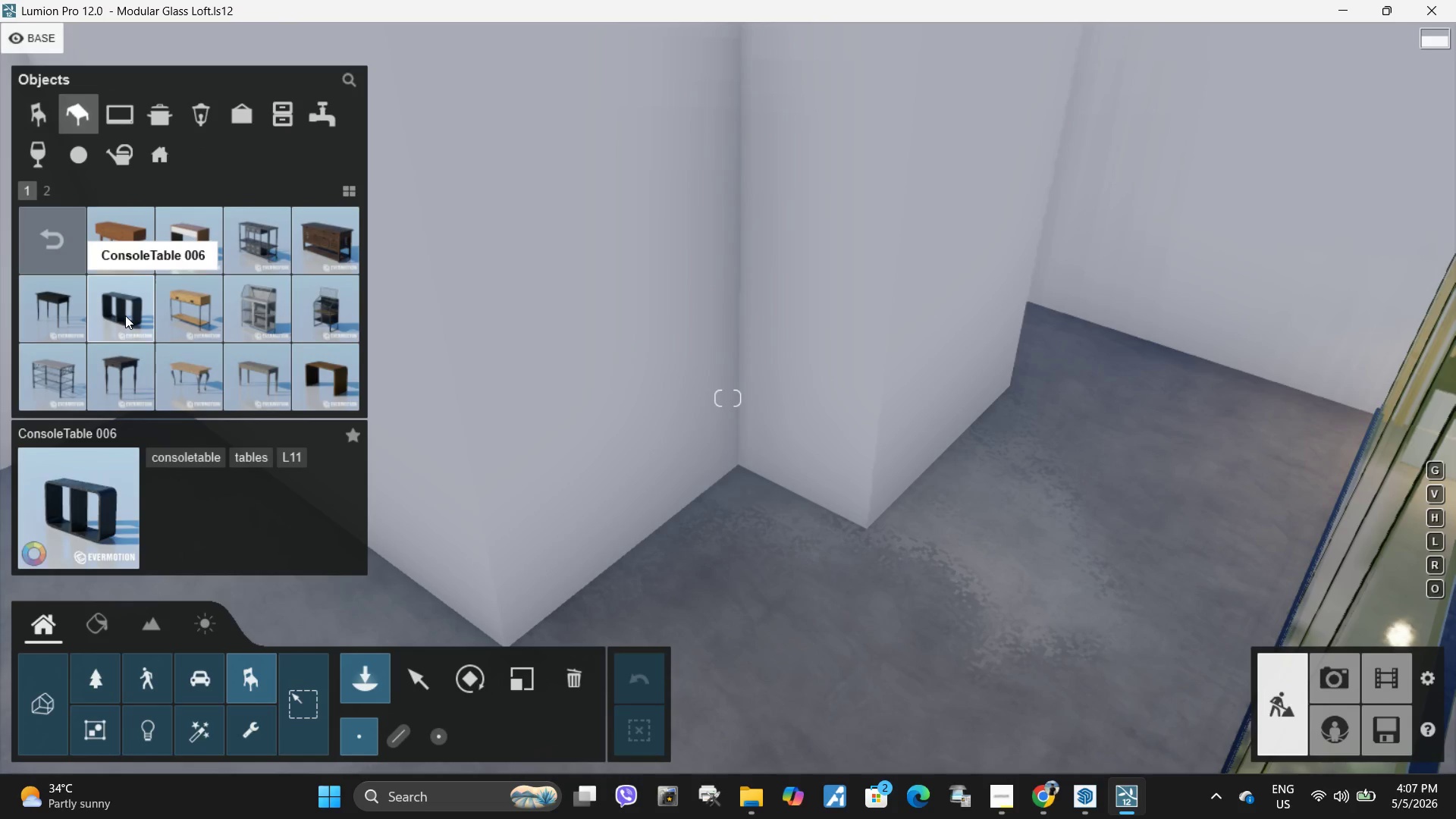 
left_click([192, 245])
 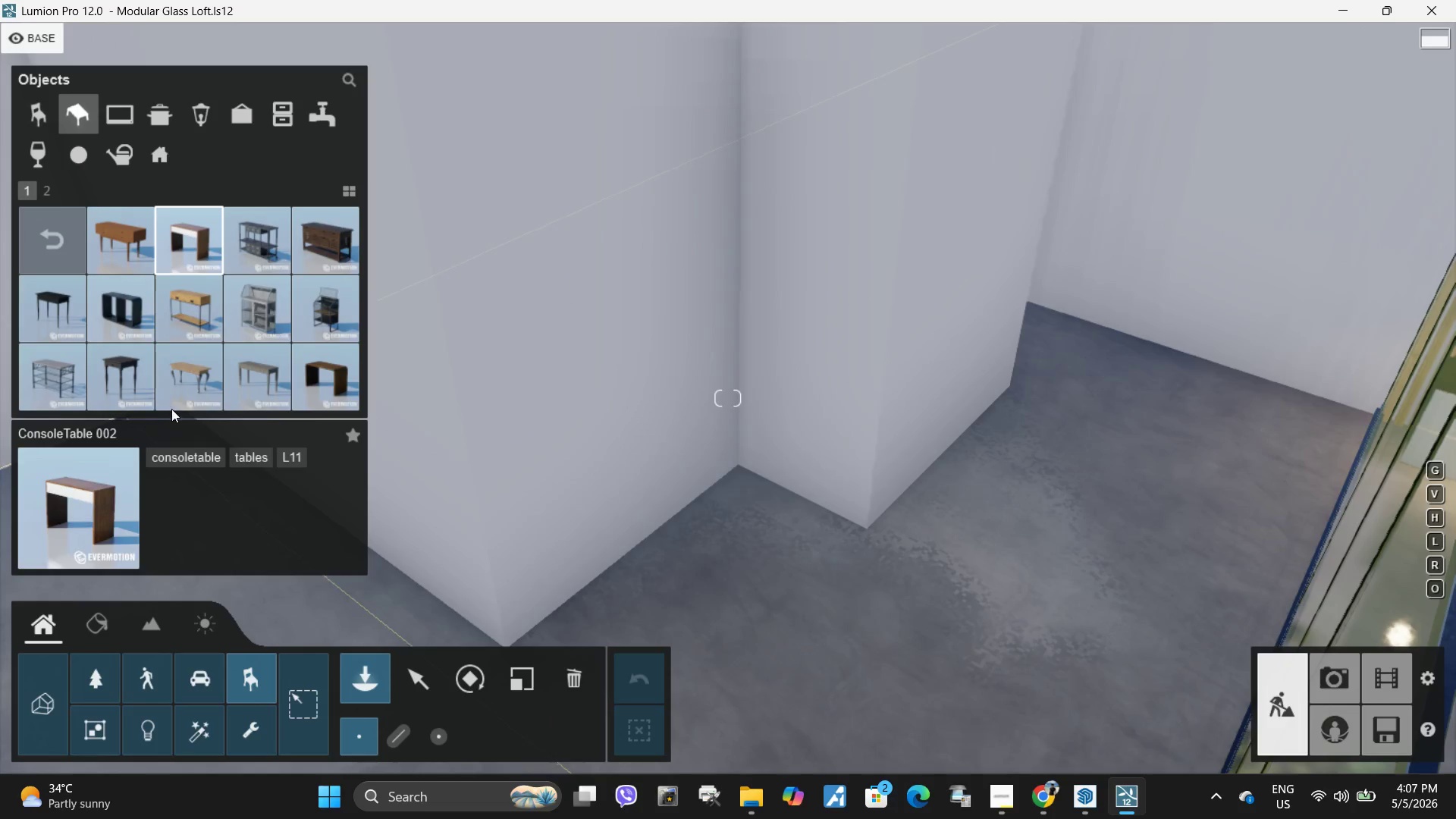 
wait(8.95)
 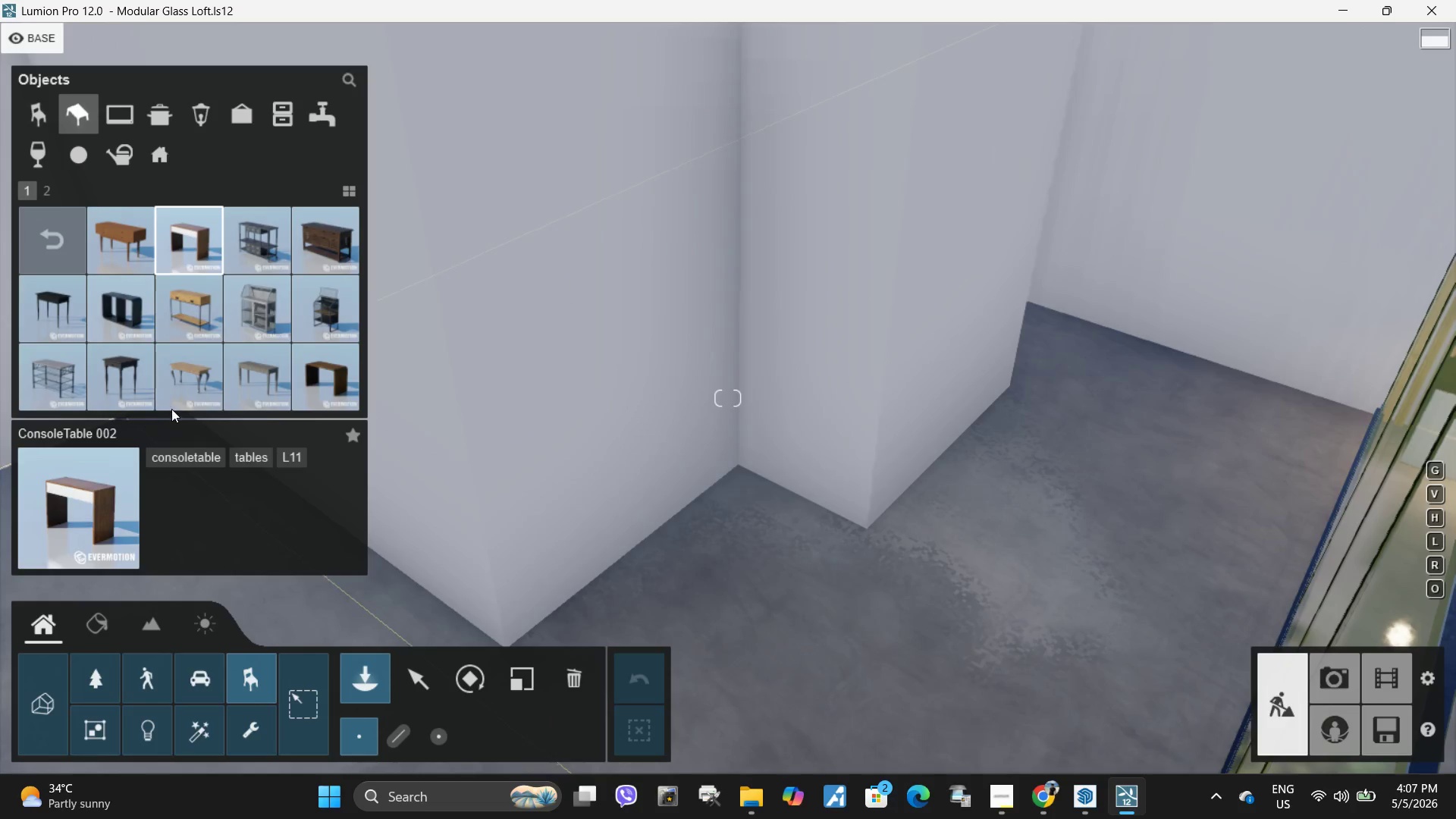 
left_click([40, 189])
 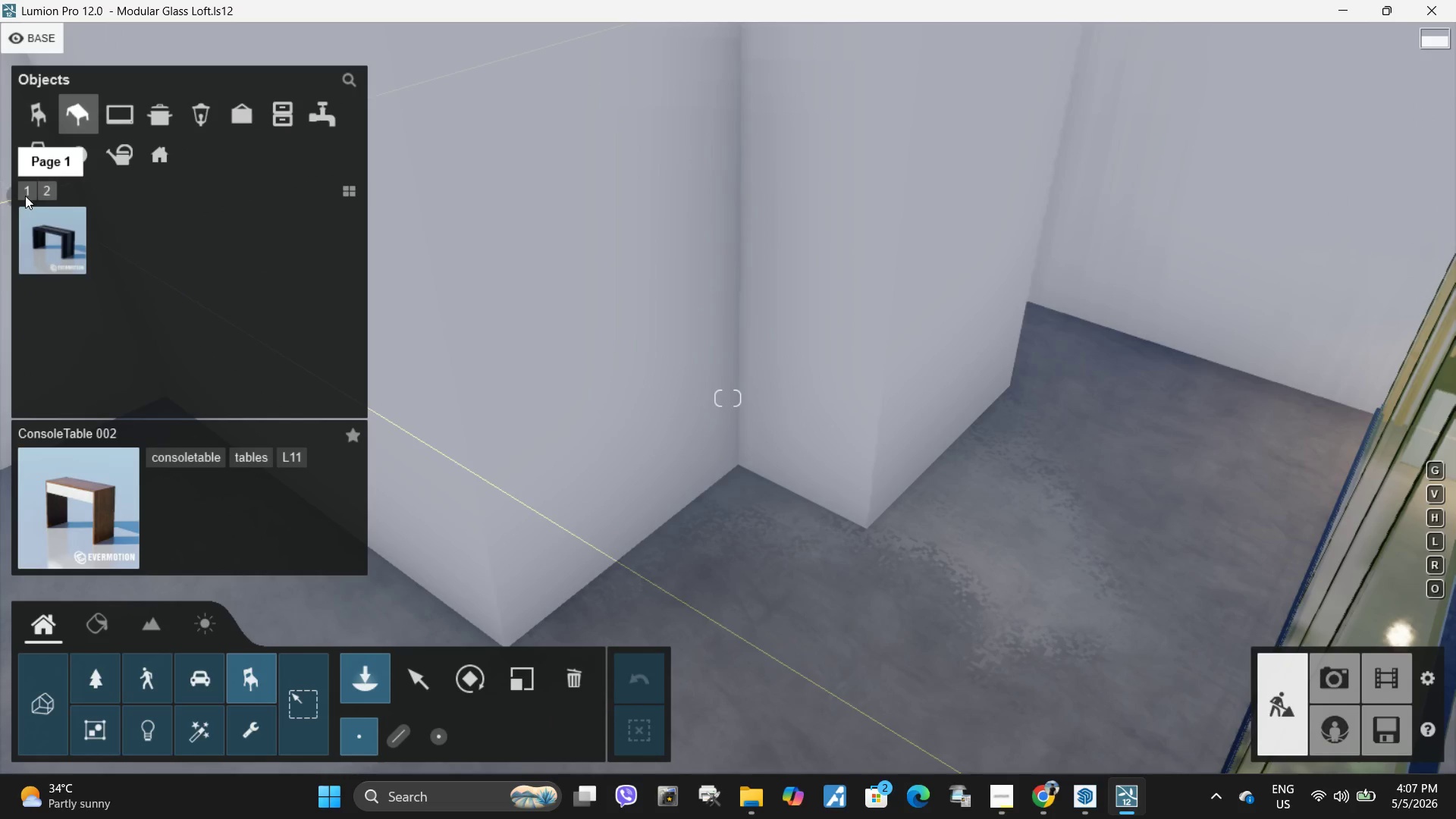 
double_click([58, 246])
 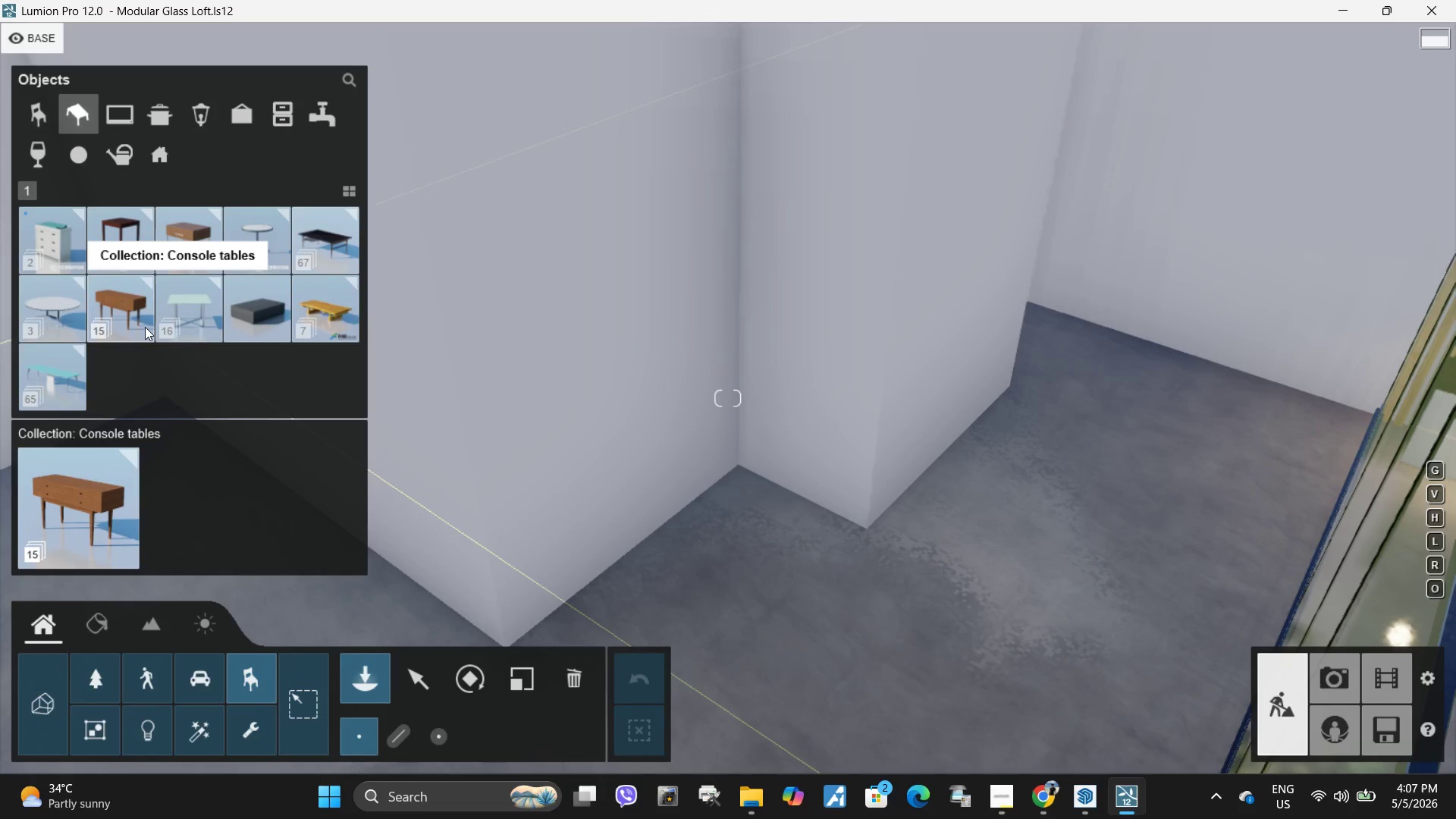 
wait(5.74)
 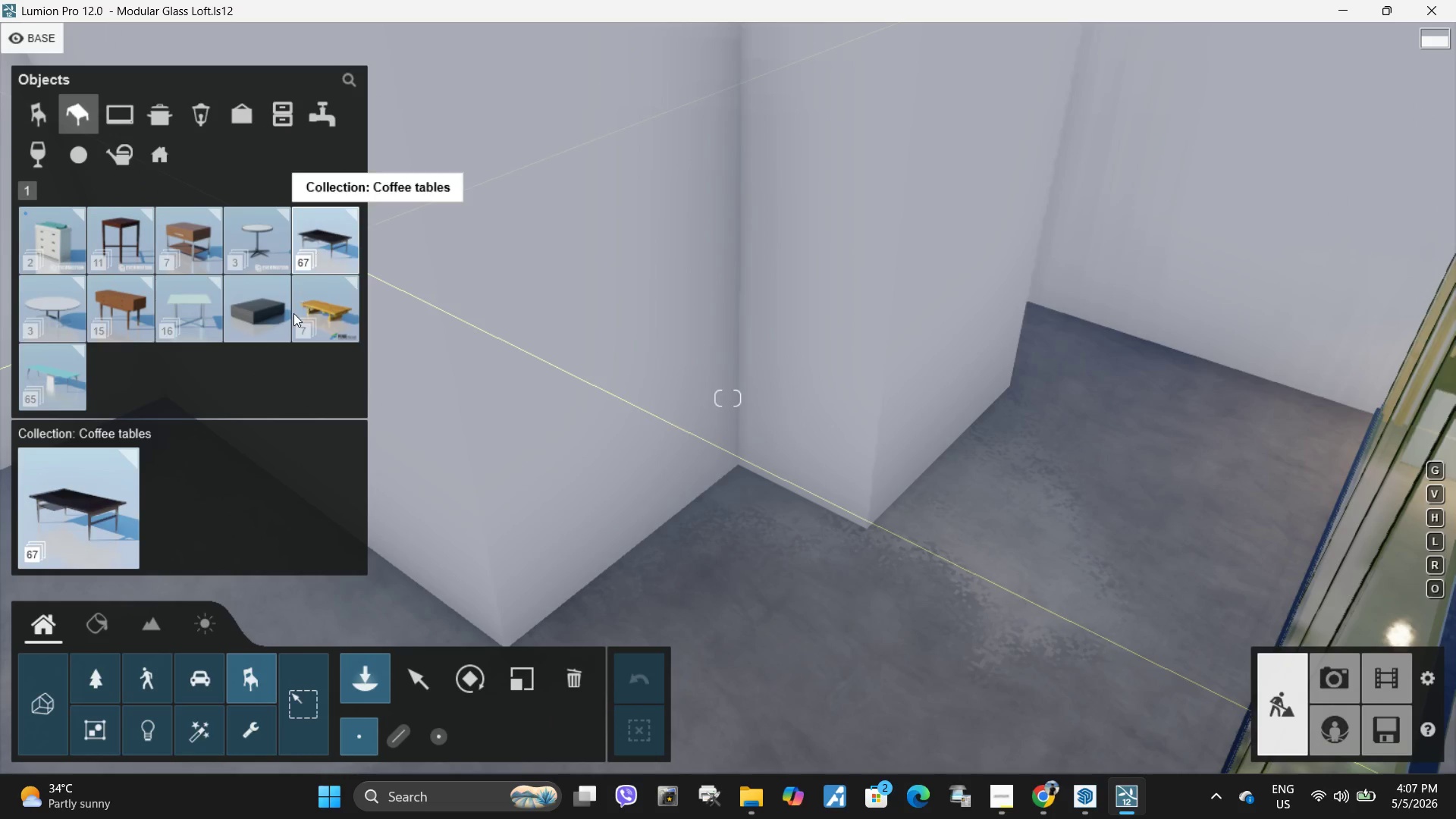 
left_click([71, 383])
 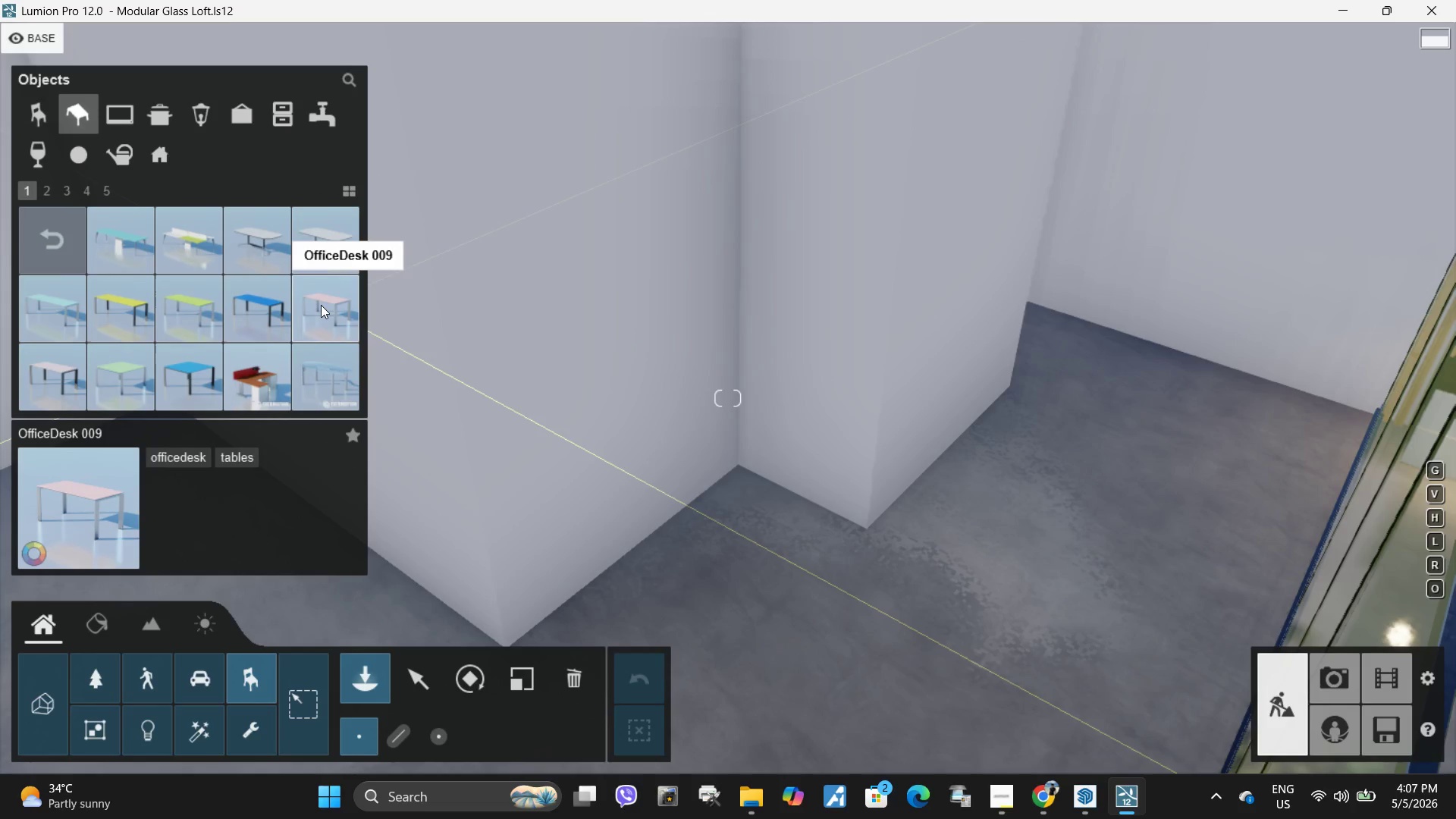 
left_click([47, 187])
 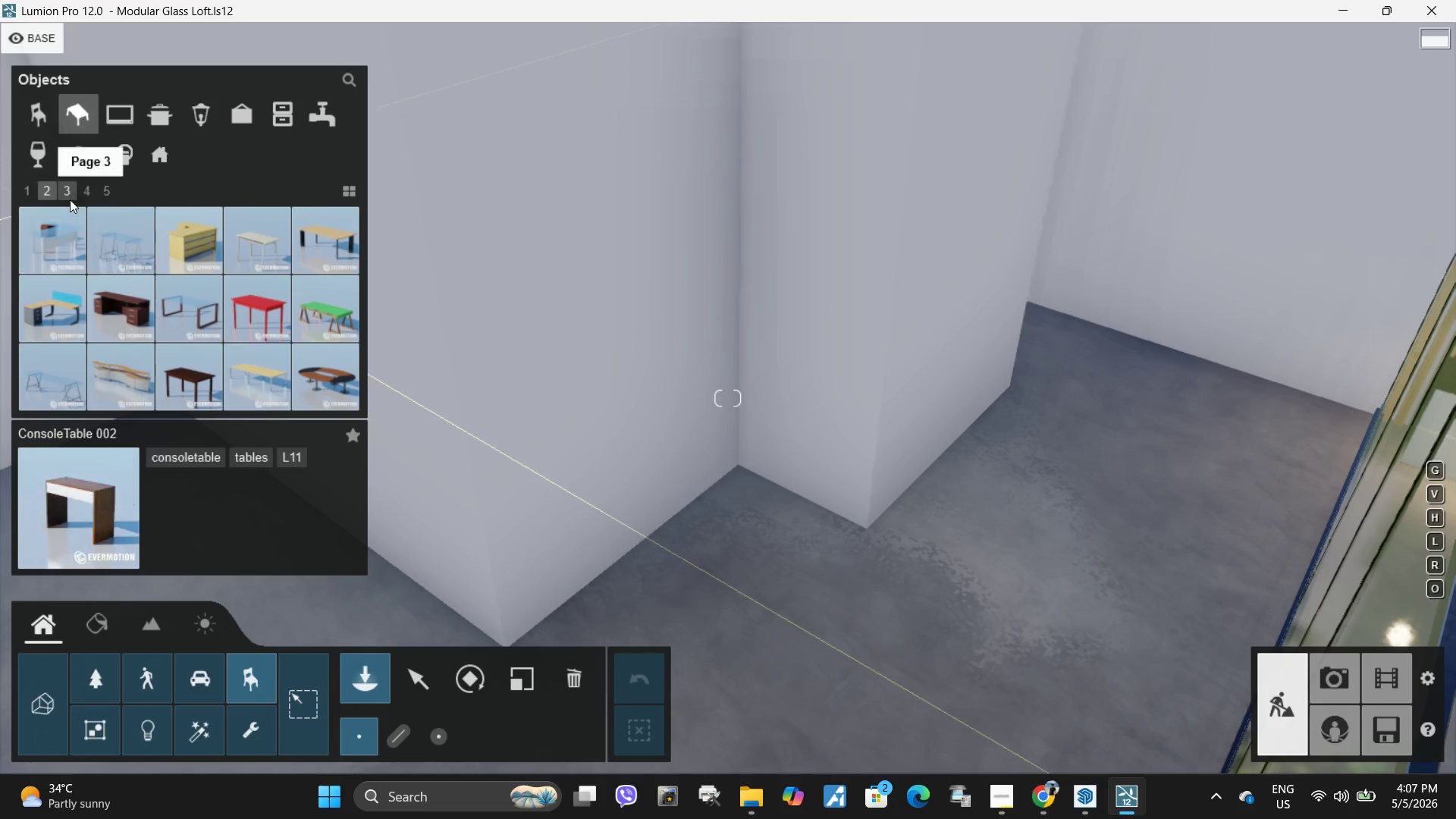 
left_click([67, 196])
 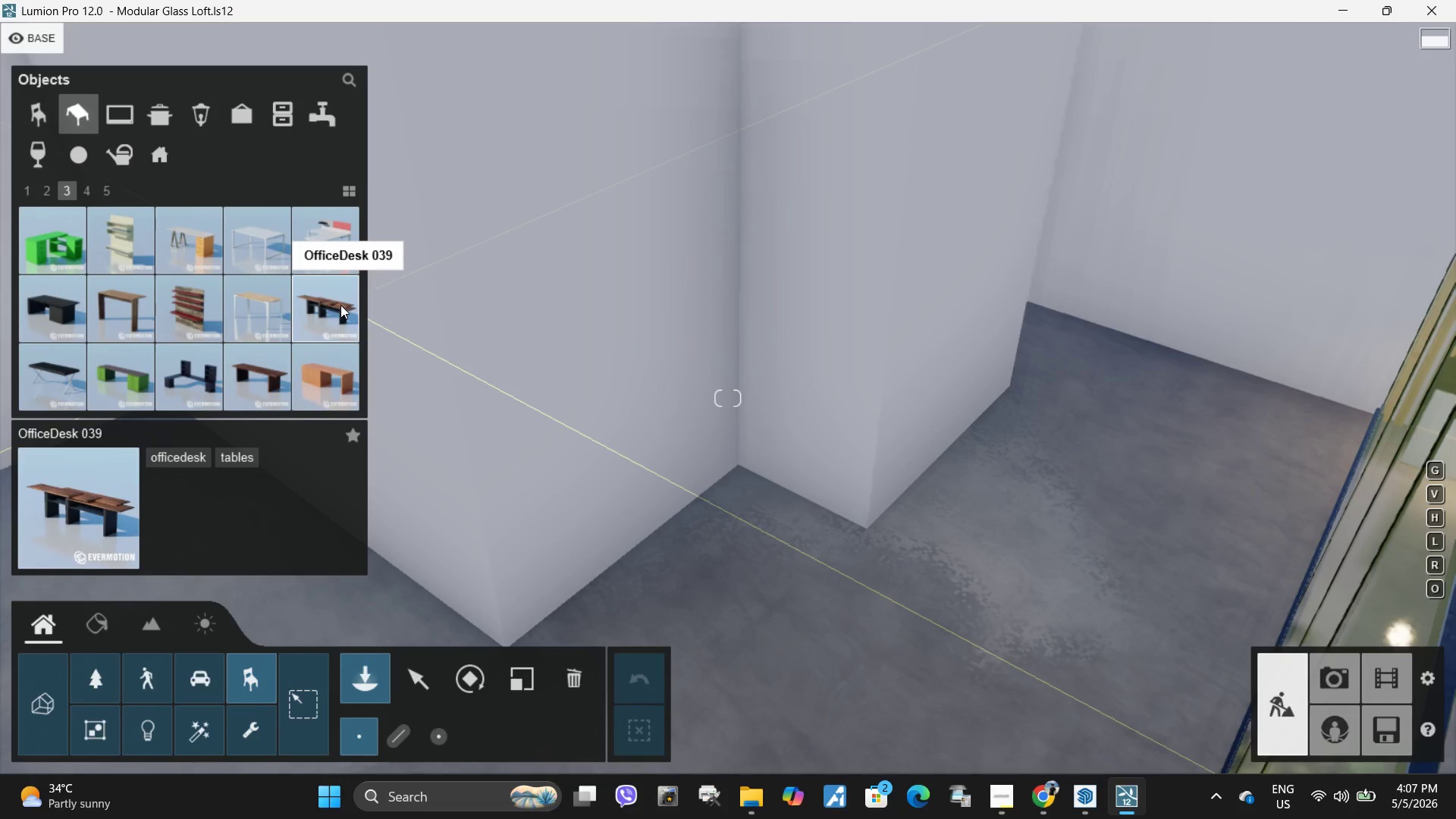 
left_click([115, 322])
 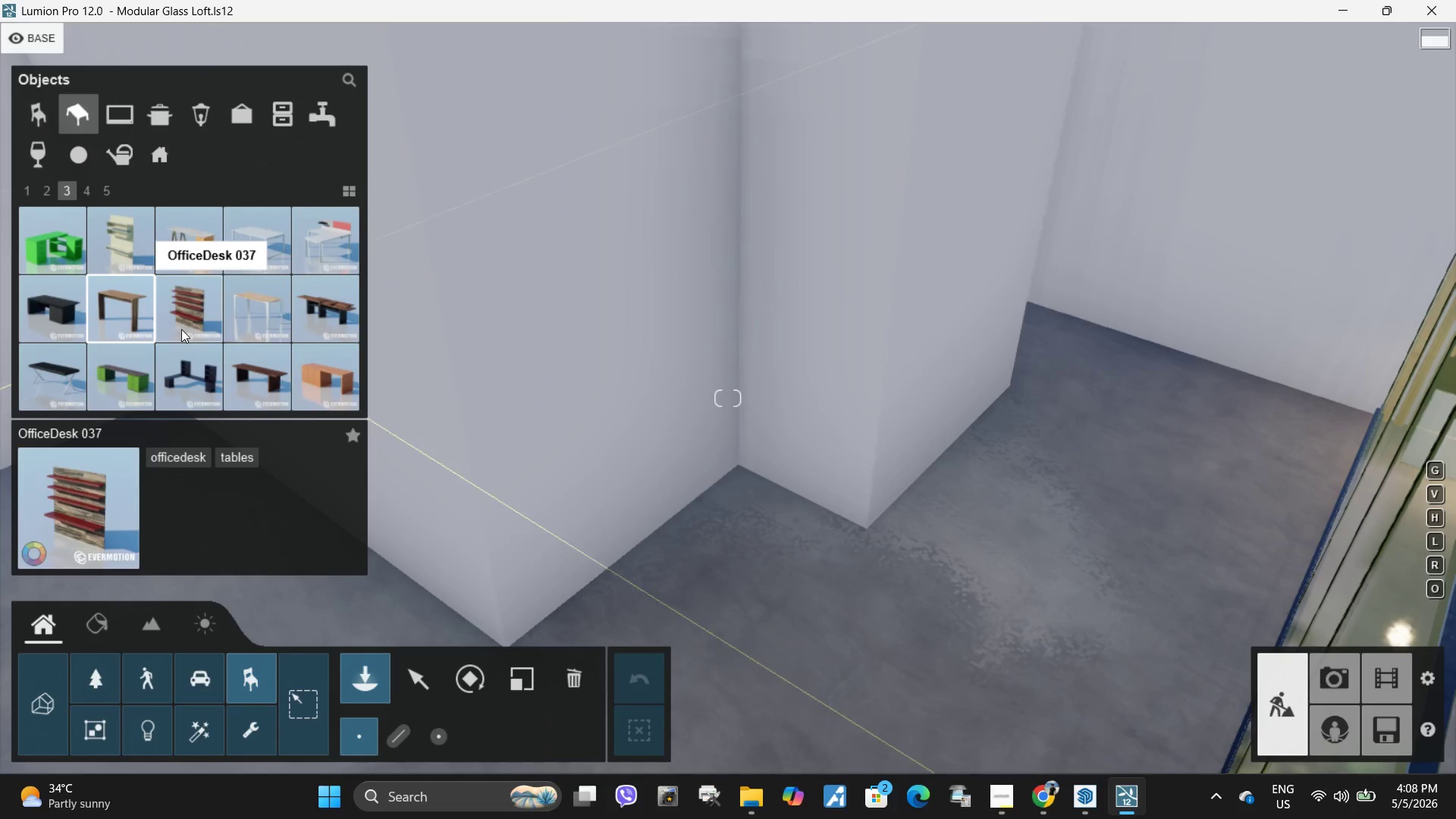 
left_click([88, 193])
 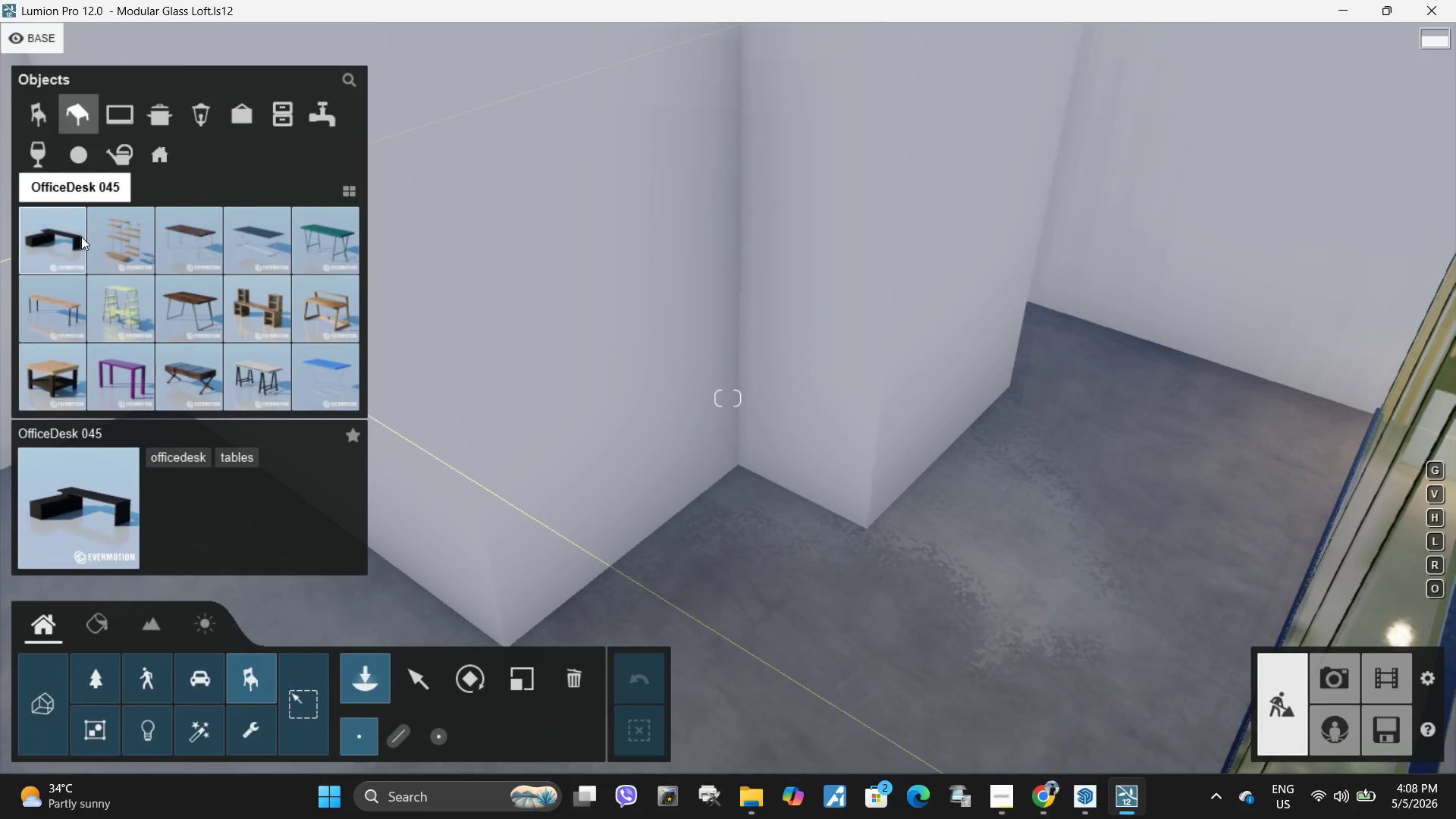 
left_click([79, 237])
 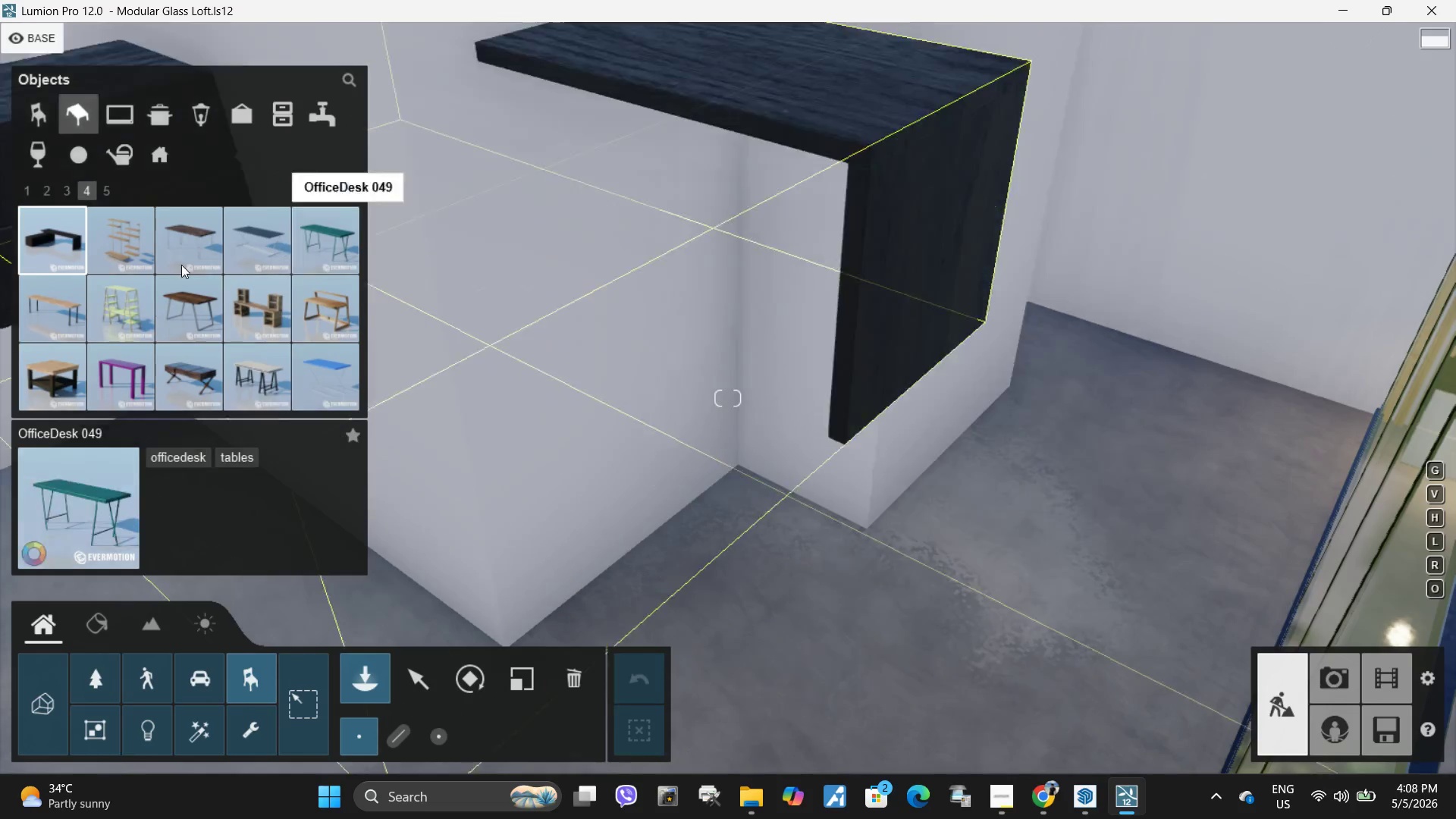 
left_click([257, 243])
 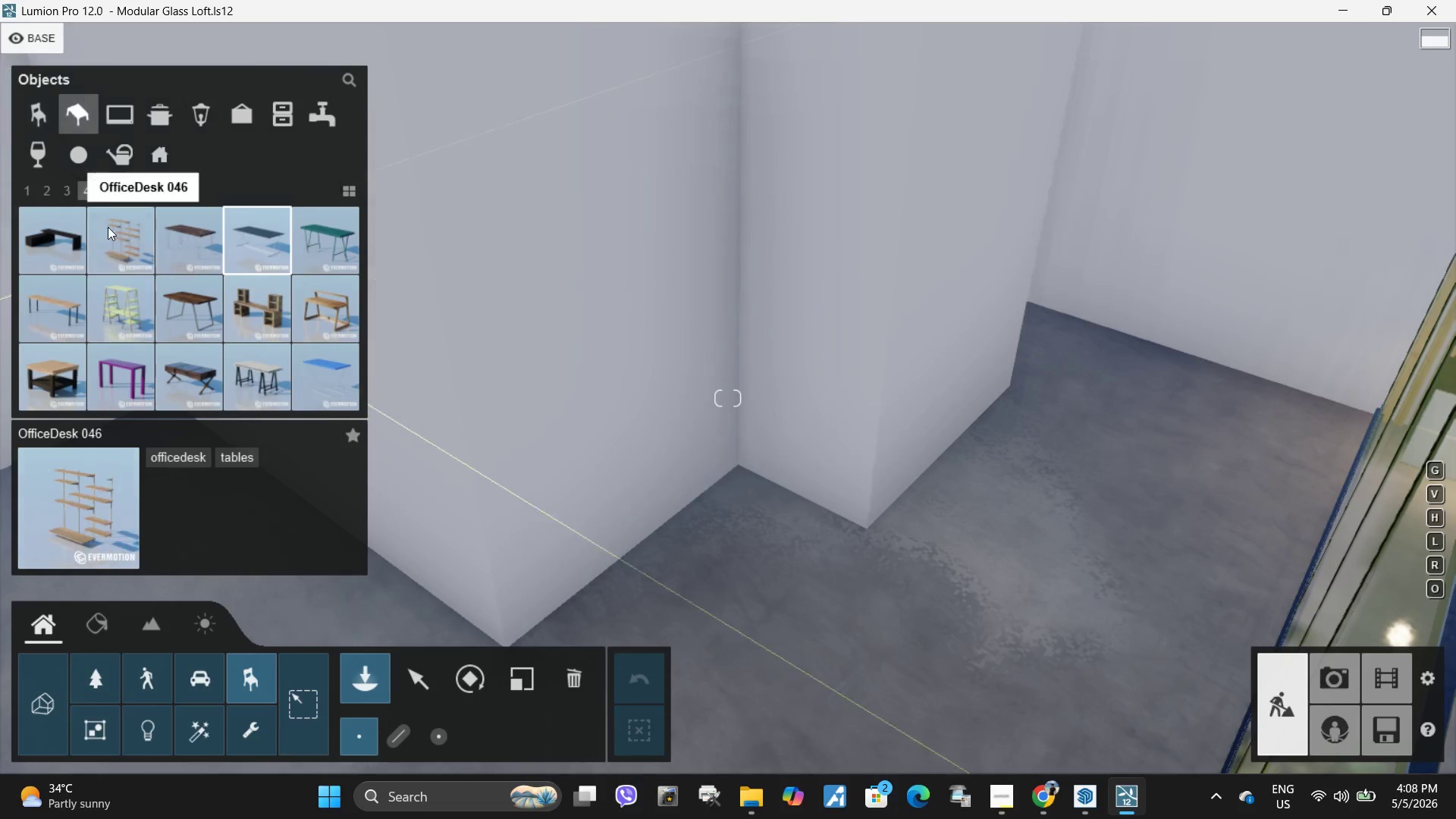 
left_click([102, 194])
 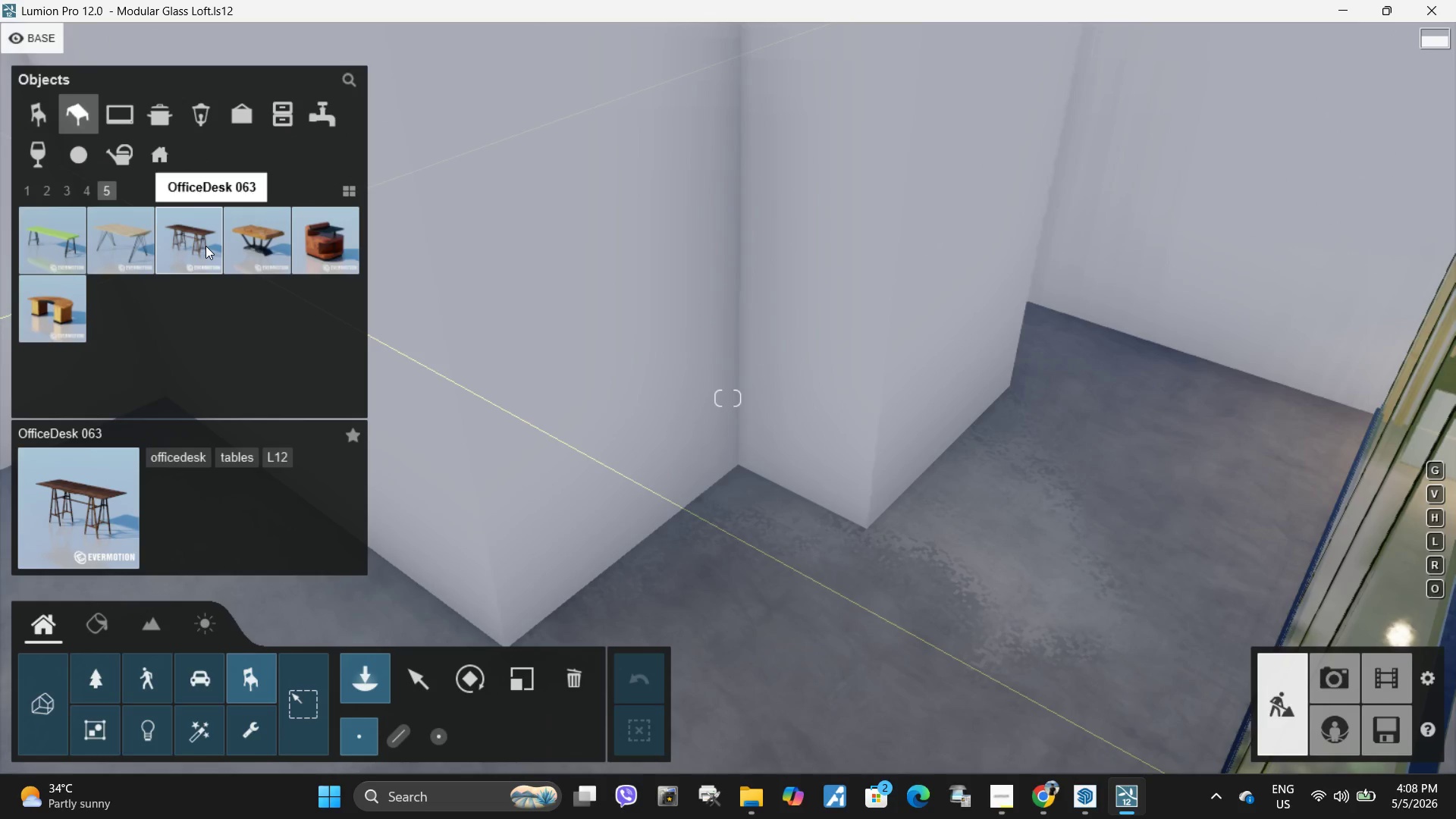 
left_click([206, 246])
 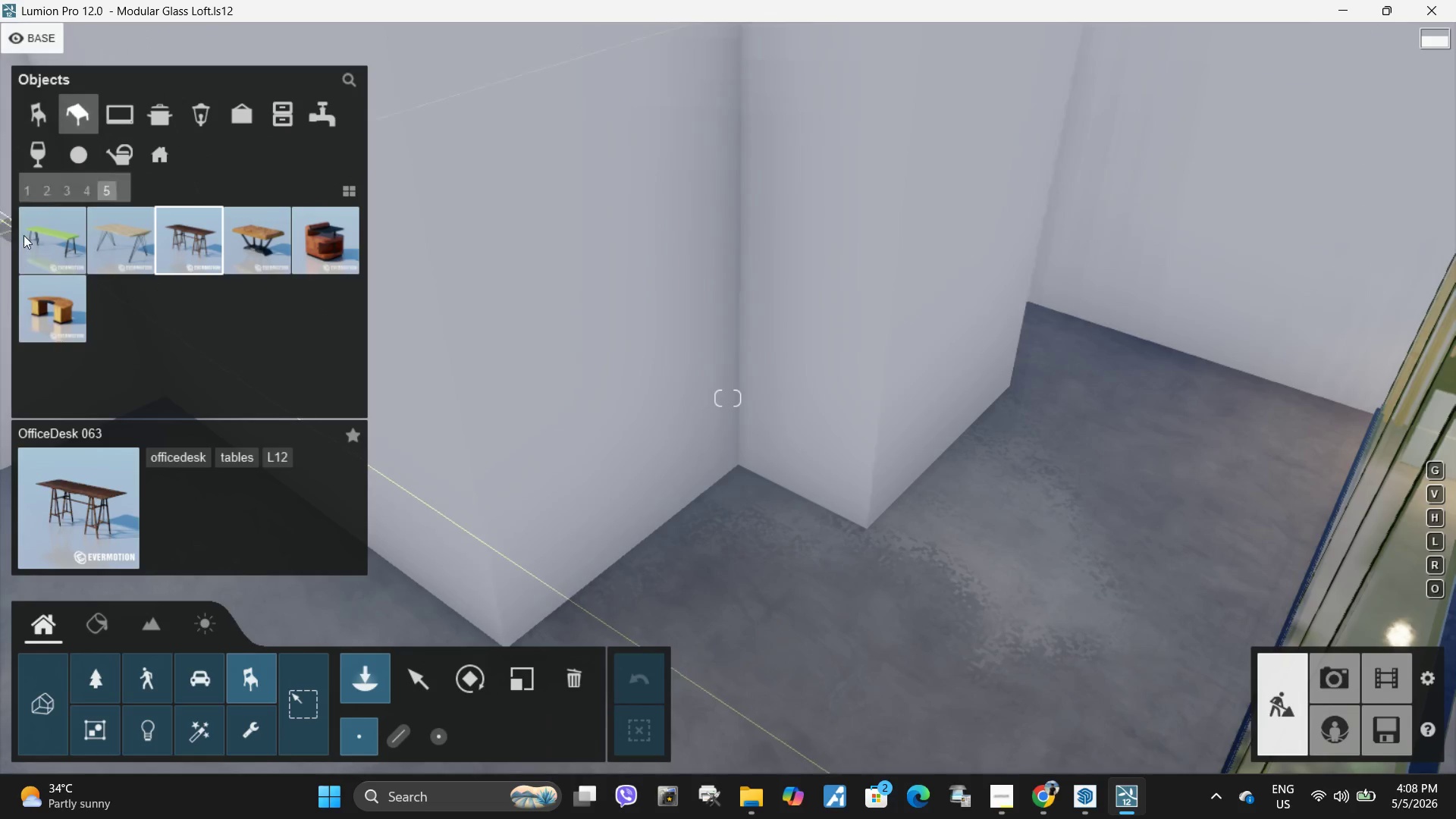 
left_click([30, 191])
 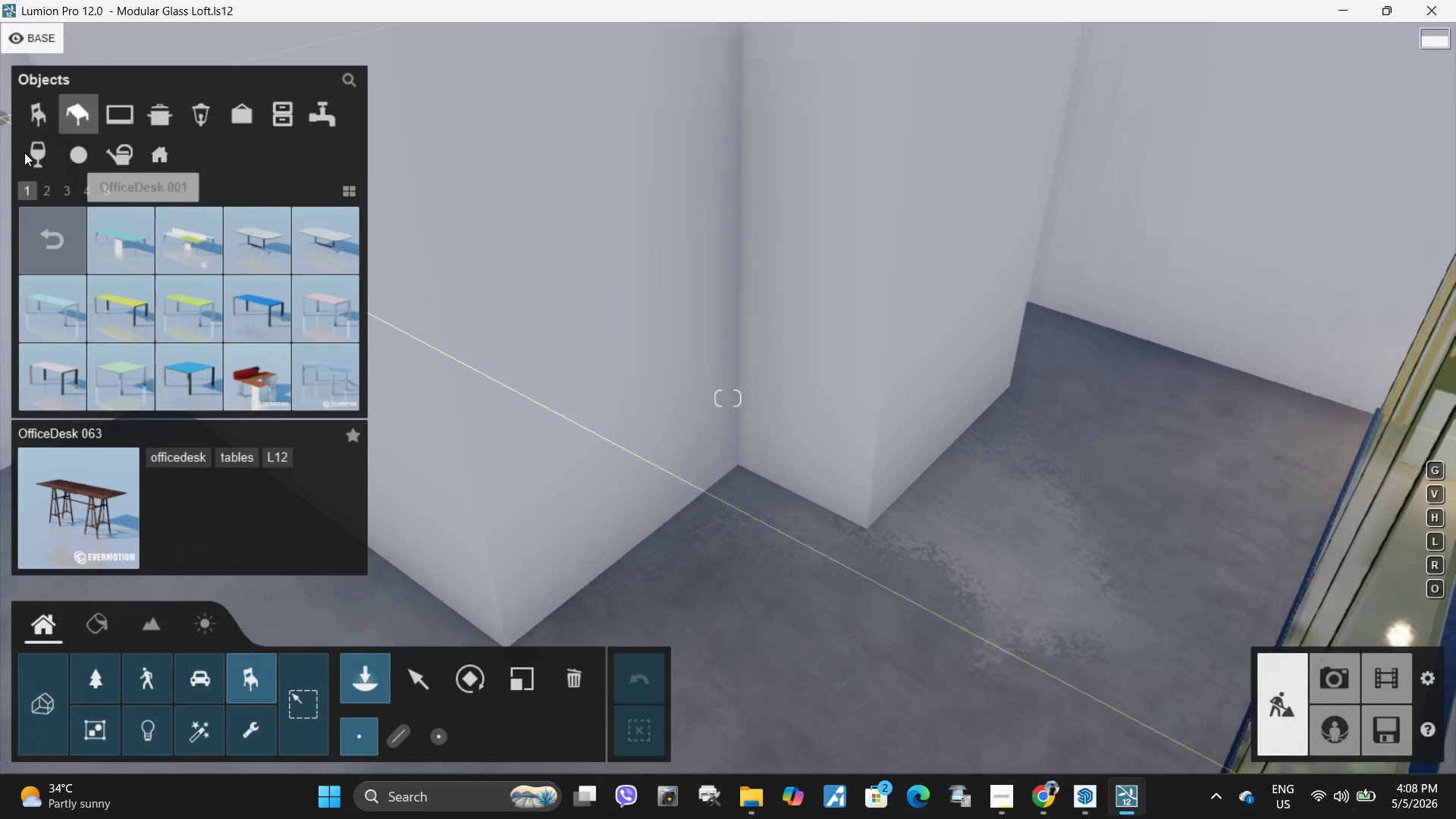 
left_click([42, 199])
 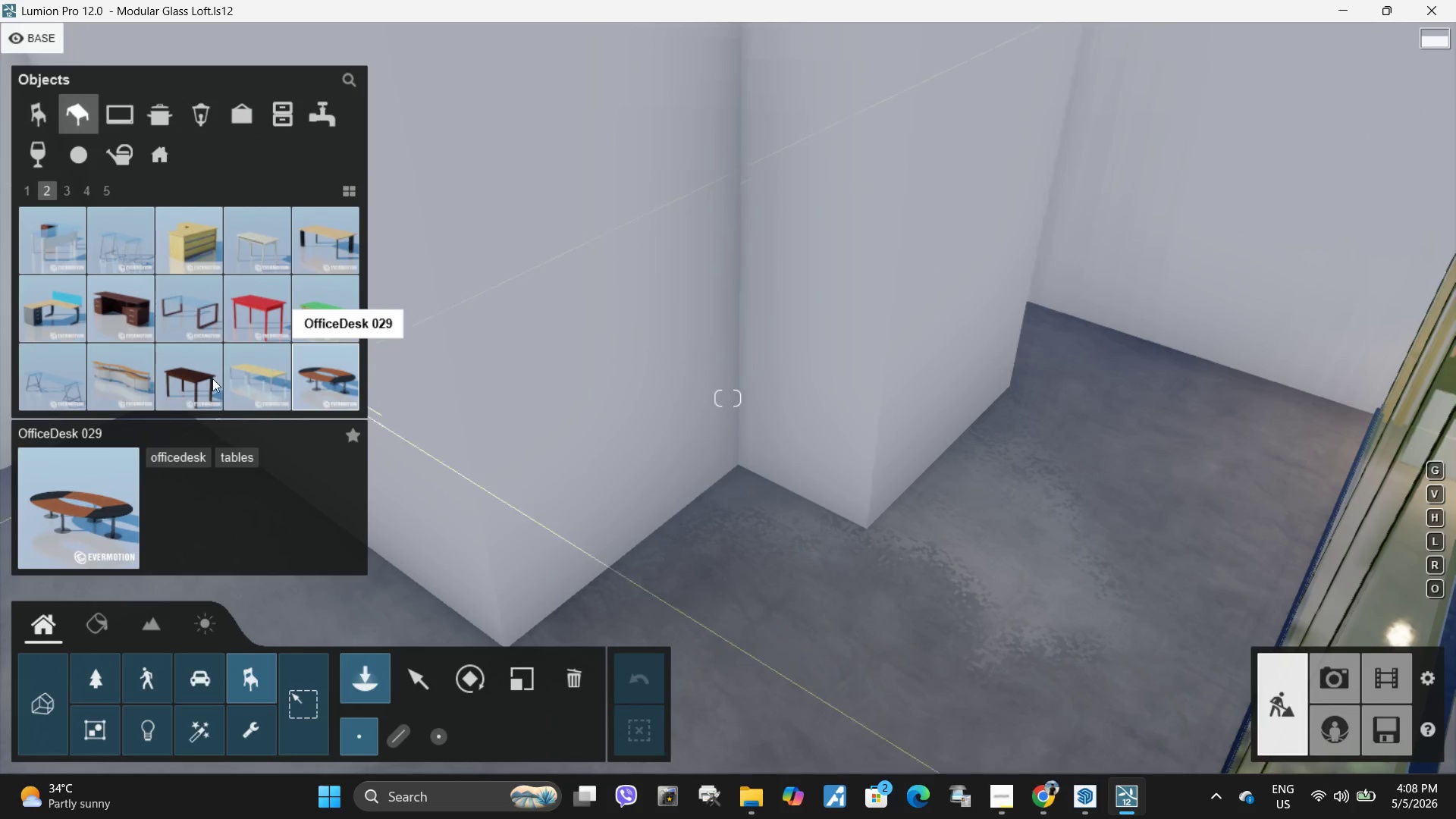 
left_click([211, 379])
 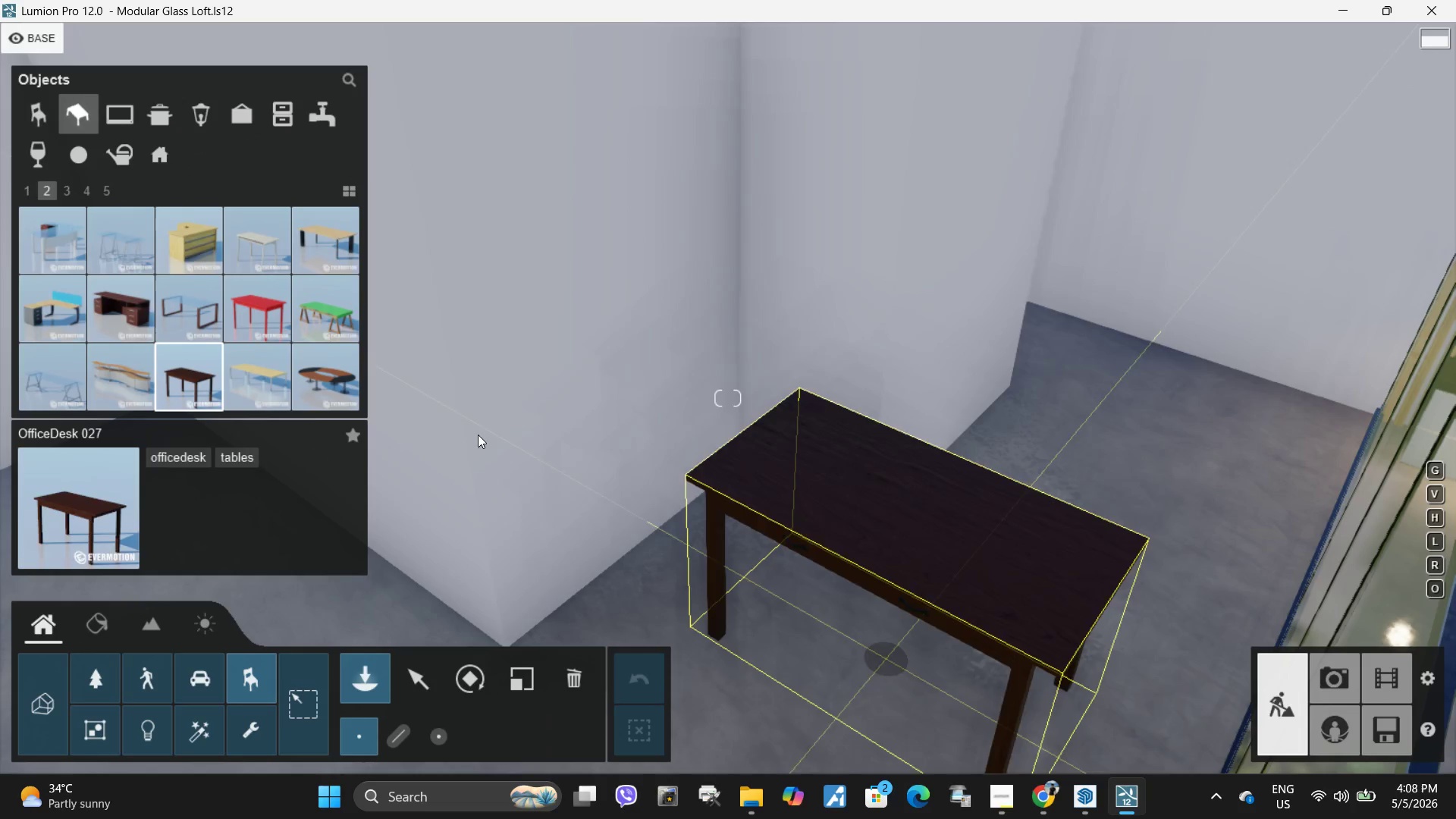 
left_click([118, 303])
 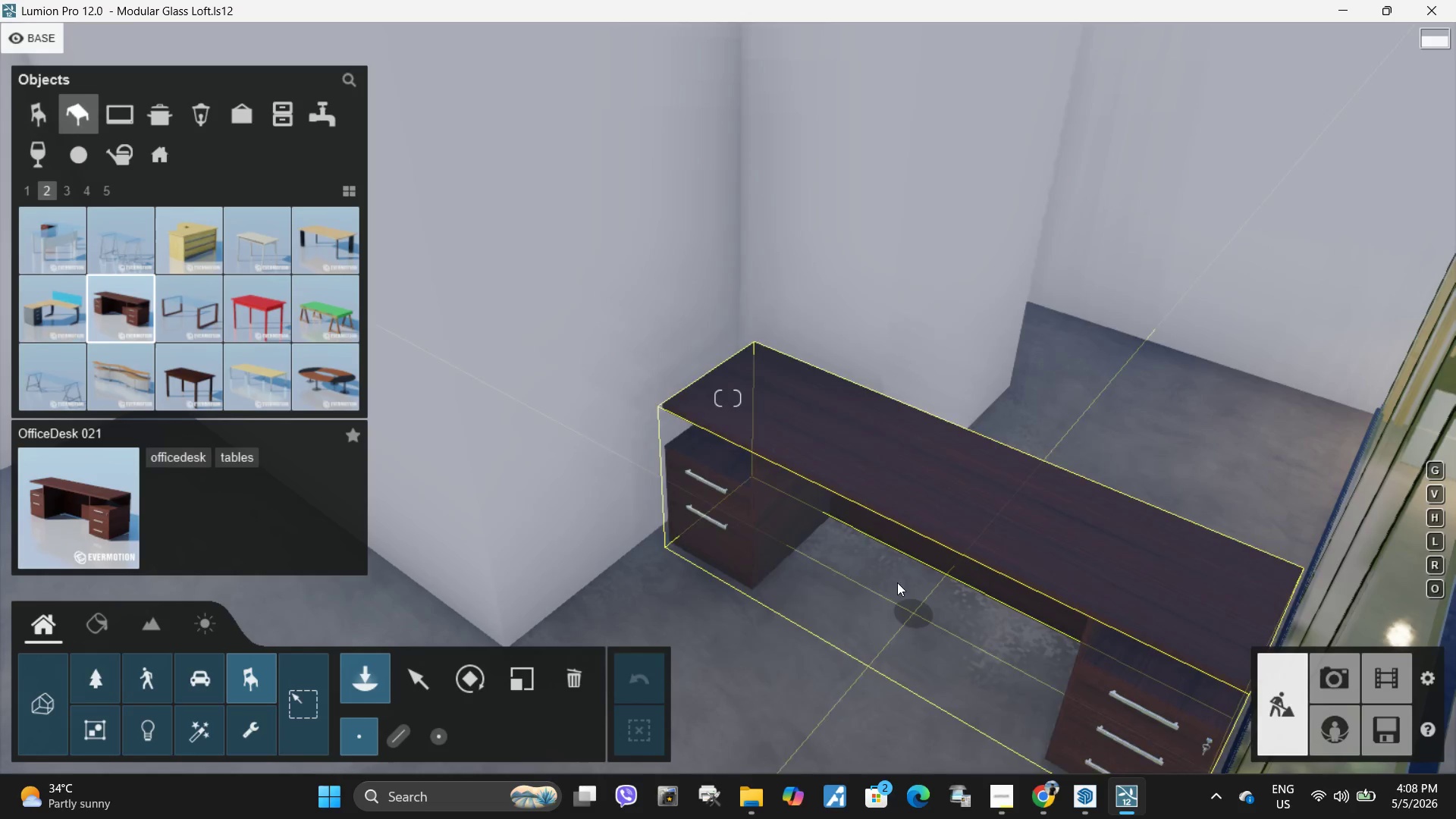 
scroll: coordinate [876, 466], scroll_direction: down, amount: 4.0
 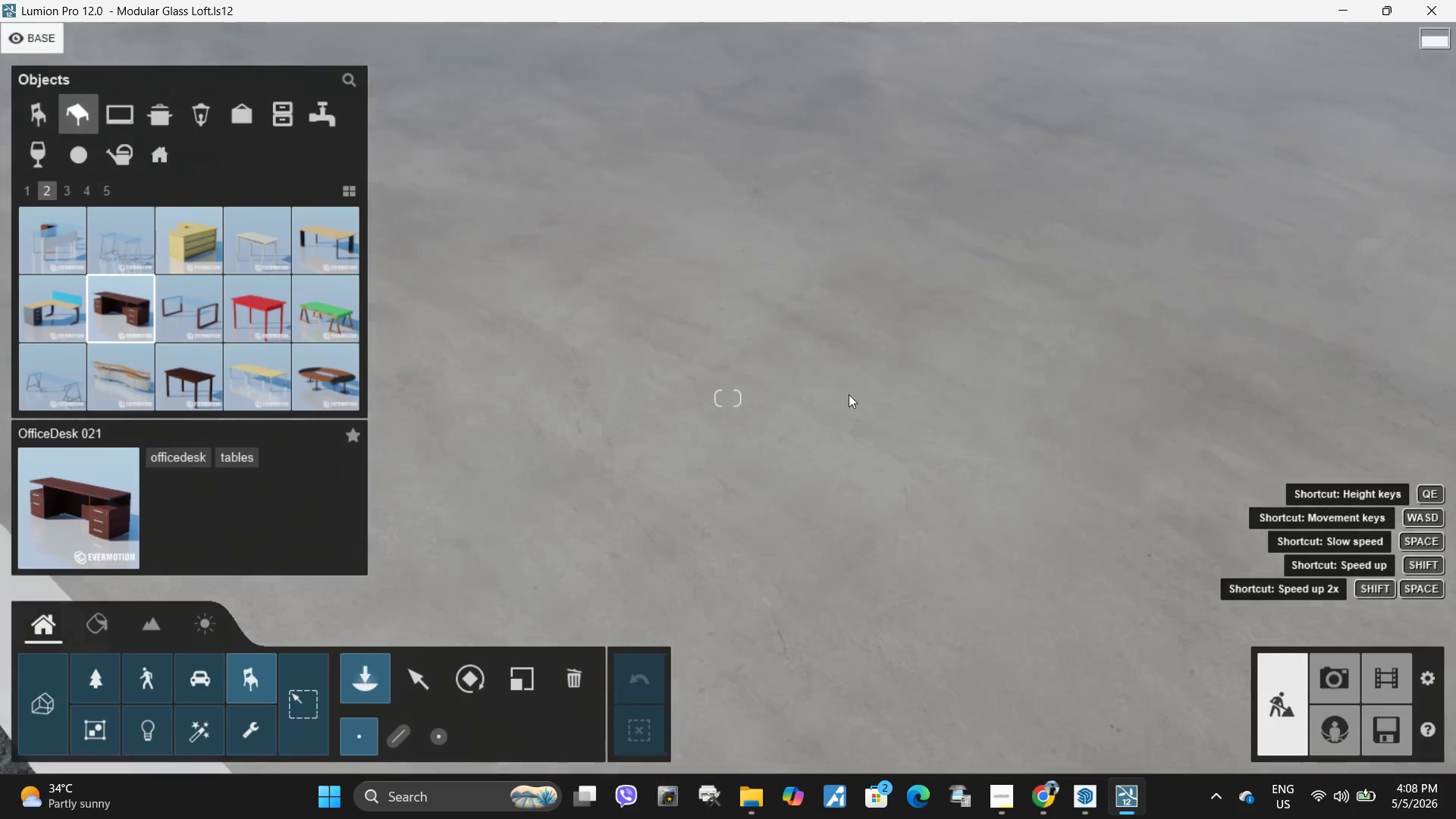 
type(wws)
 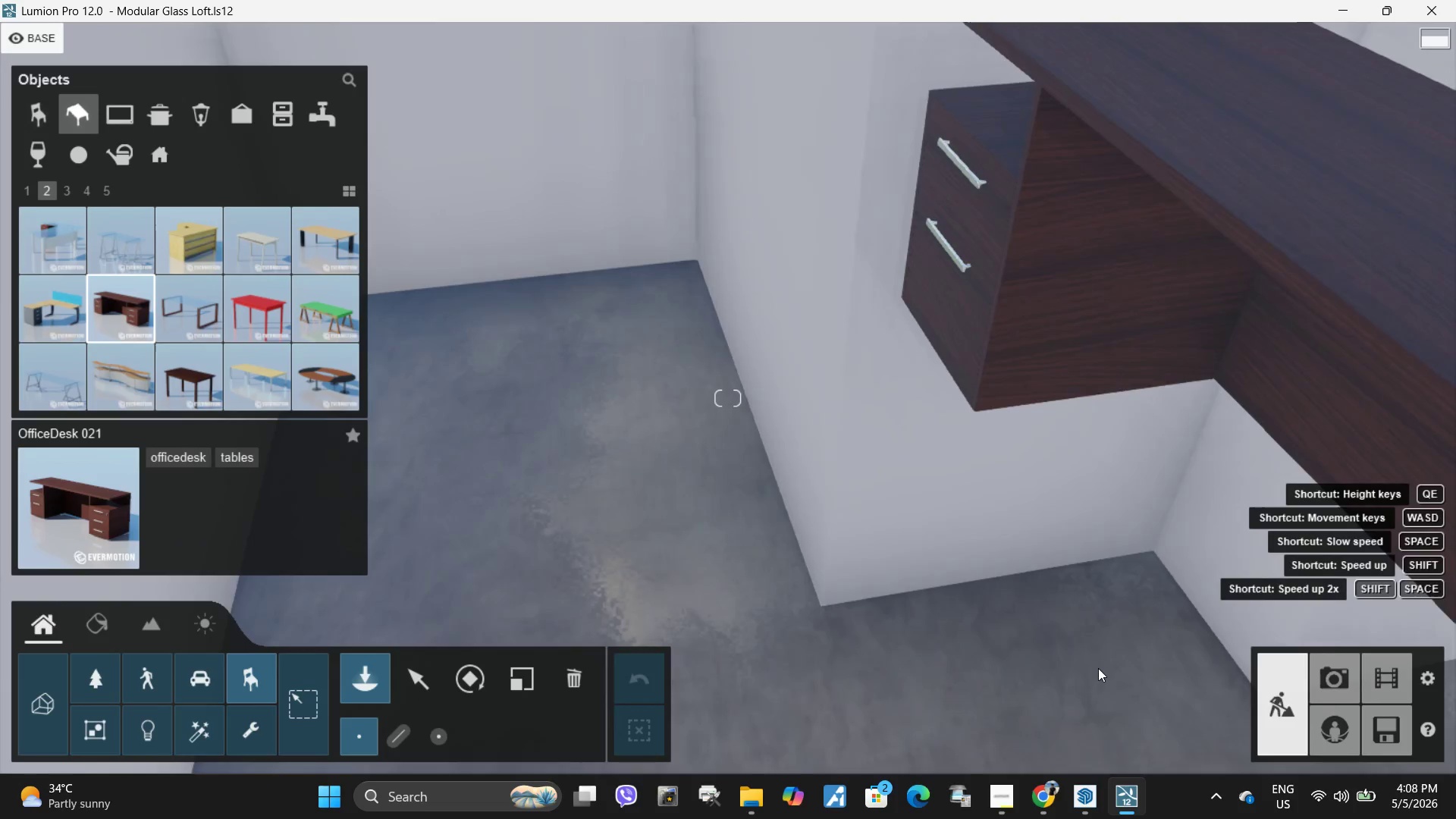 
hold_key(key=A, duration=0.92)
 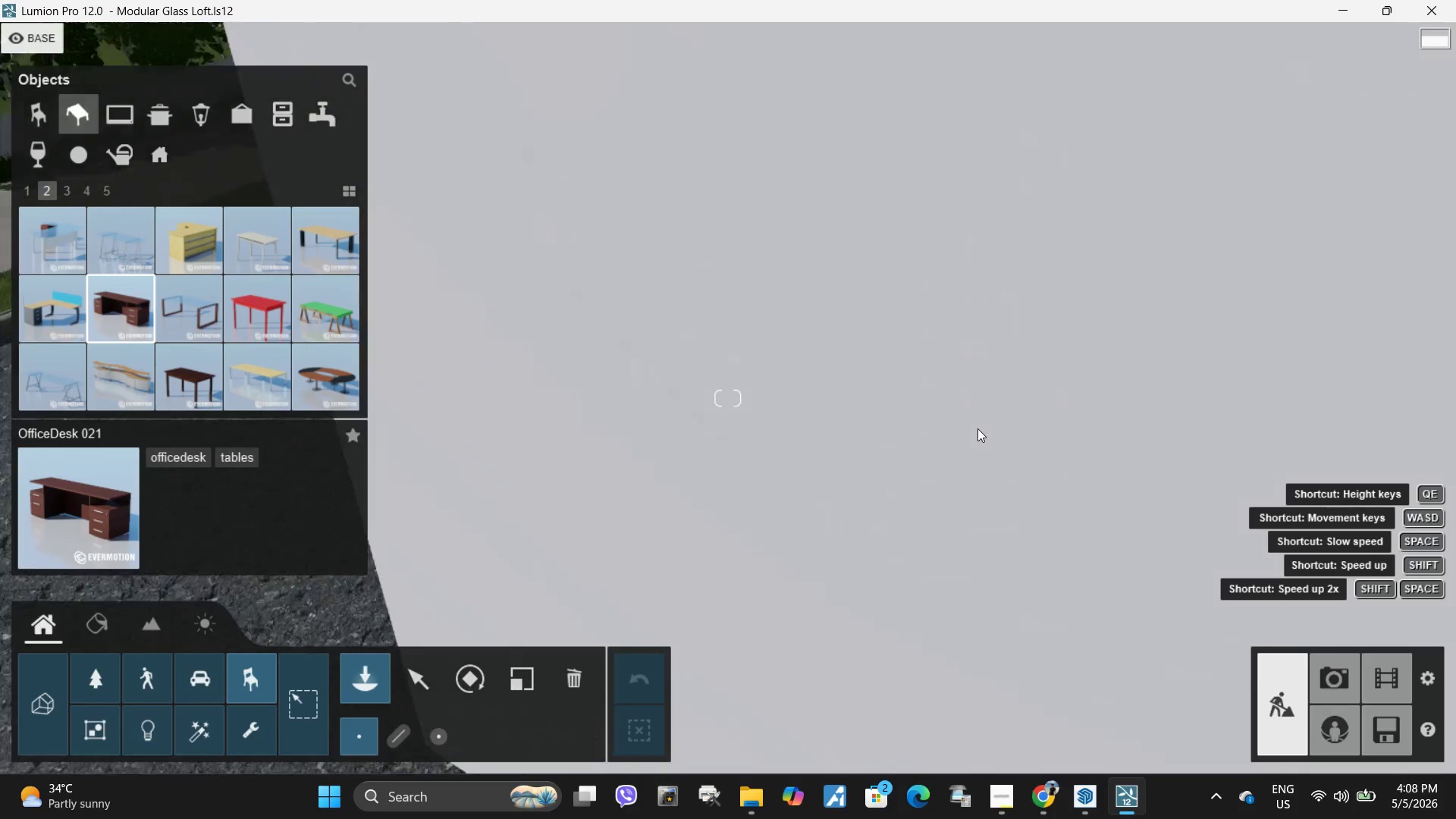 
hold_key(key=D, duration=0.94)
 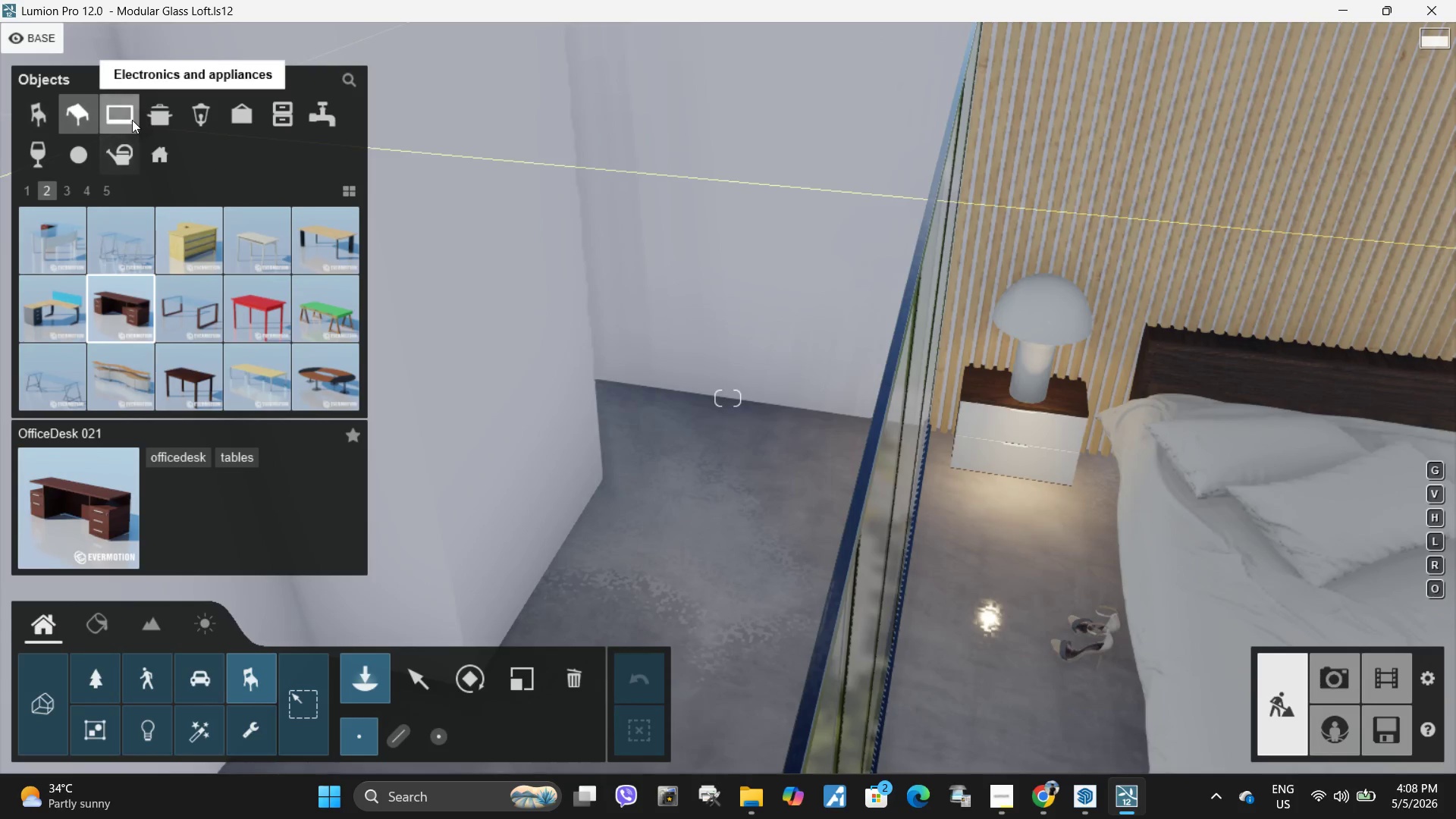 
left_click([228, 114])
 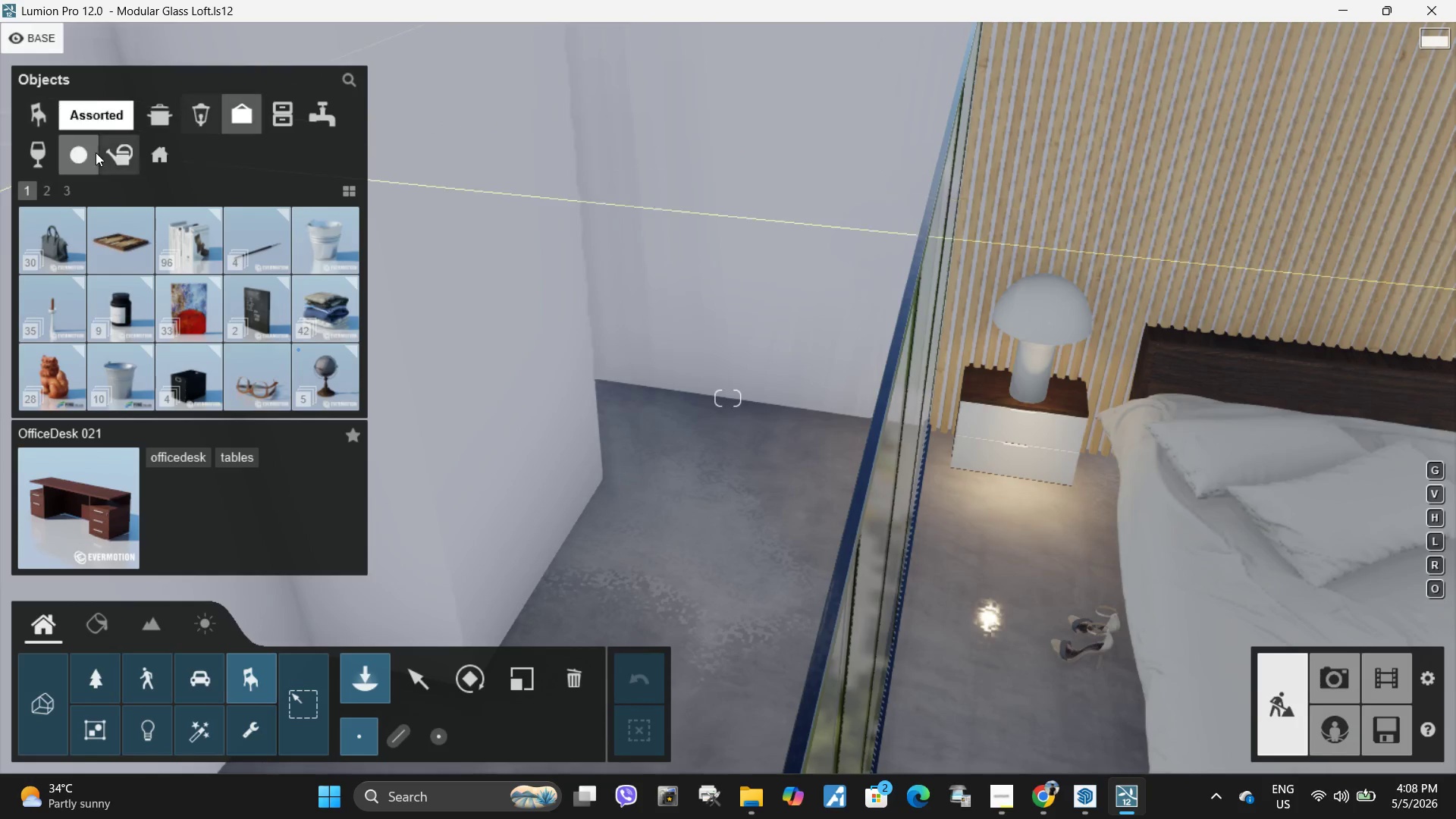 
left_click([120, 113])
 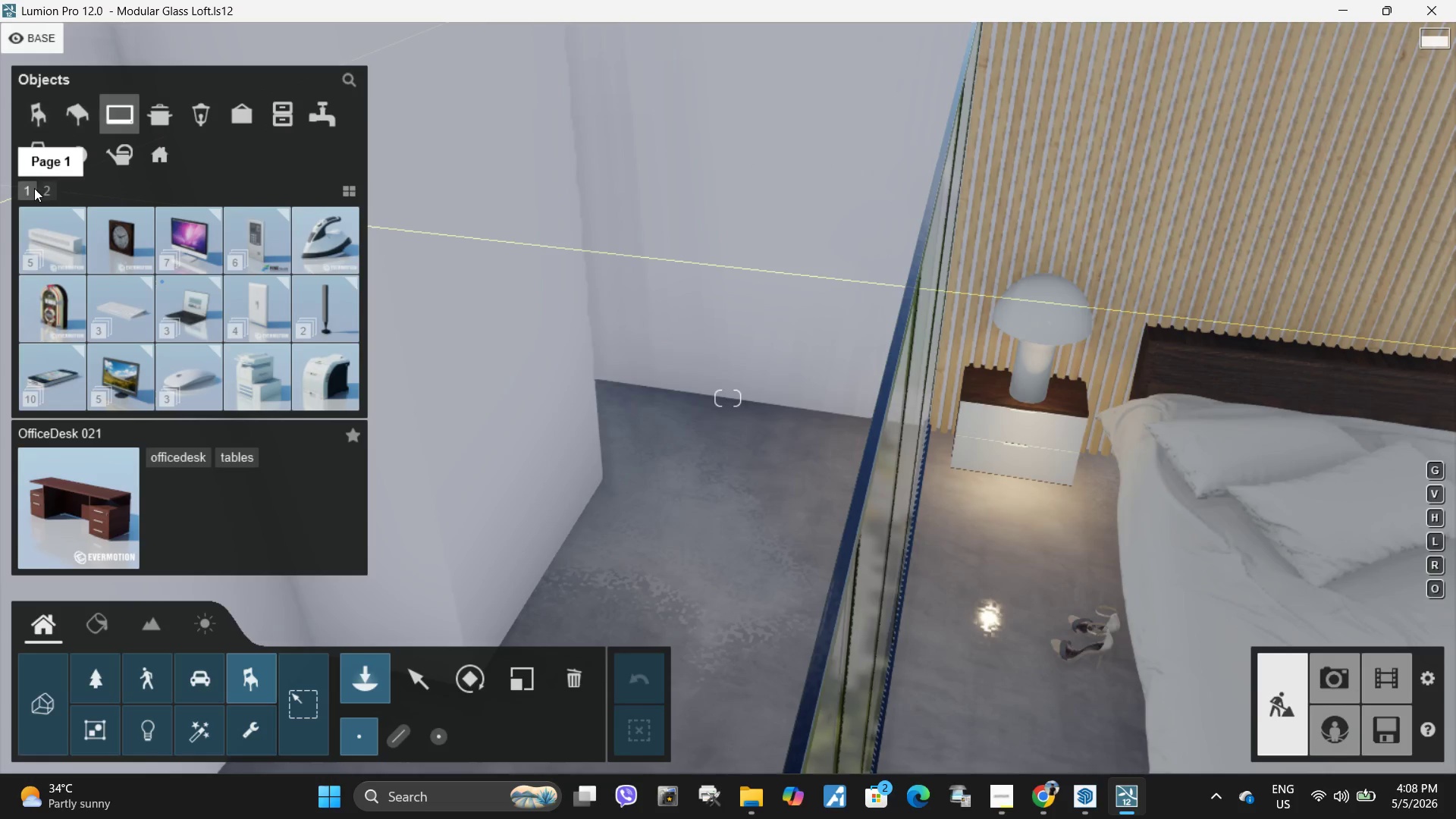 
double_click([45, 188])
 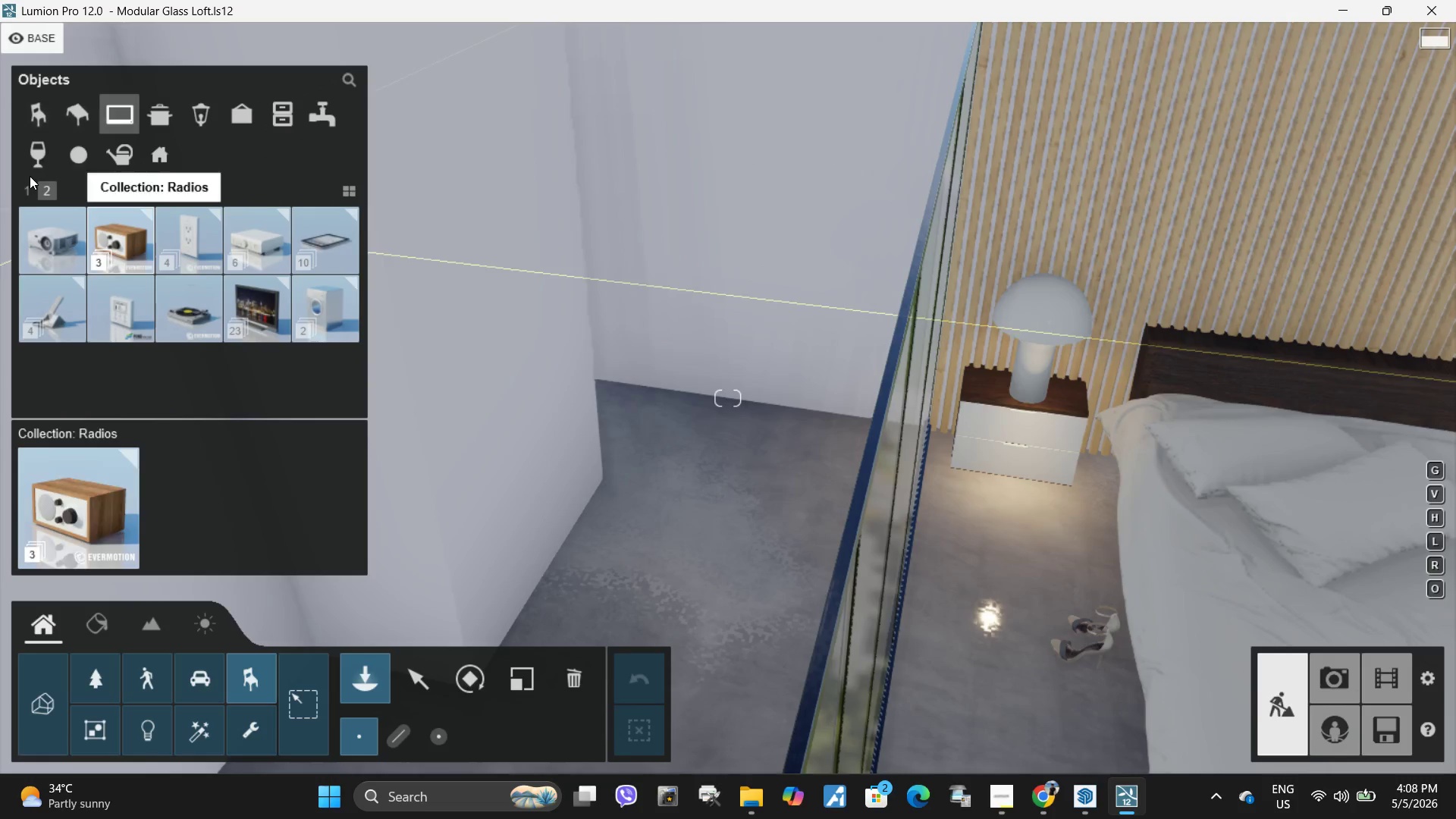 
left_click([26, 191])
 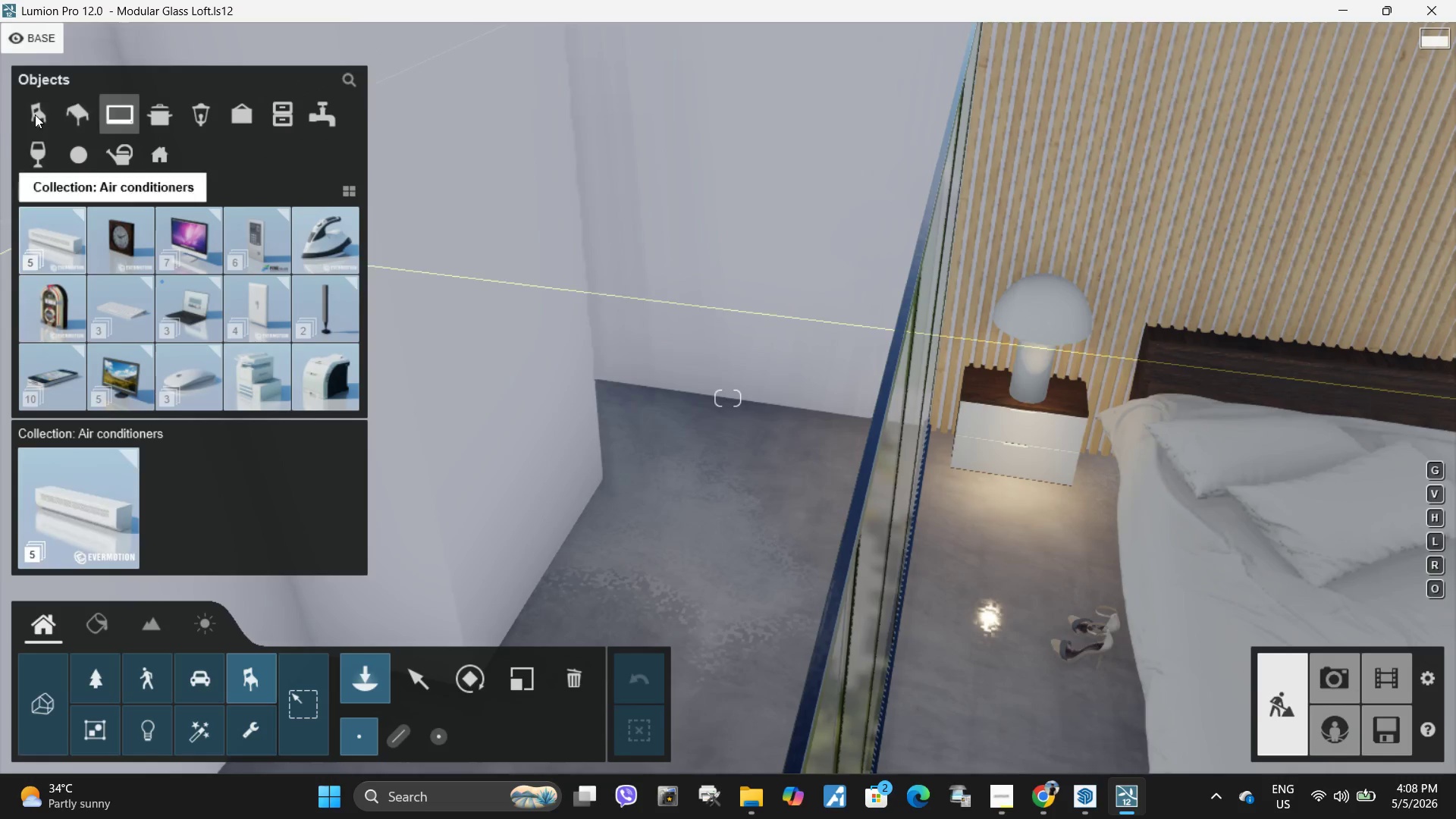 
left_click([82, 109])
 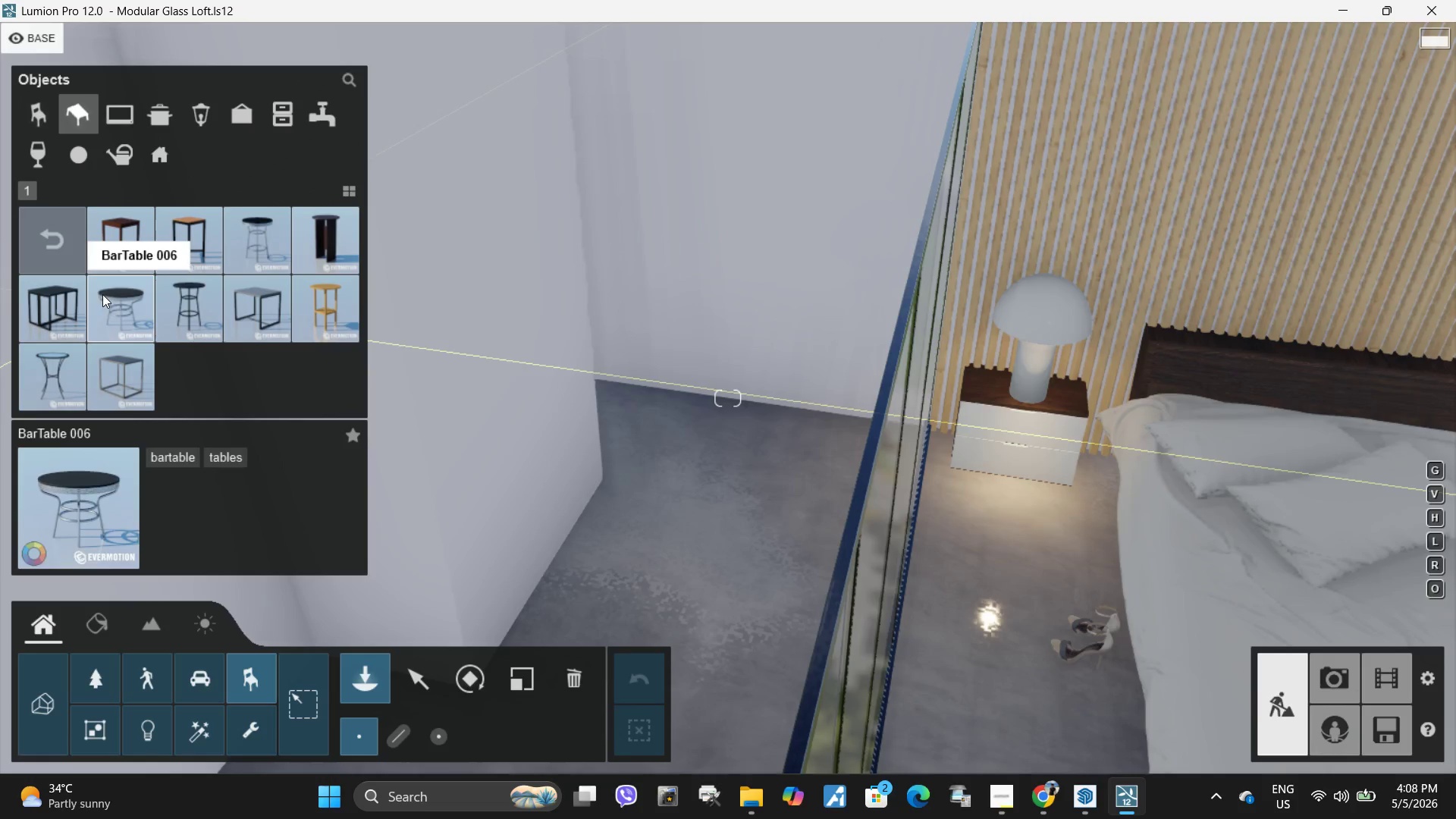 
left_click([45, 243])
 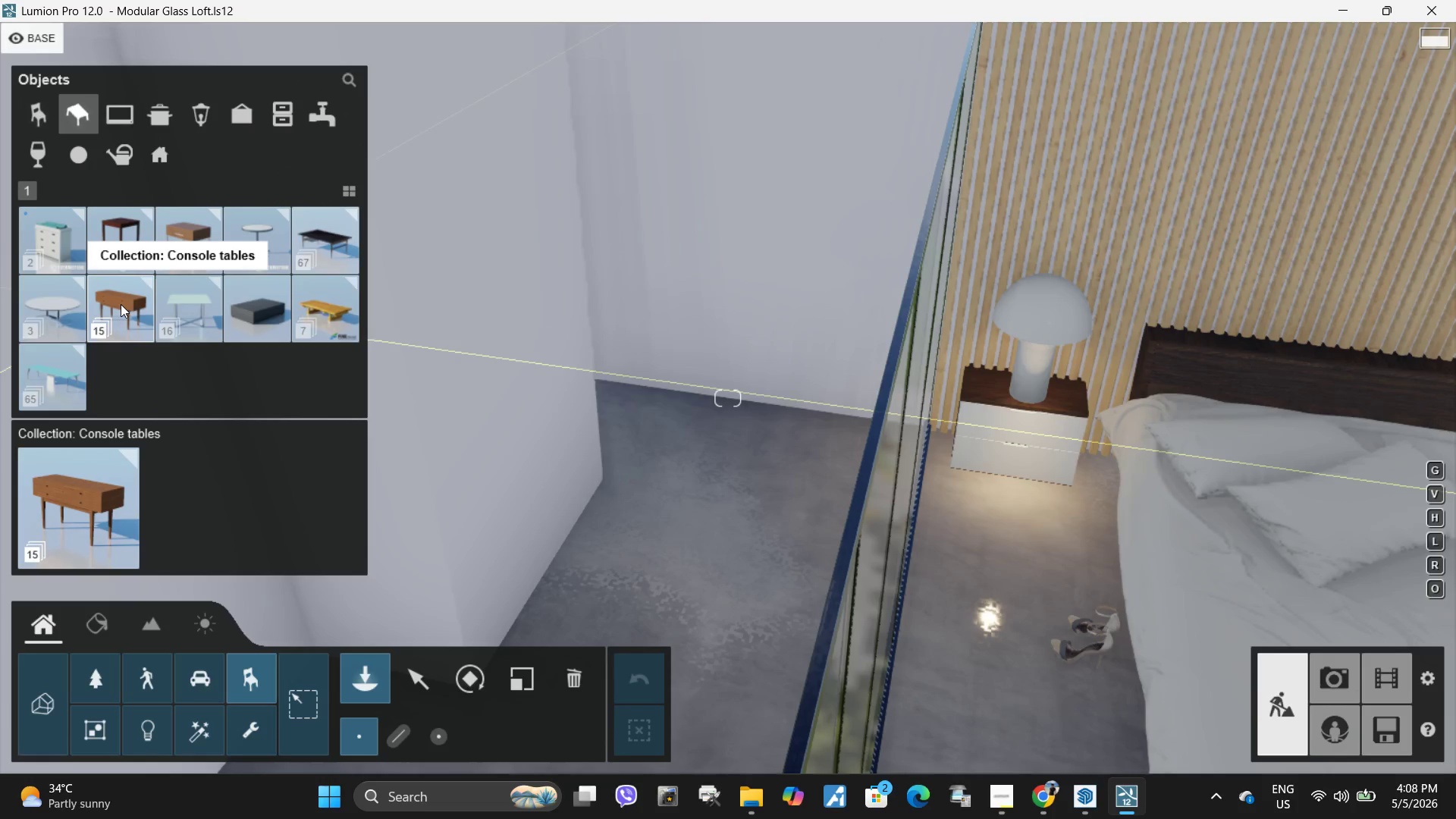 
left_click([121, 306])
 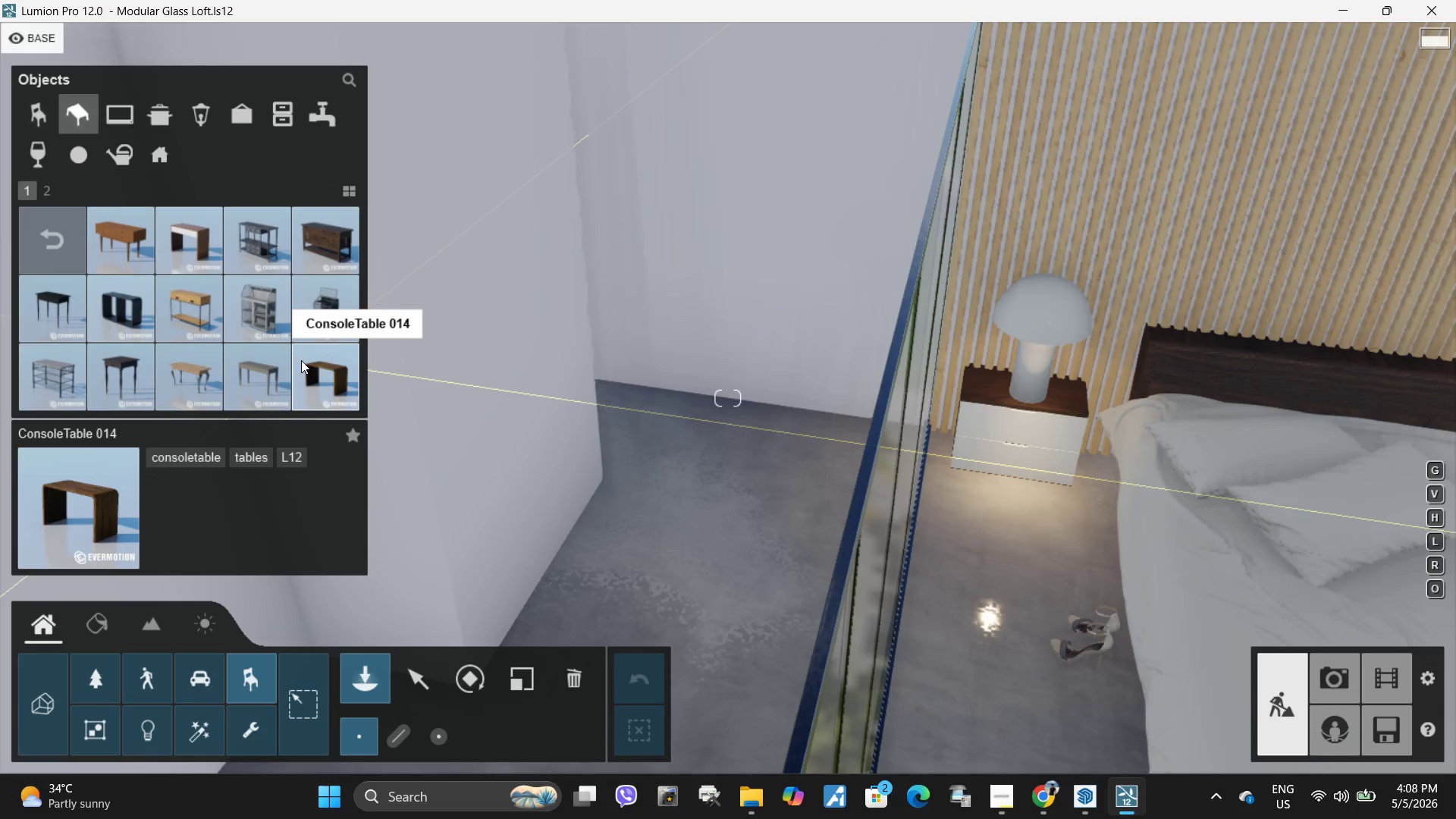 
left_click([189, 257])
 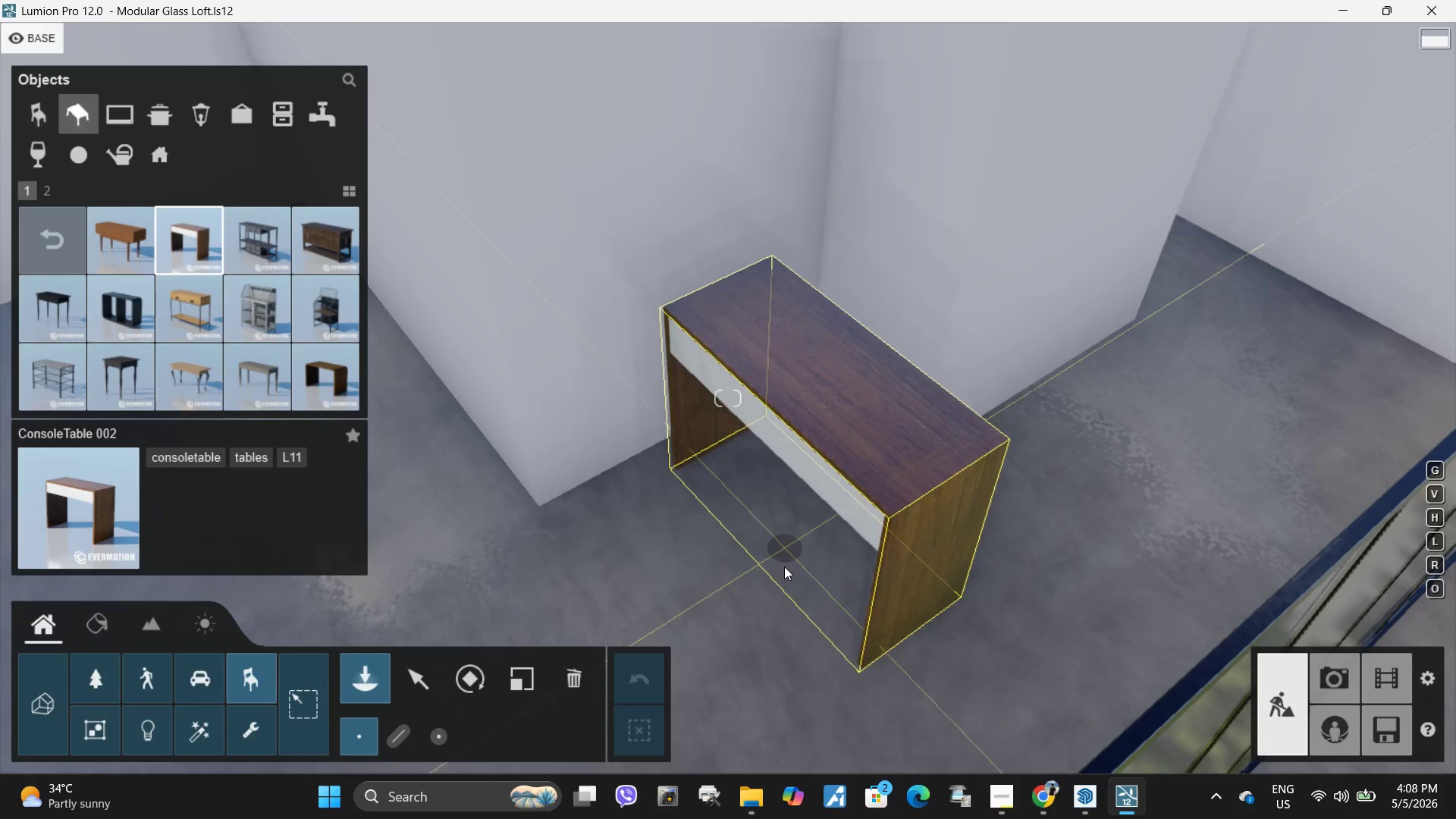 
left_click([797, 566])
 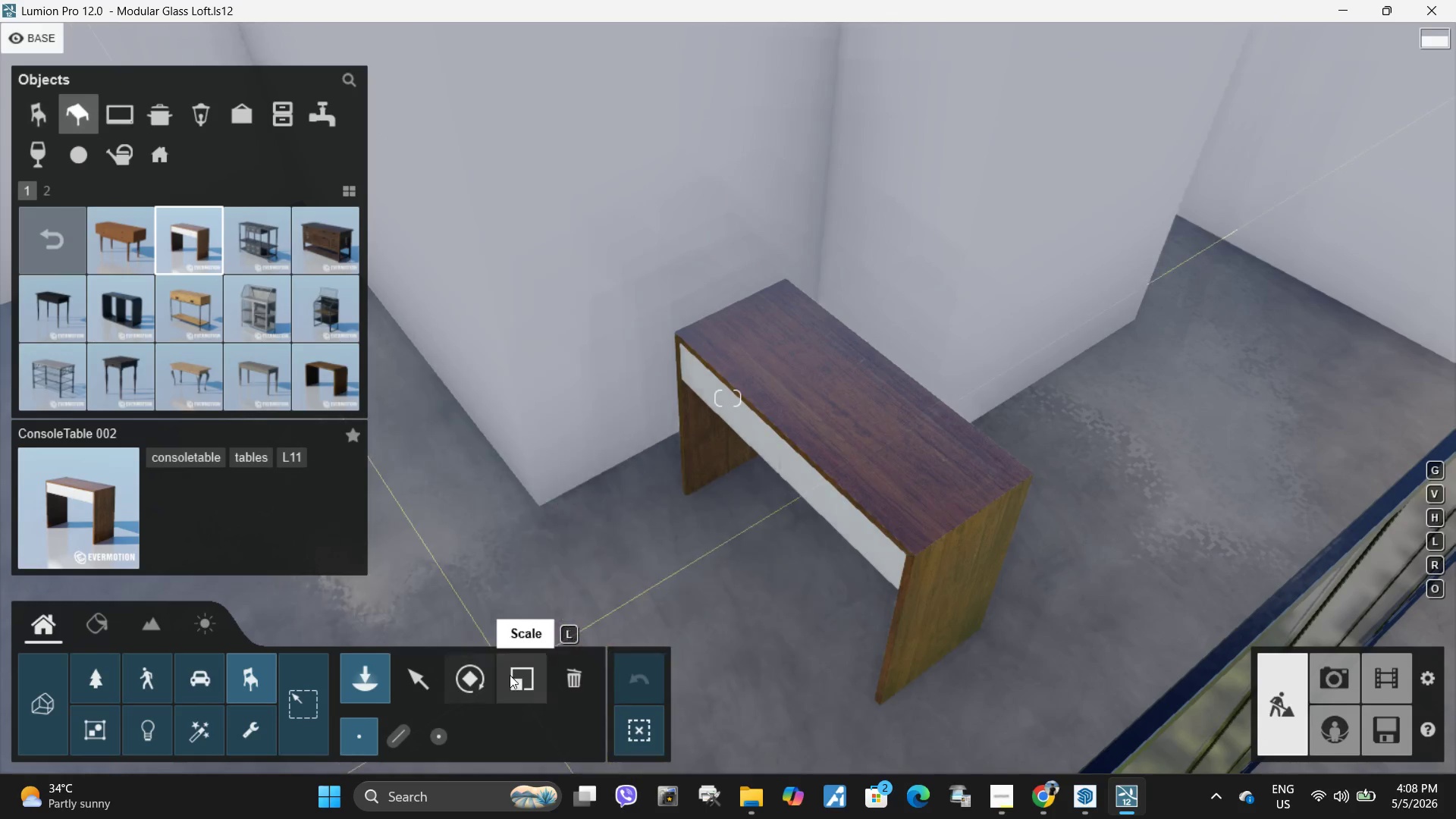 
left_click([472, 682])
 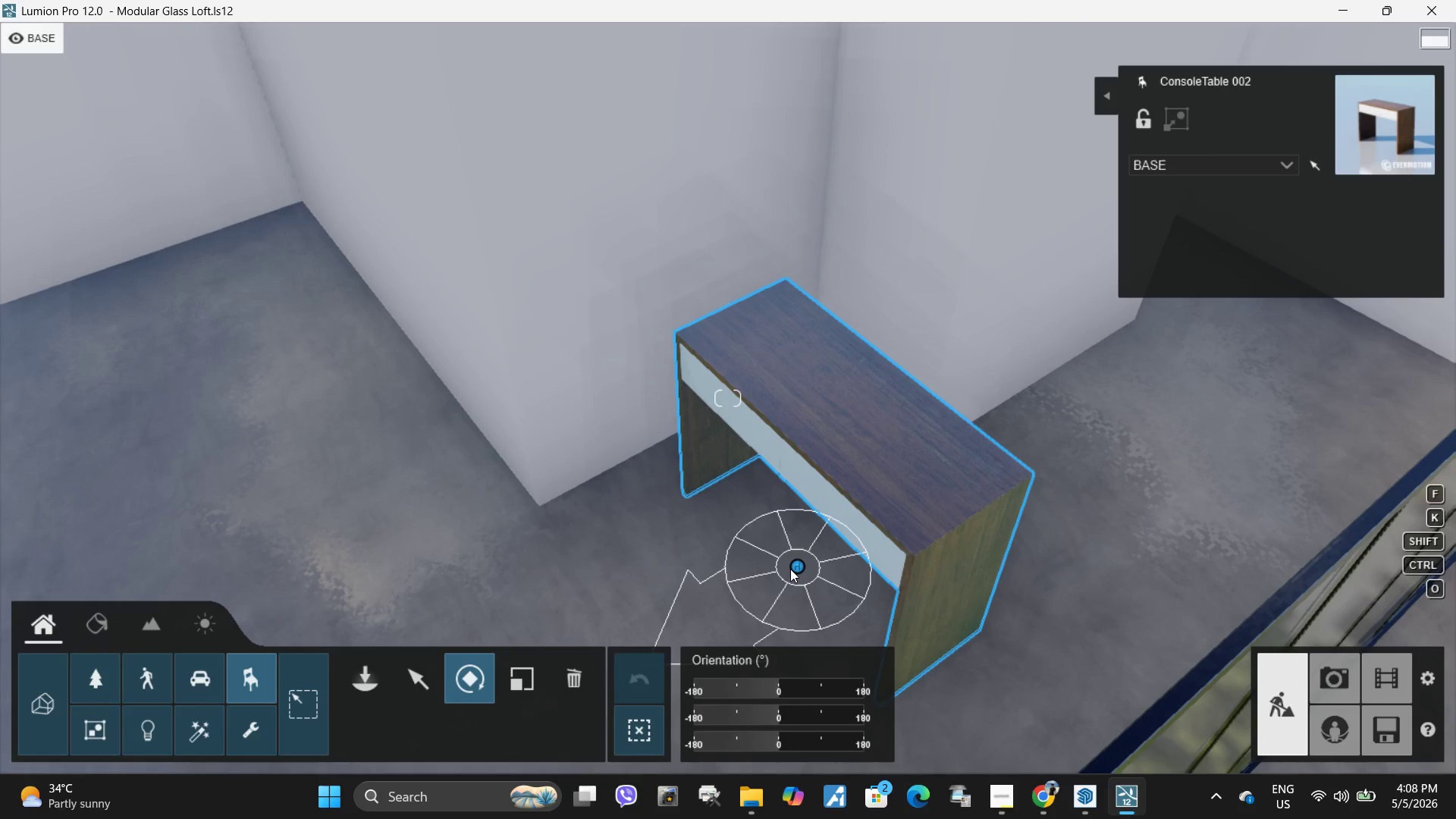 
left_click_drag(start_coordinate=[794, 568], to_coordinate=[914, 701])
 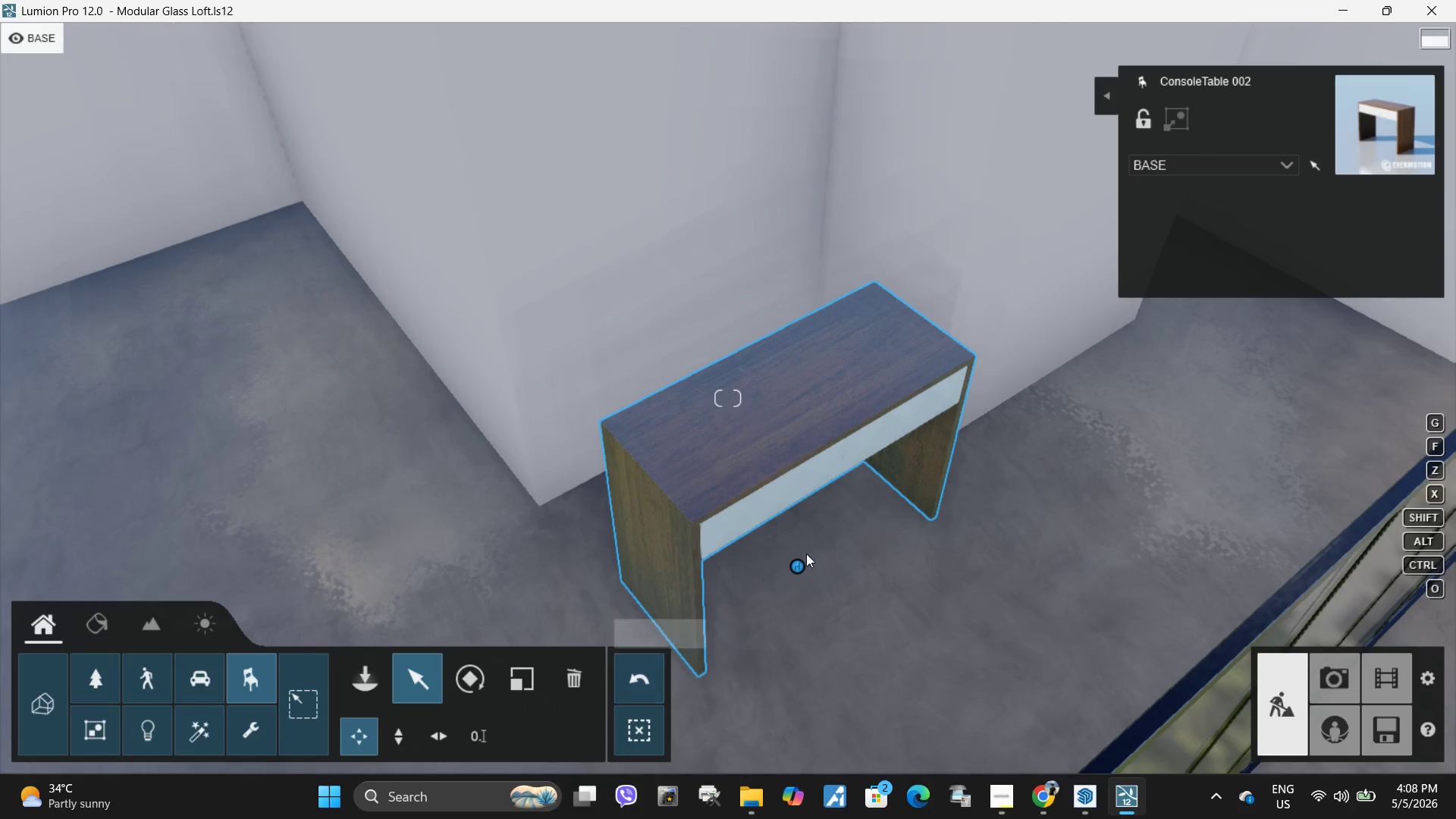 
left_click_drag(start_coordinate=[795, 568], to_coordinate=[740, 488])
 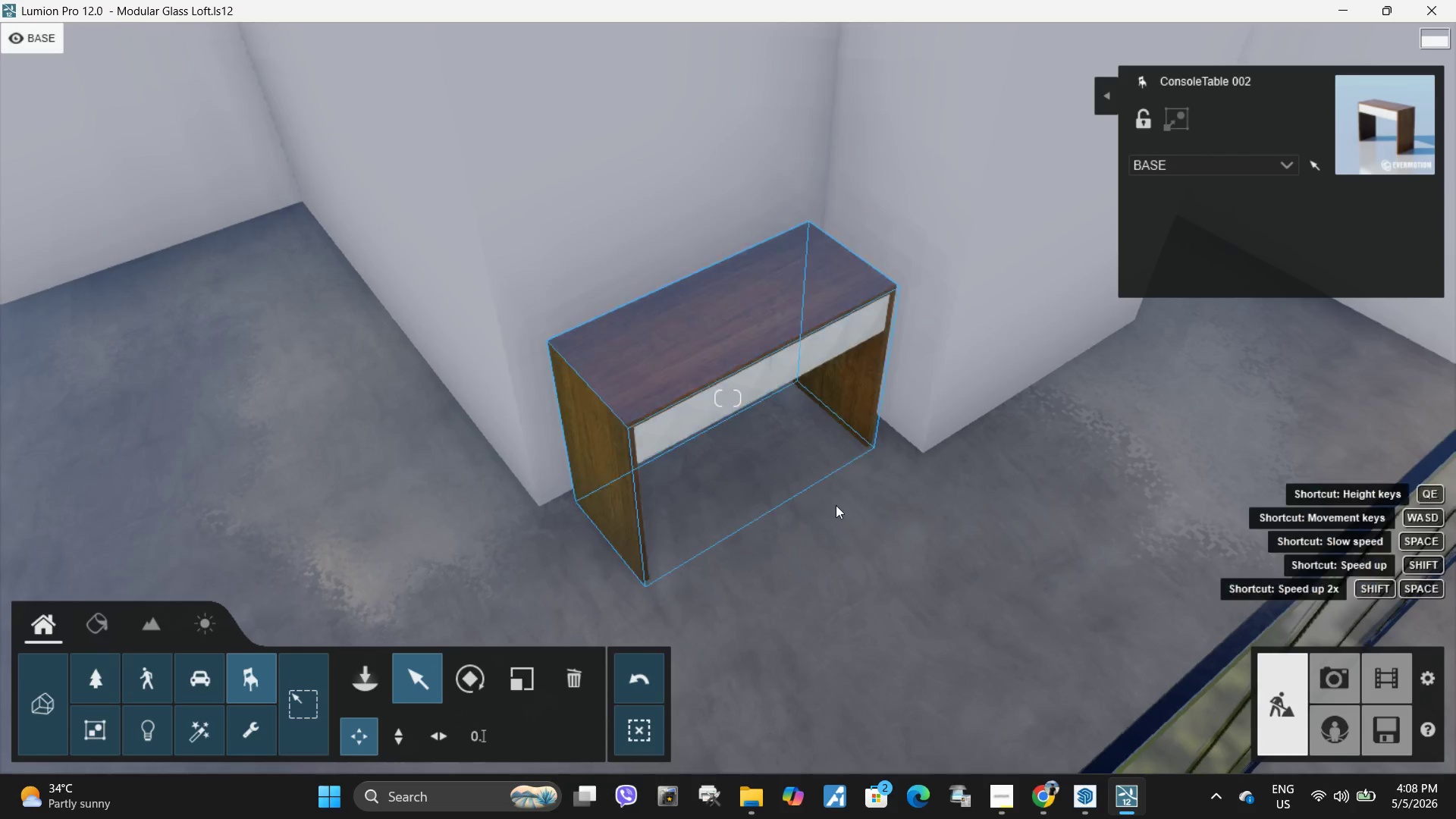 
type(aaeesdewwww)
 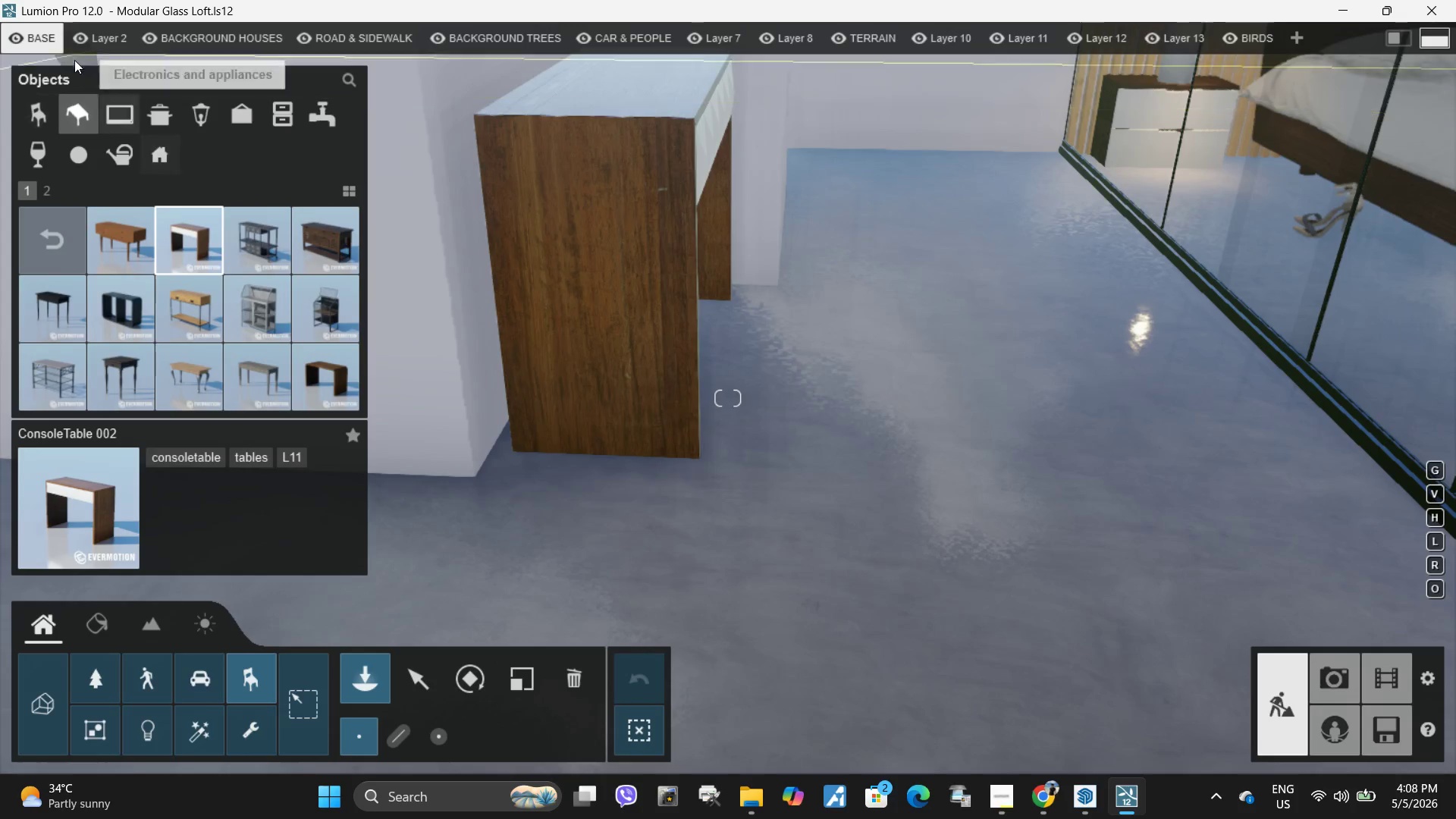 
left_click([35, 120])
 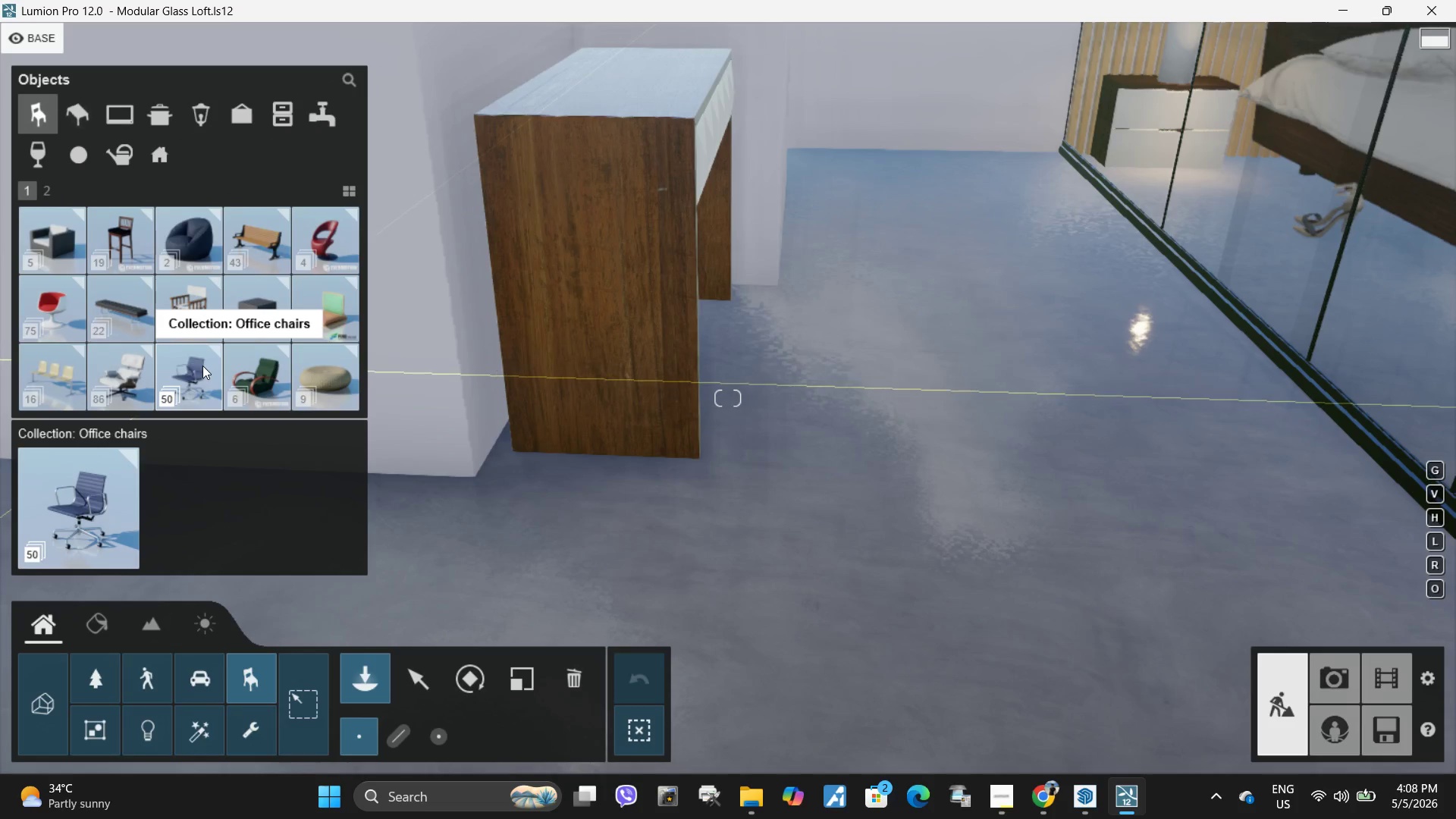 
left_click([110, 374])
 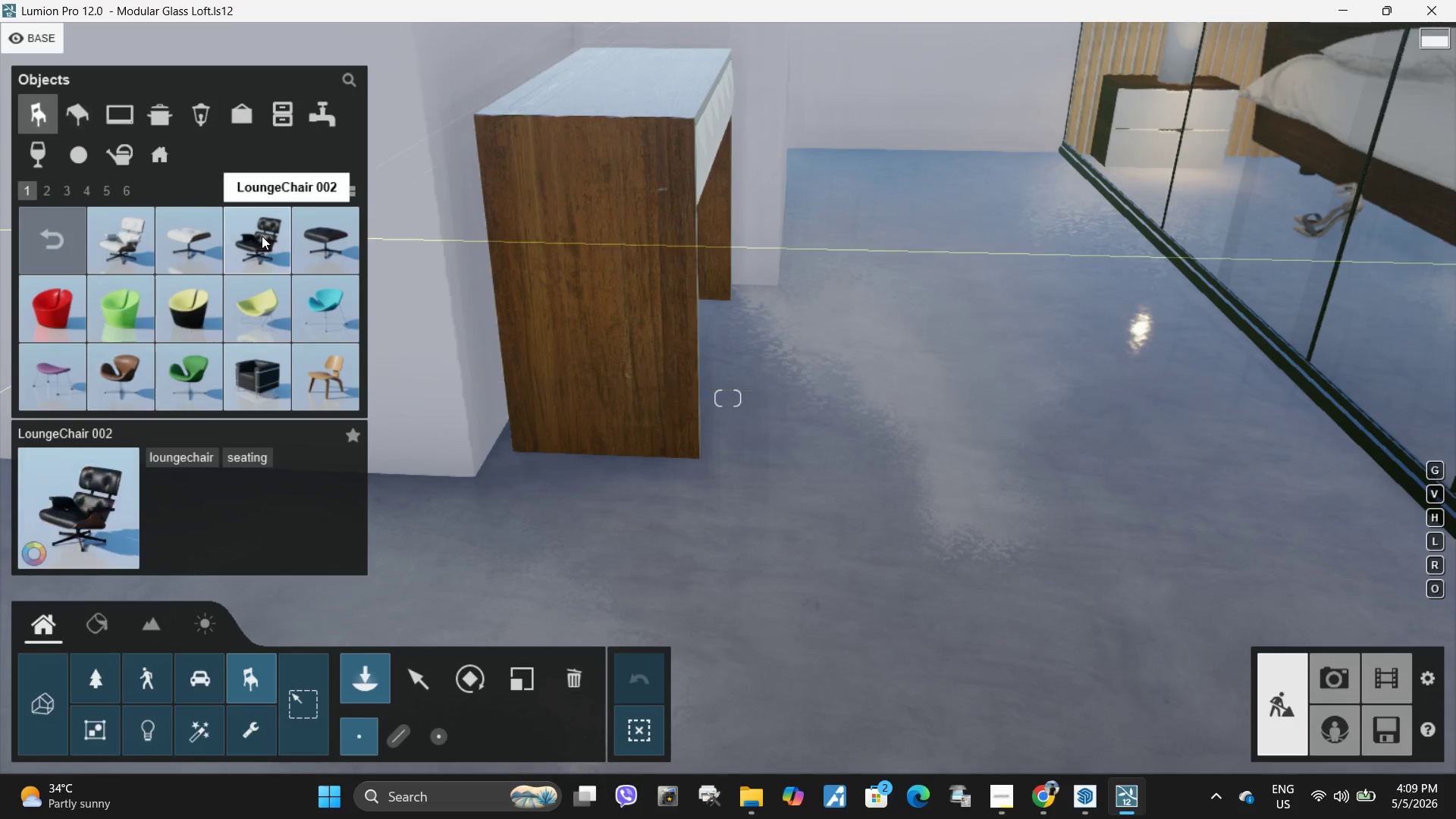 
left_click([262, 236])
 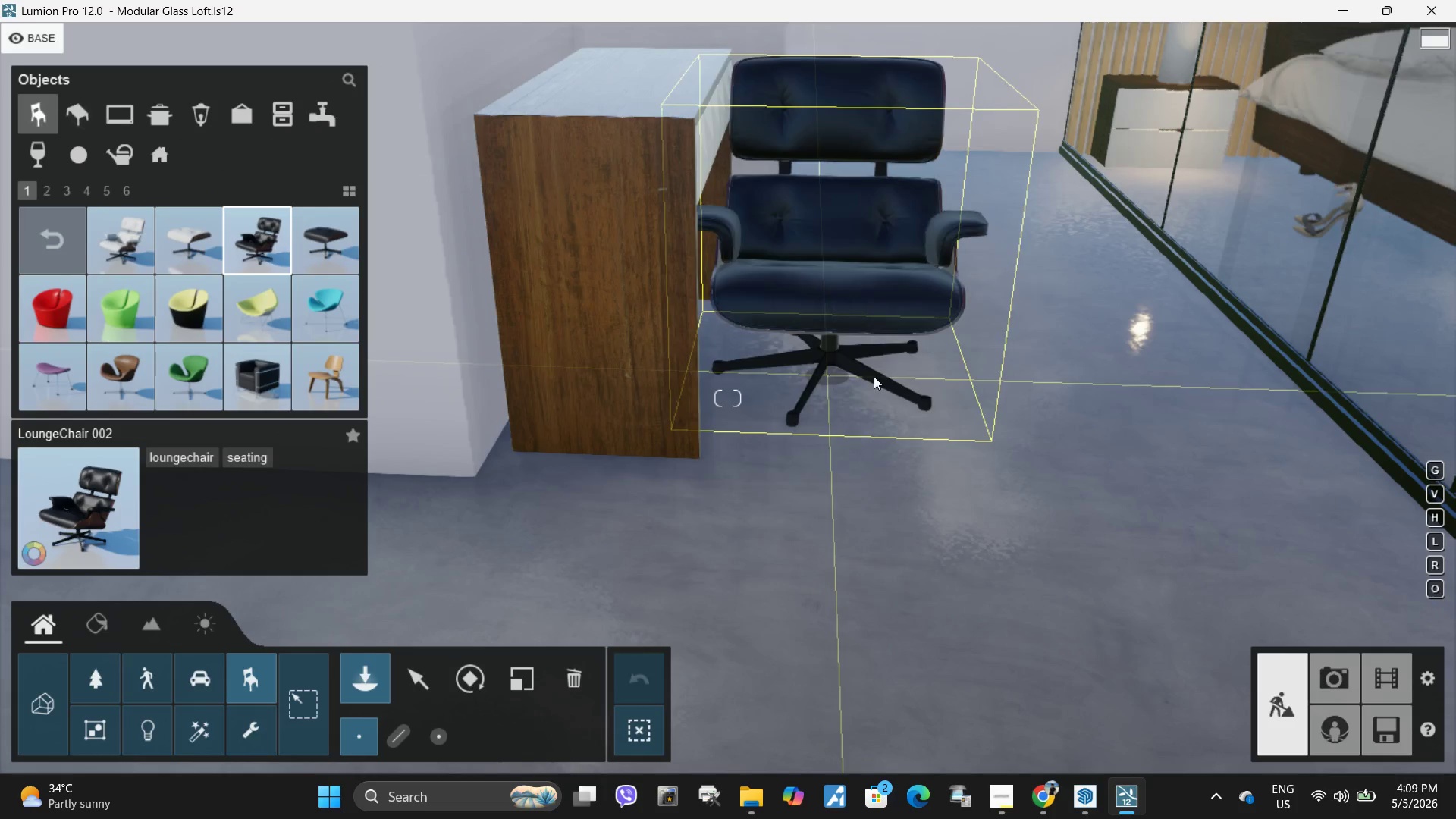 
left_click([123, 256])
 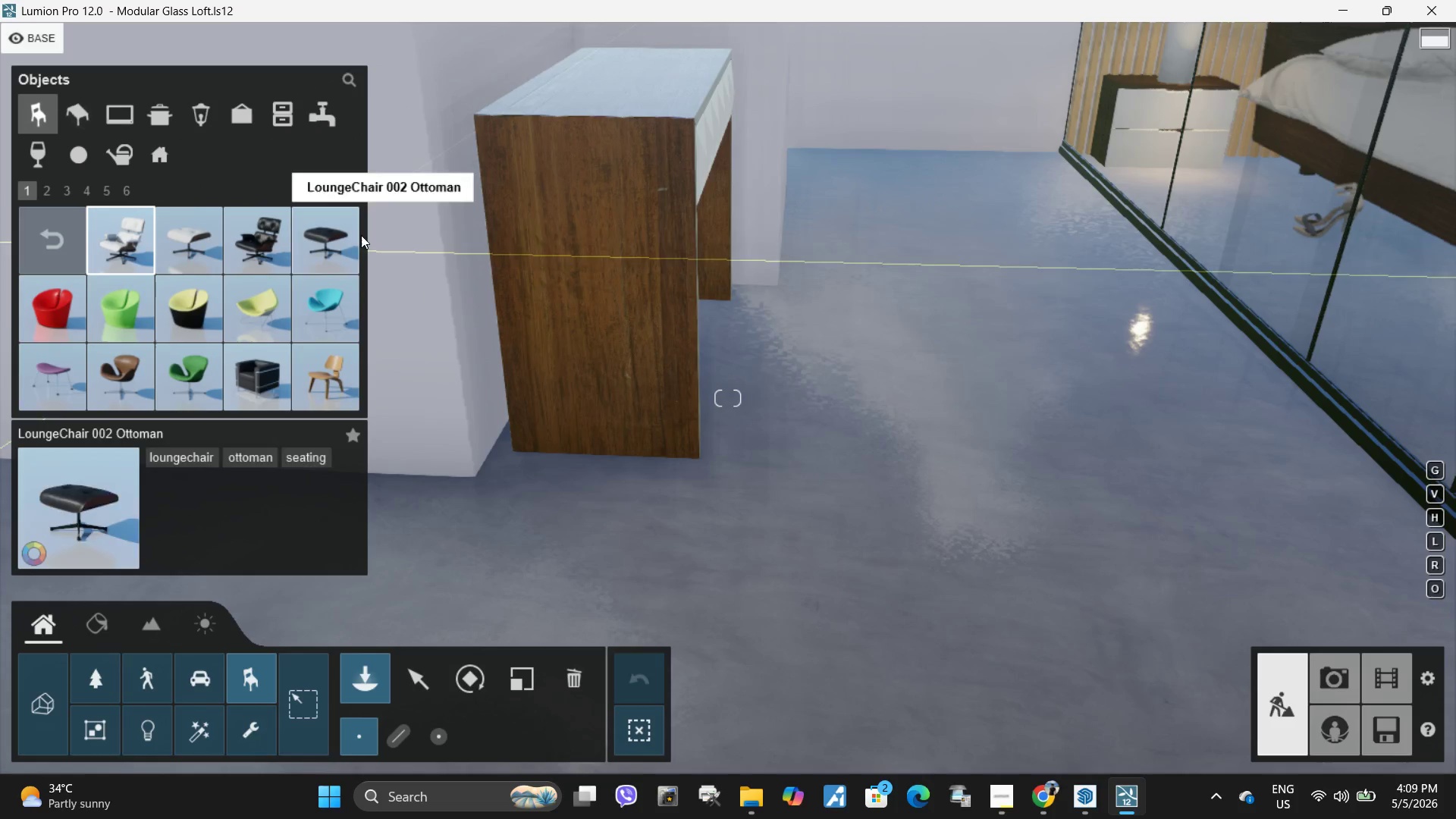 
left_click([52, 195])
 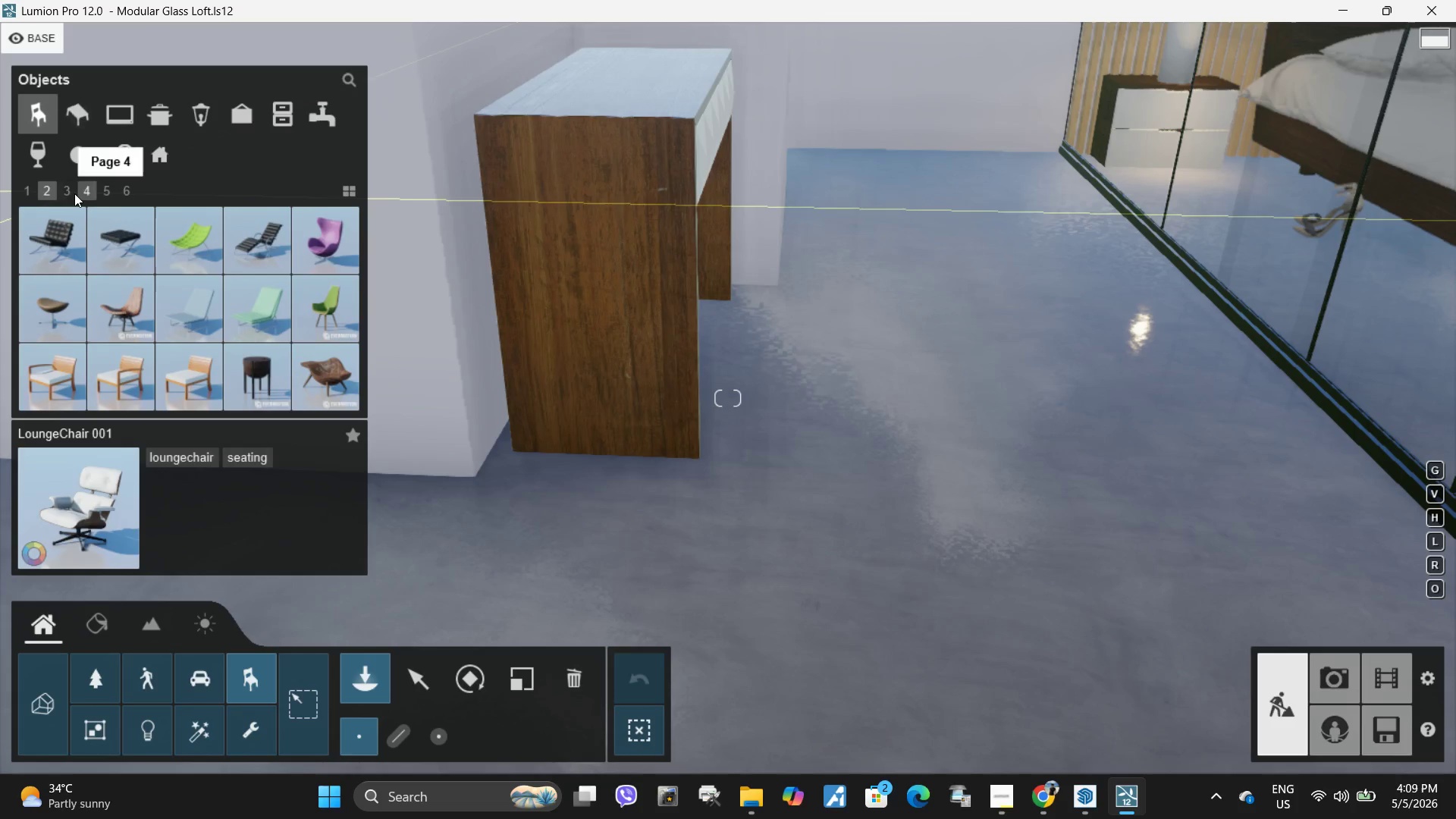 
left_click([74, 193])
 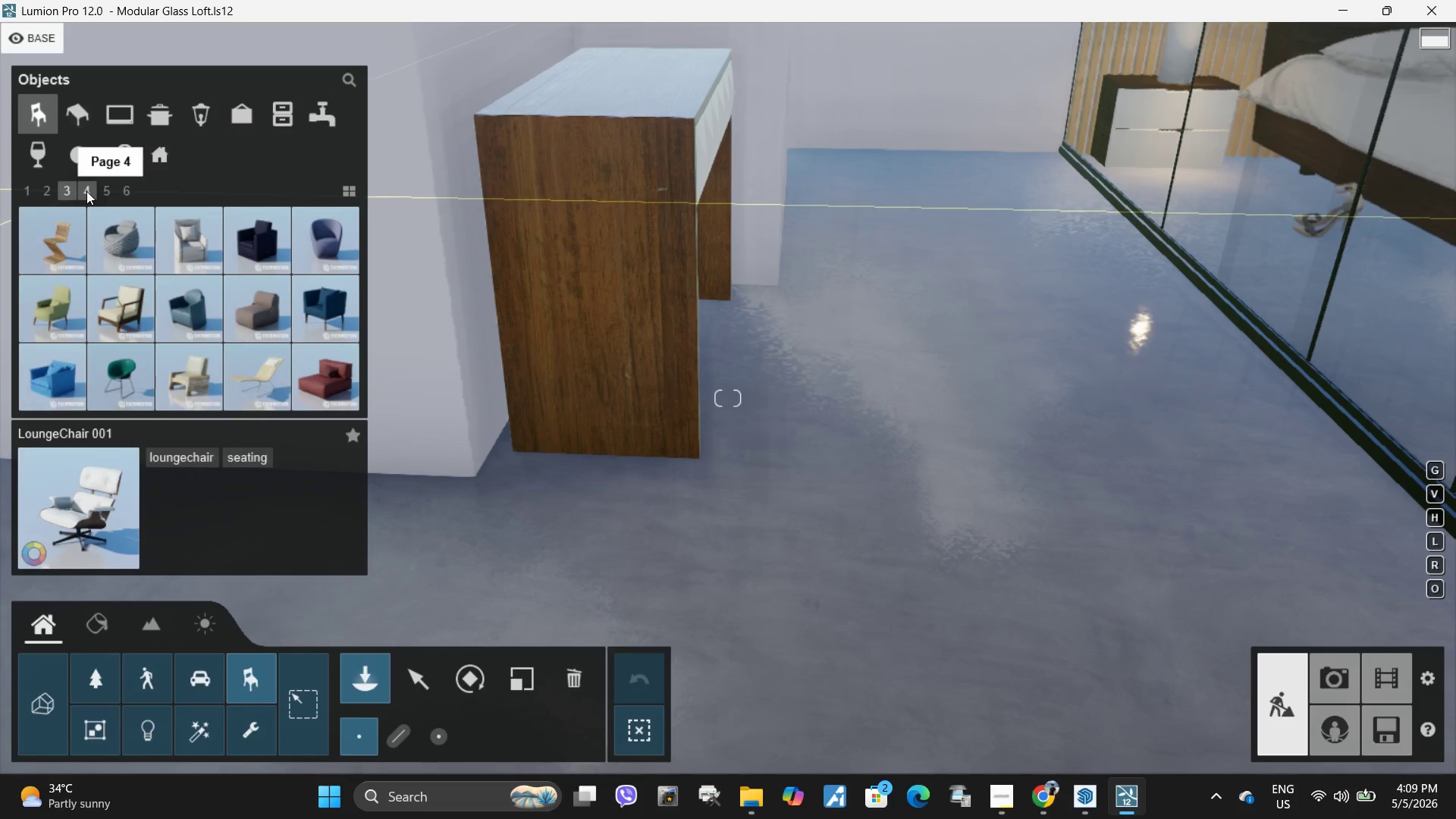 
left_click([86, 191])
 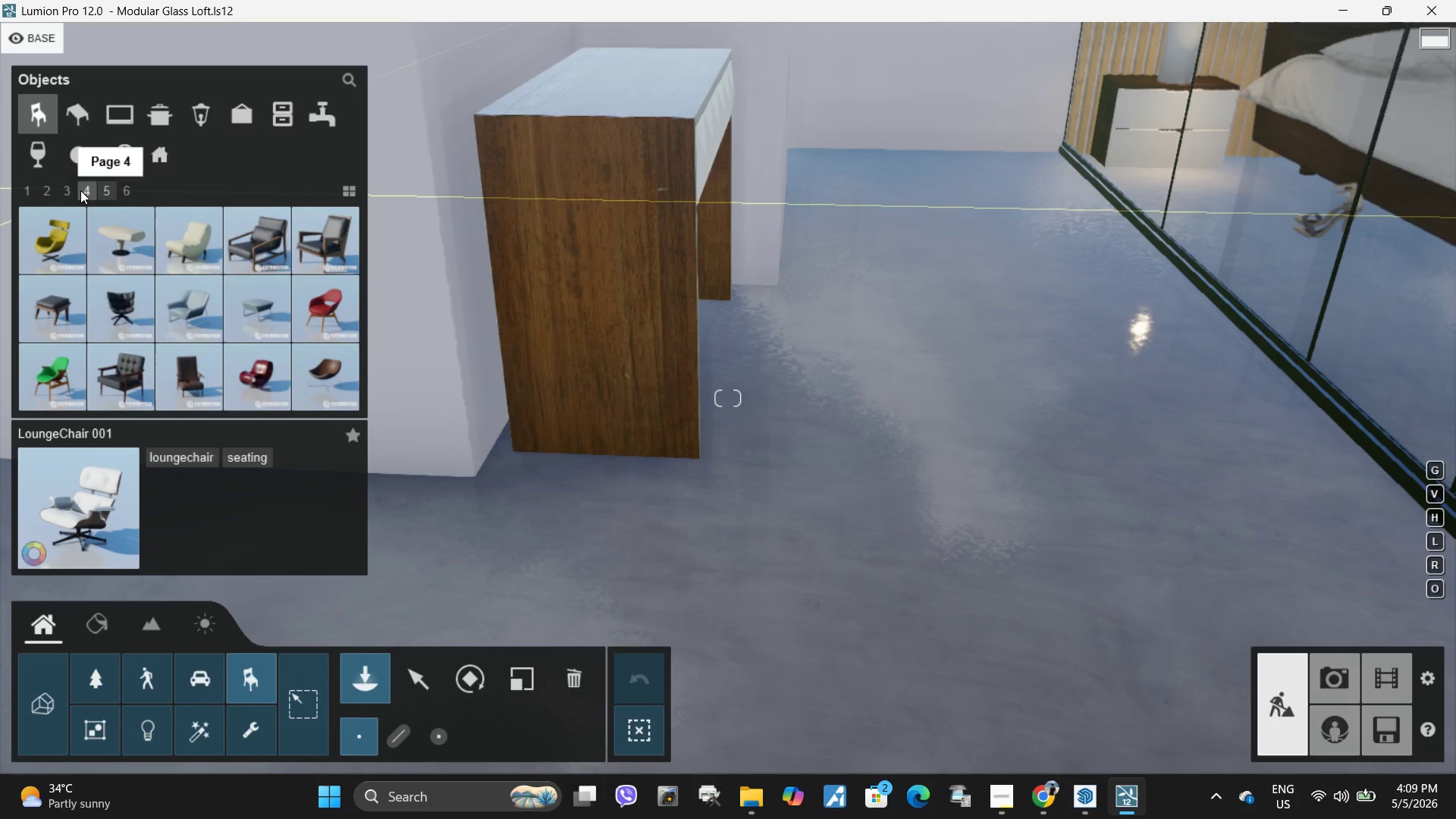 
left_click([70, 191])
 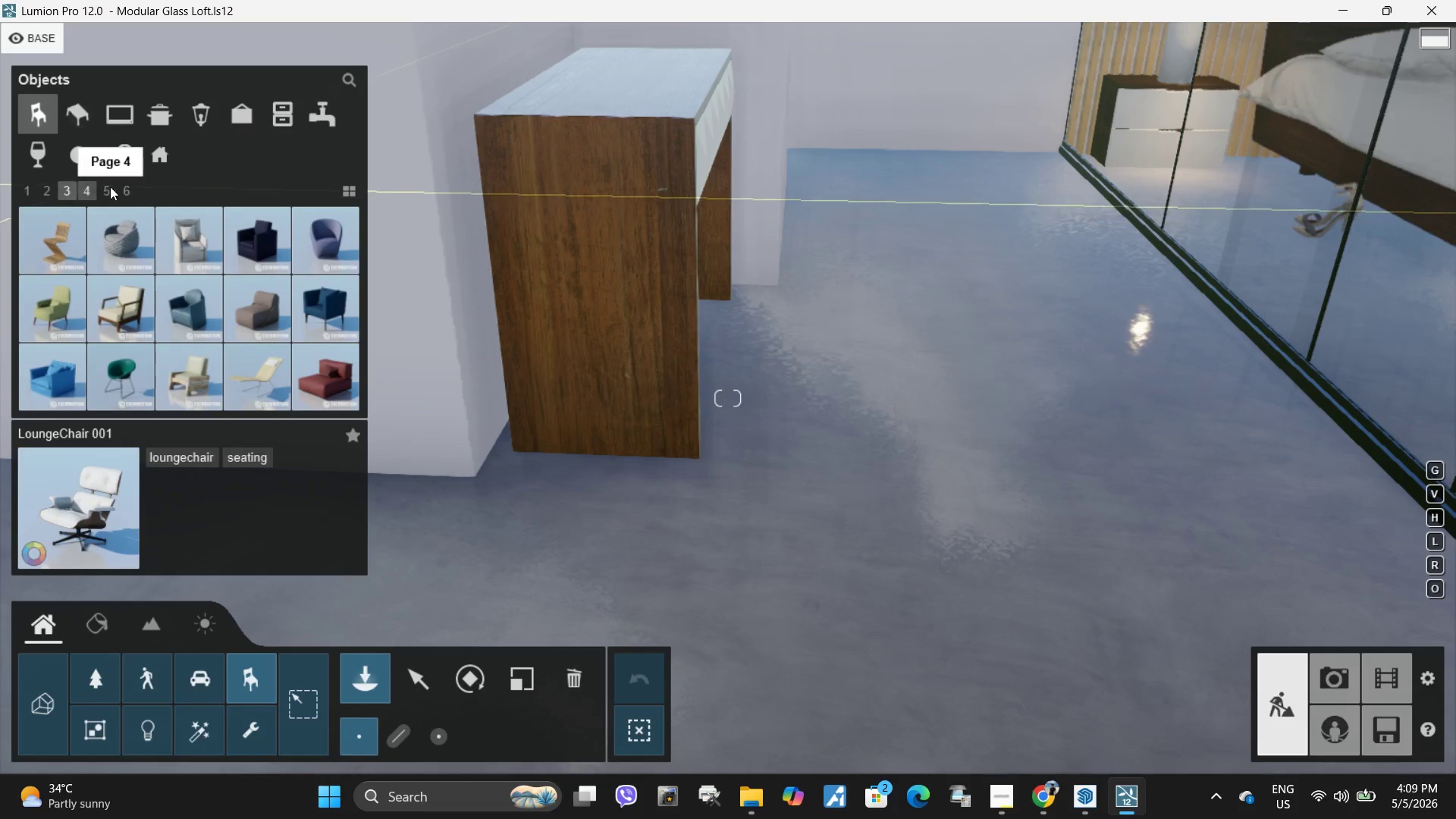 
left_click([119, 187])
 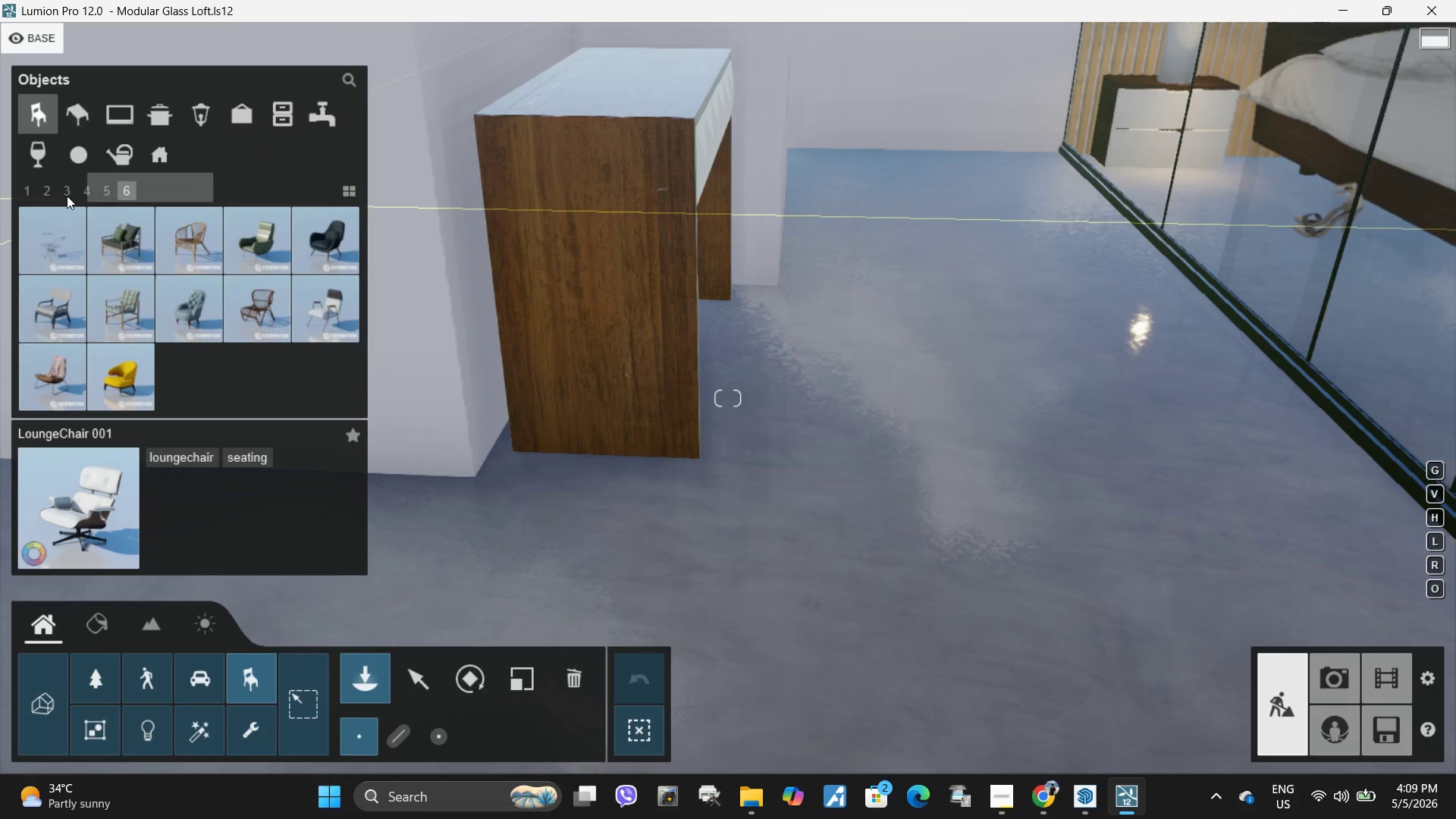 
left_click([193, 237])
 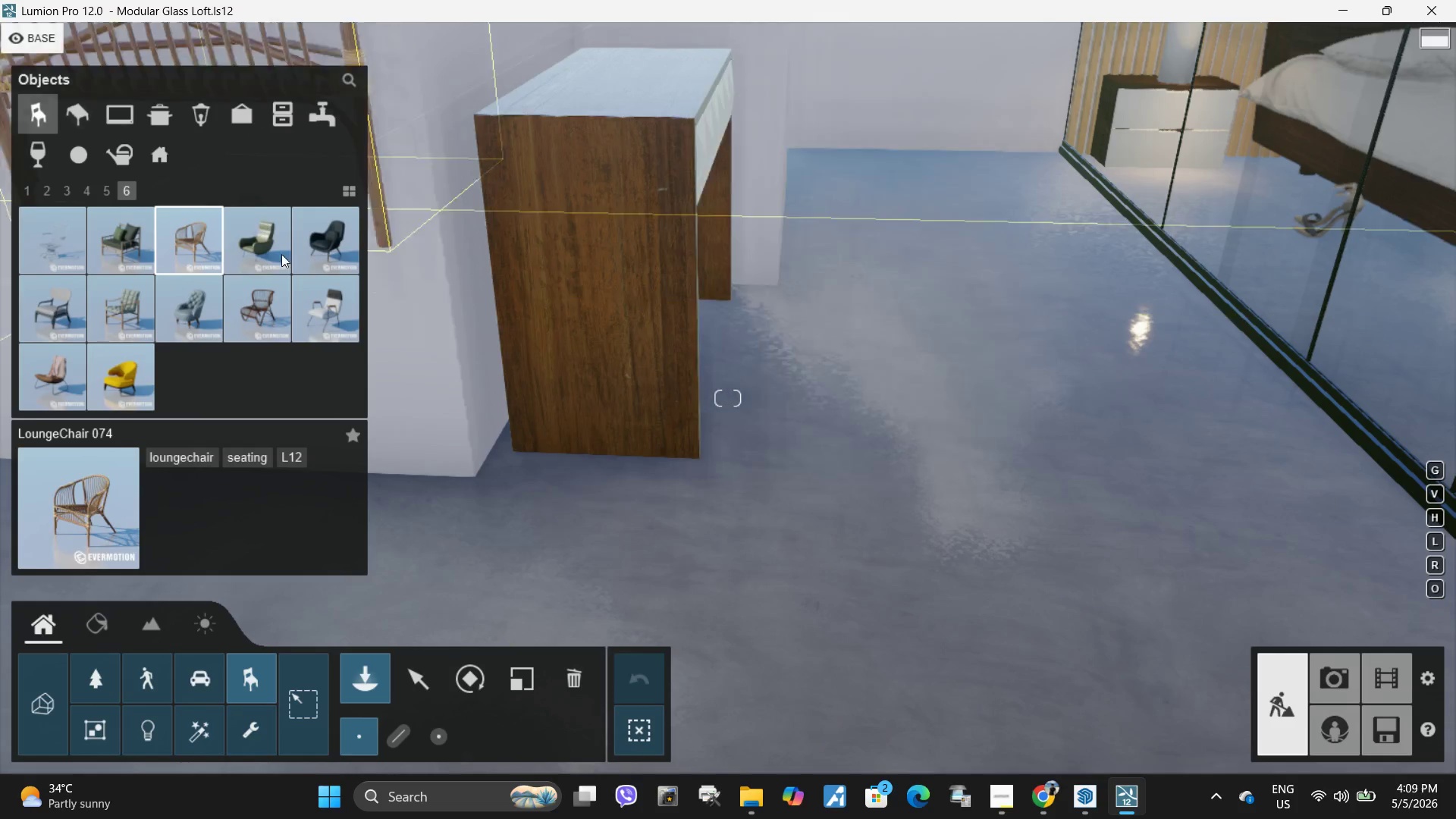 
left_click([340, 313])
 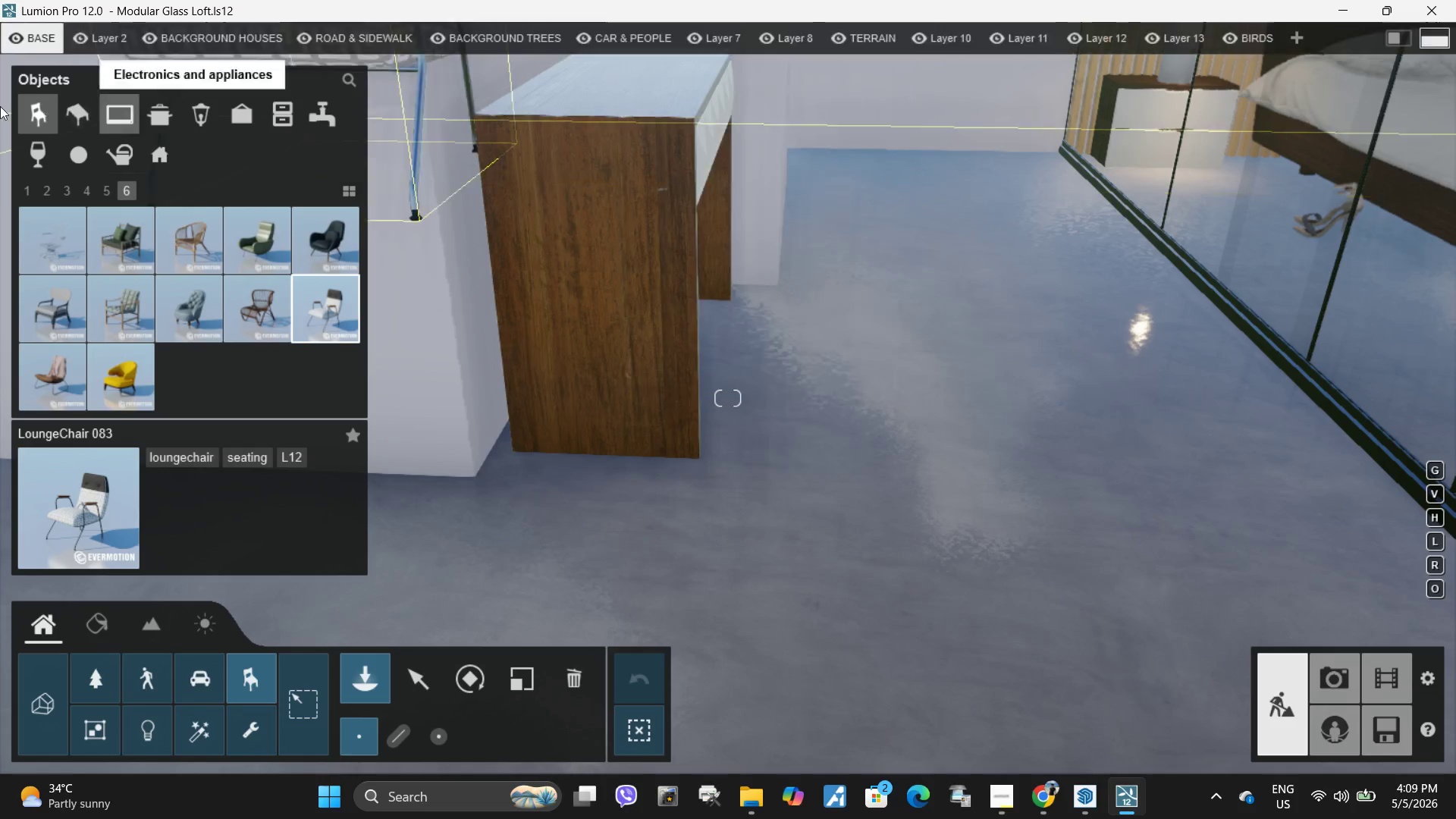 
left_click([55, 196])
 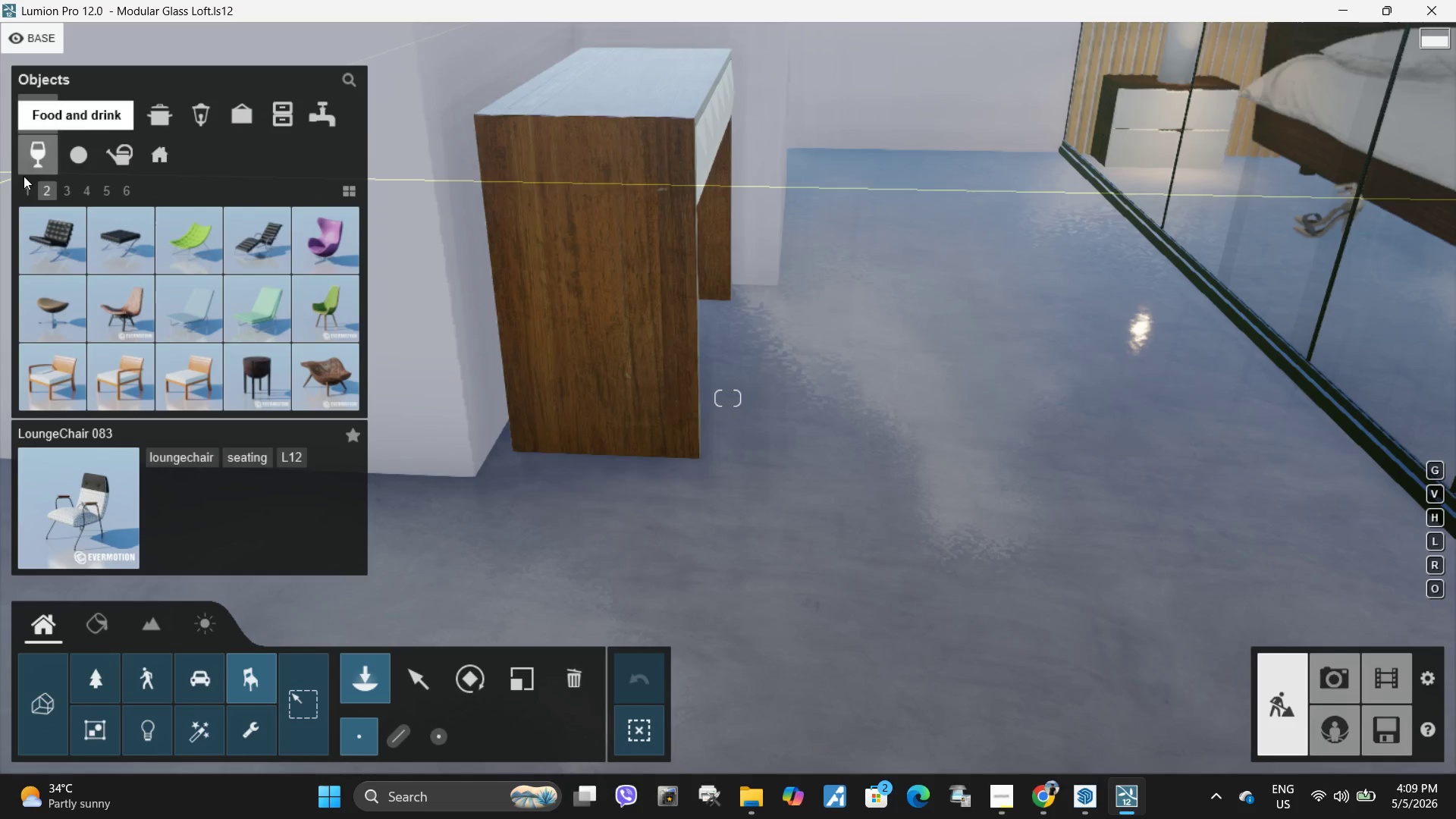 
left_click([33, 194])
 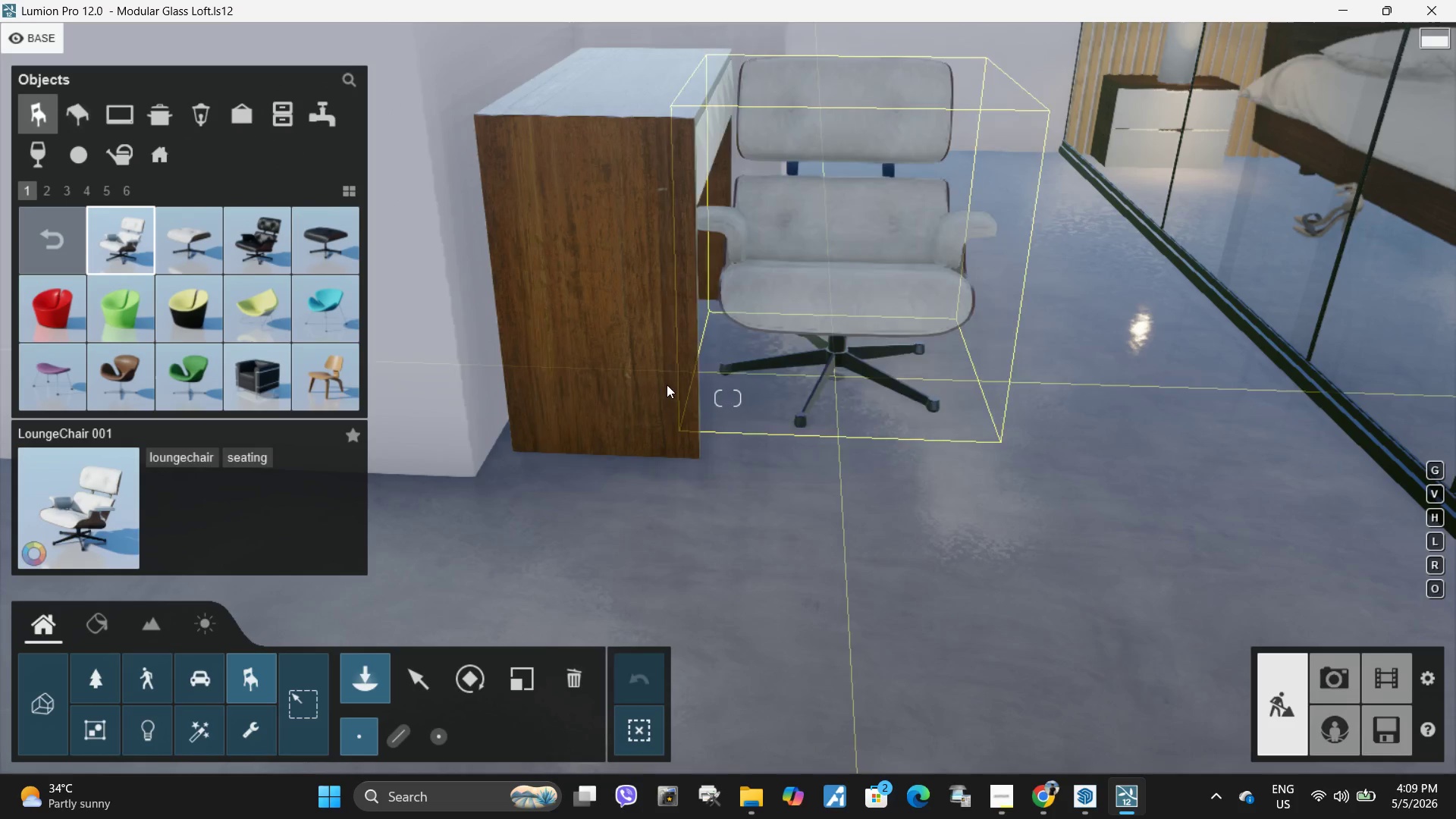 
left_click([256, 247])
 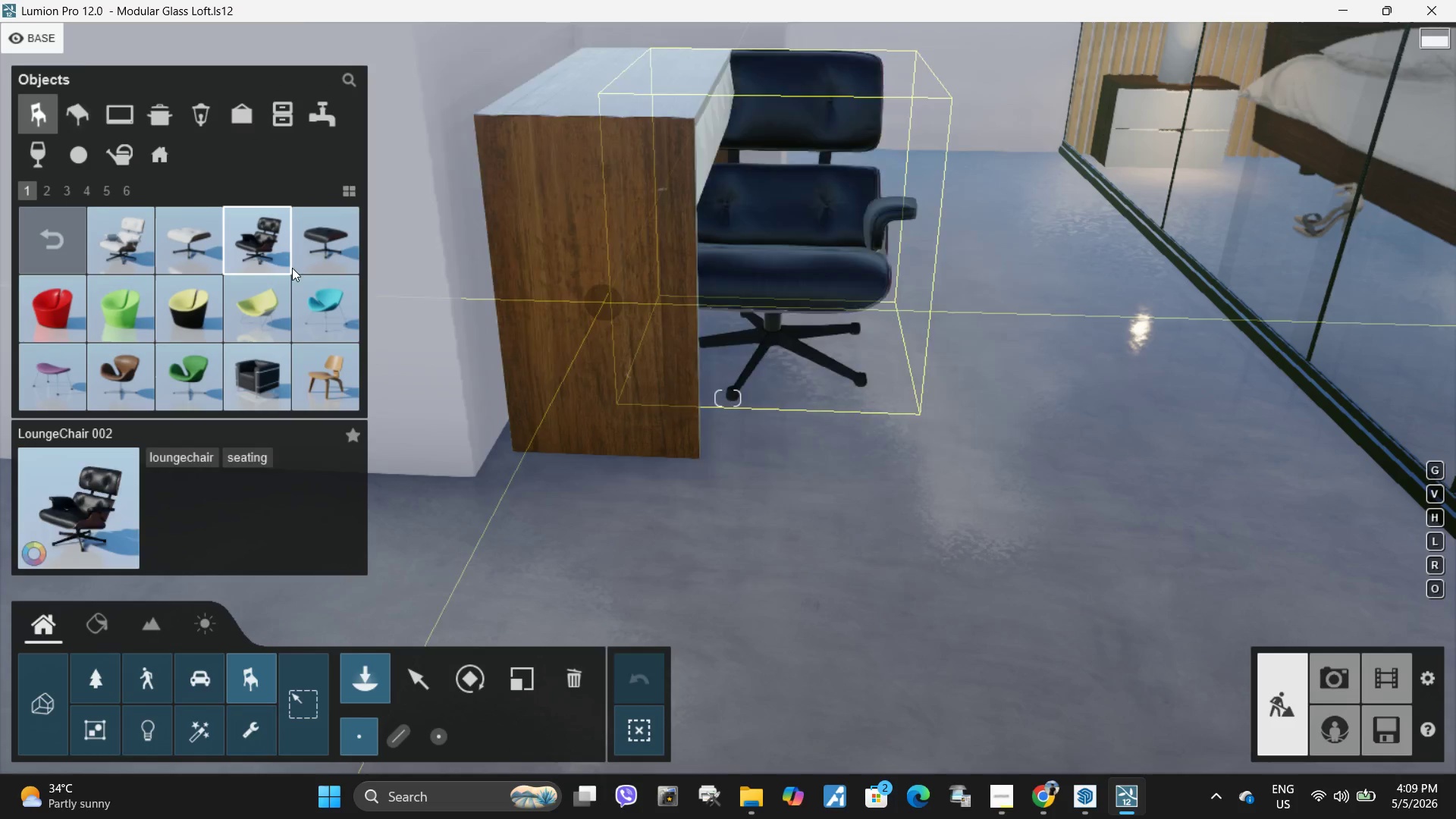 
left_click([133, 242])
 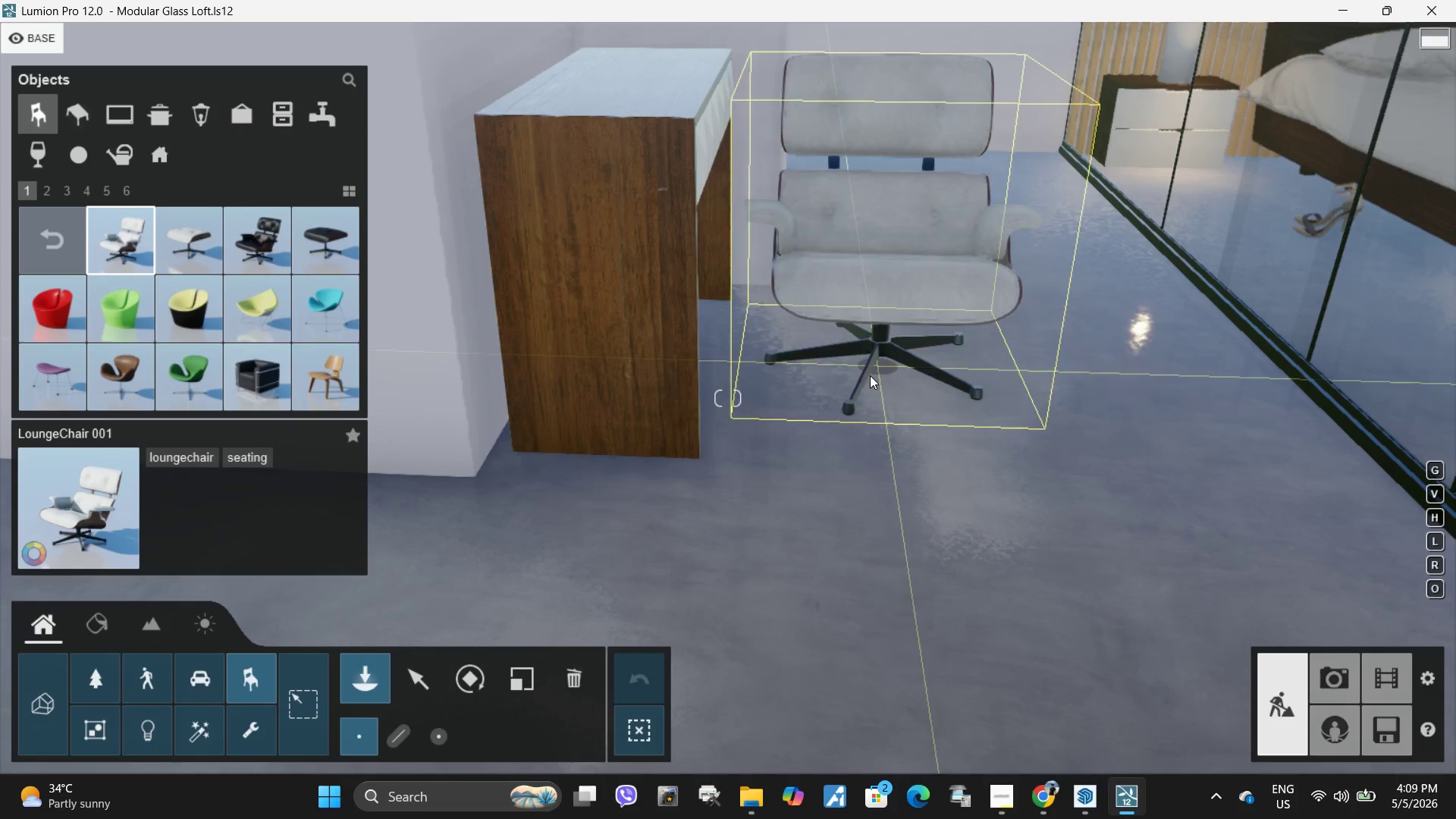 
left_click([864, 370])
 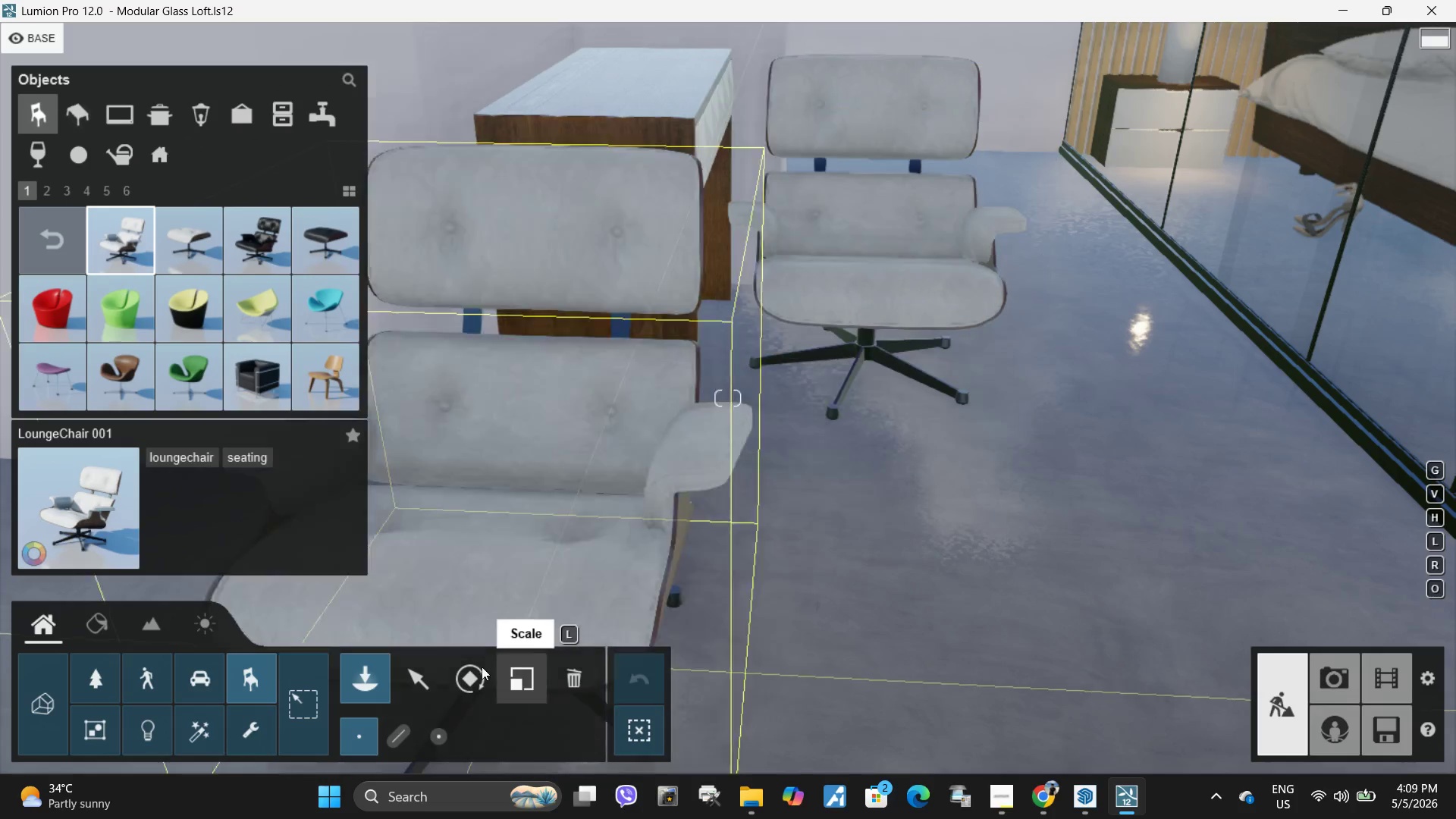 
left_click([466, 676])
 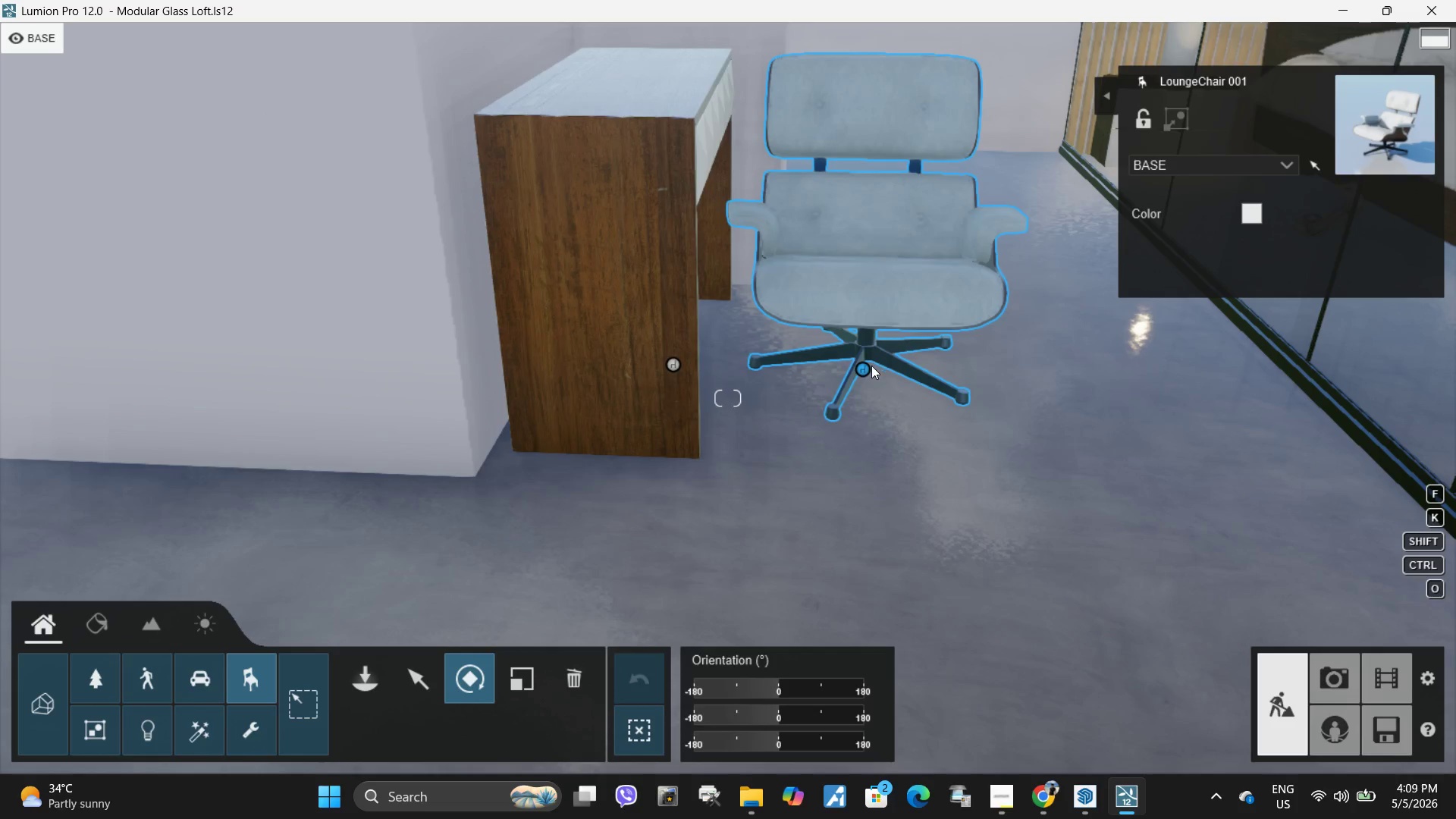 
left_click_drag(start_coordinate=[861, 369], to_coordinate=[251, 317])
 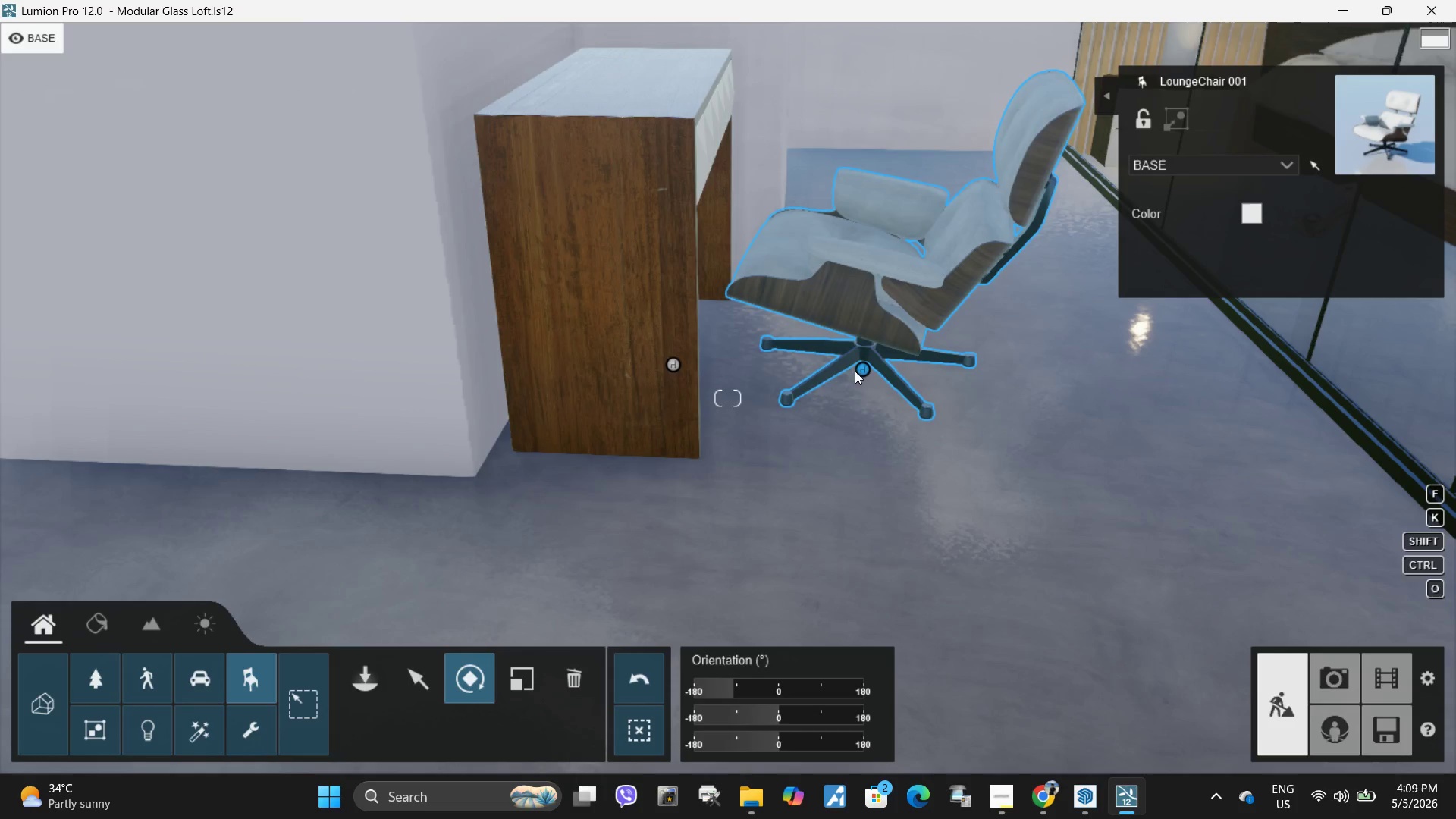 
left_click_drag(start_coordinate=[863, 371], to_coordinate=[9, 332])
 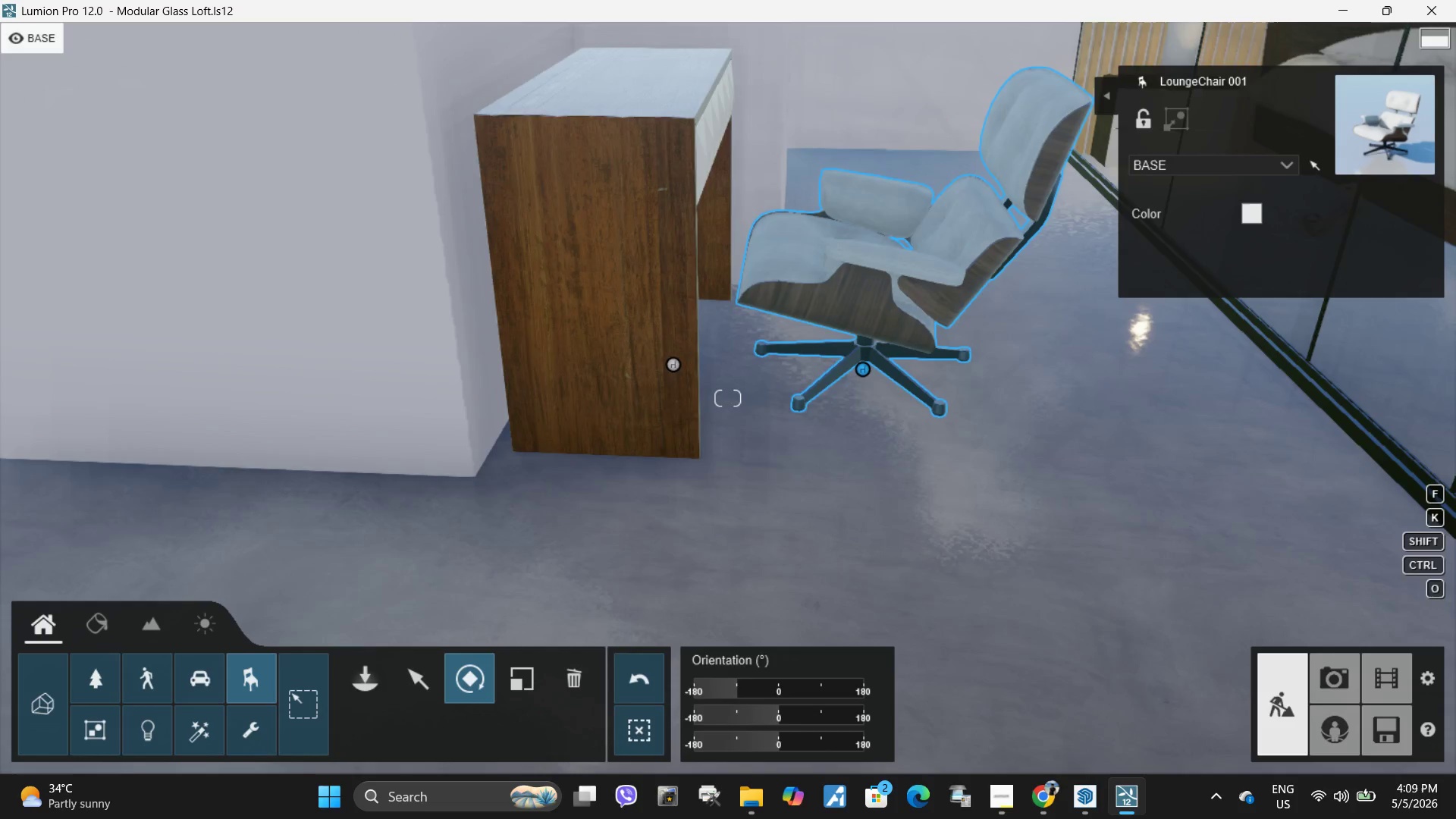 
type(qqasdsdwa)
 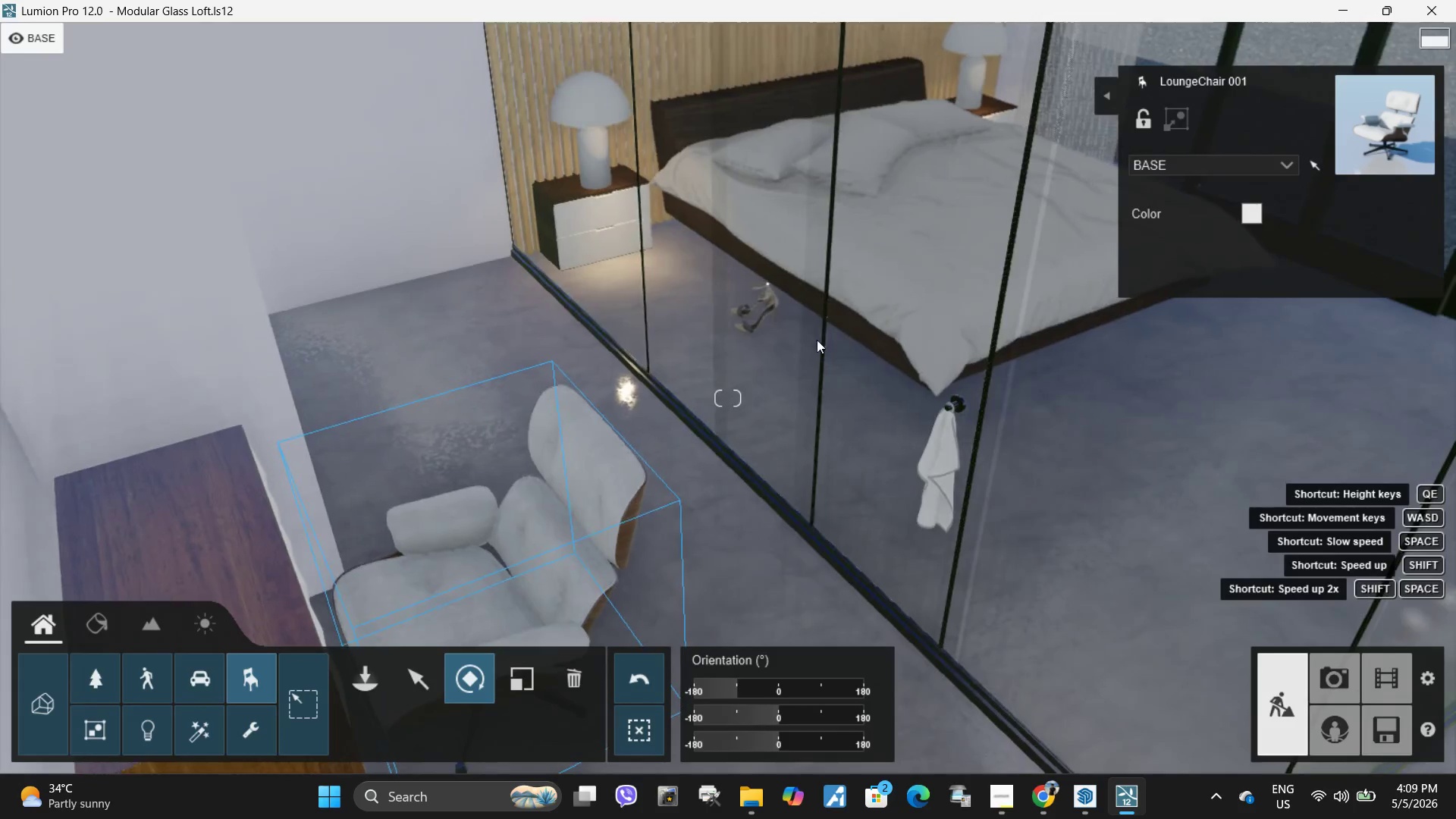 
type(dd)
 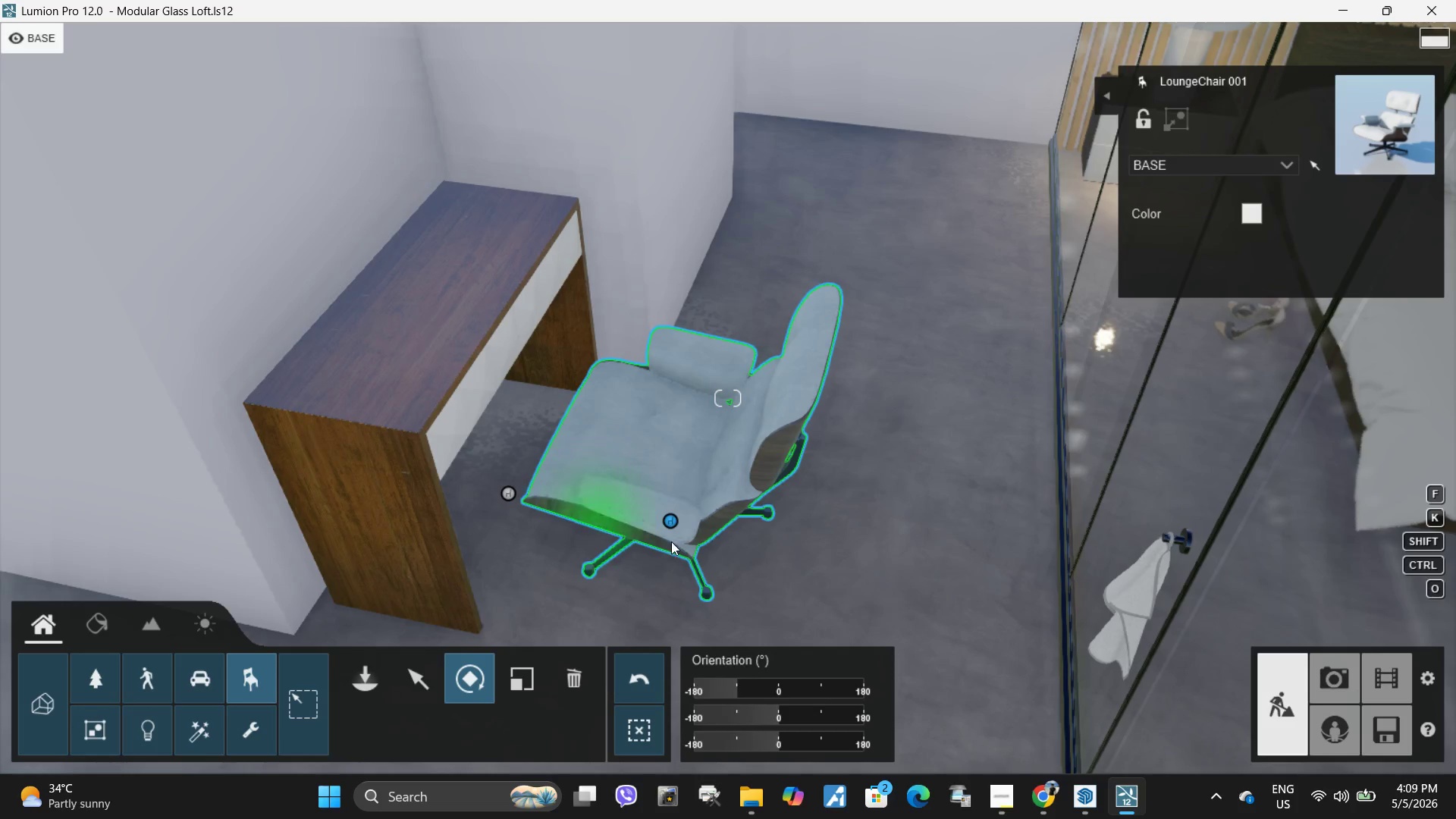 
left_click_drag(start_coordinate=[670, 518], to_coordinate=[495, 560])
 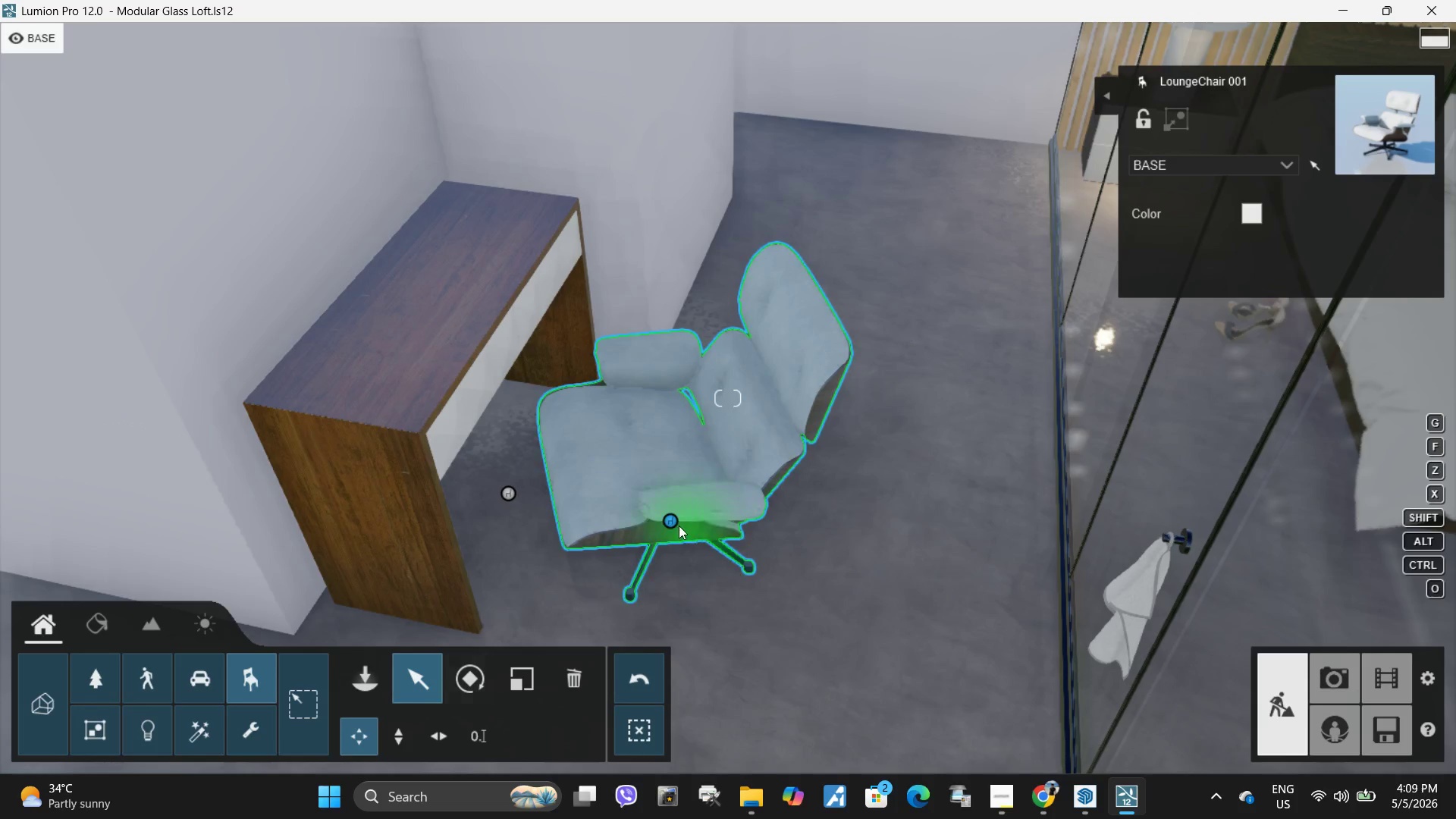 
left_click_drag(start_coordinate=[668, 519], to_coordinate=[613, 515])
 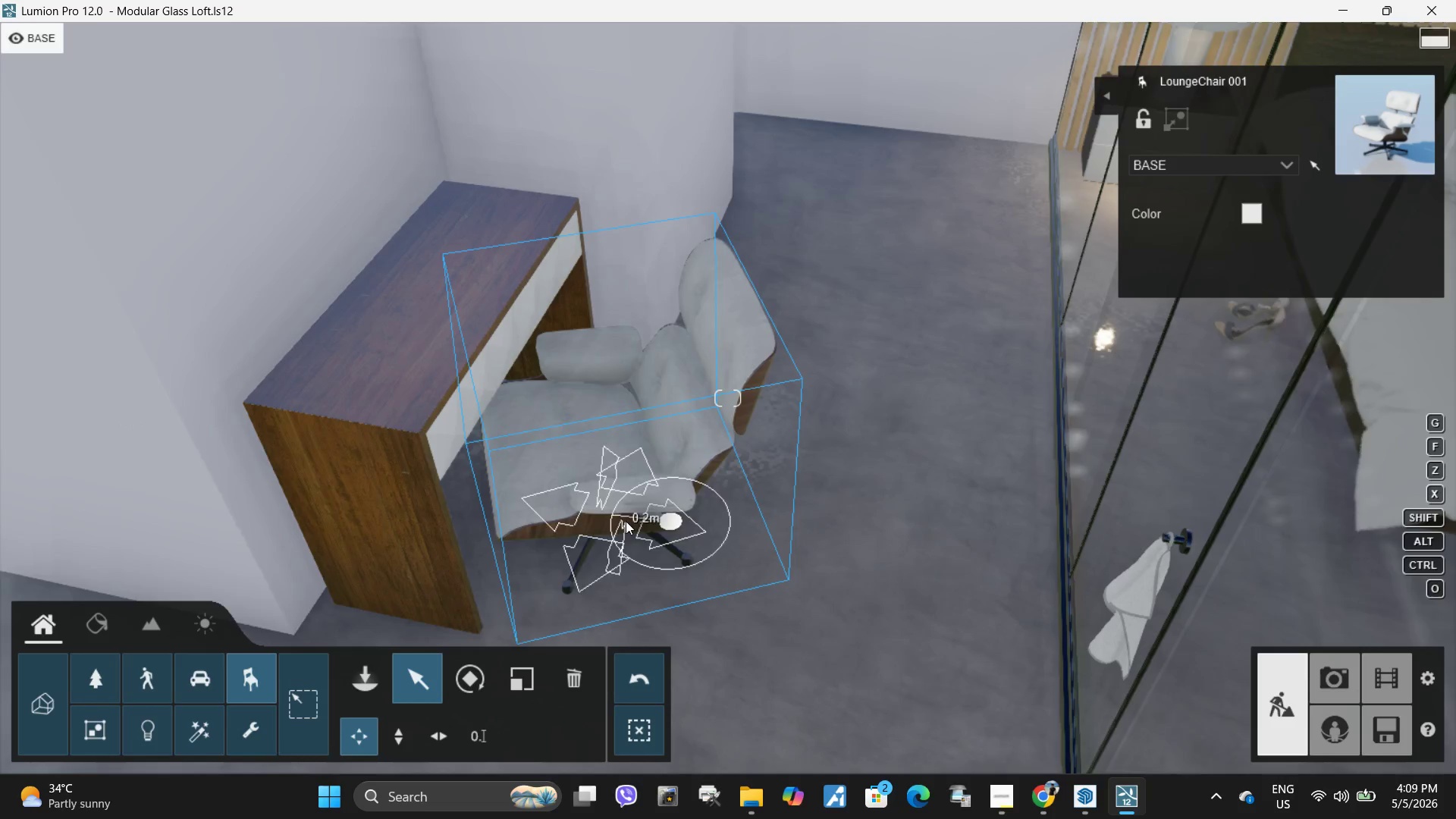 
type(qasadew)
 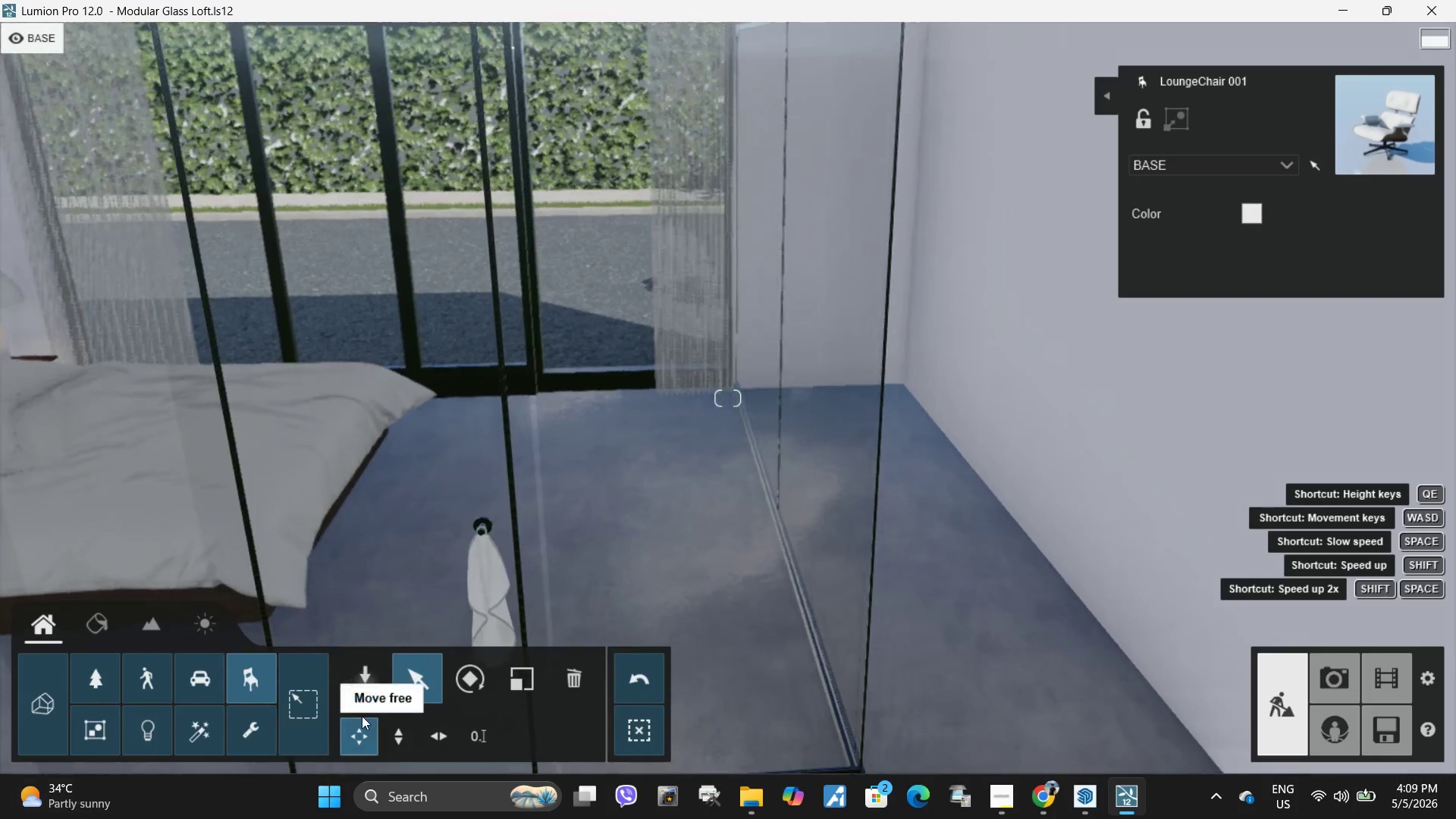 
left_click([366, 694])
 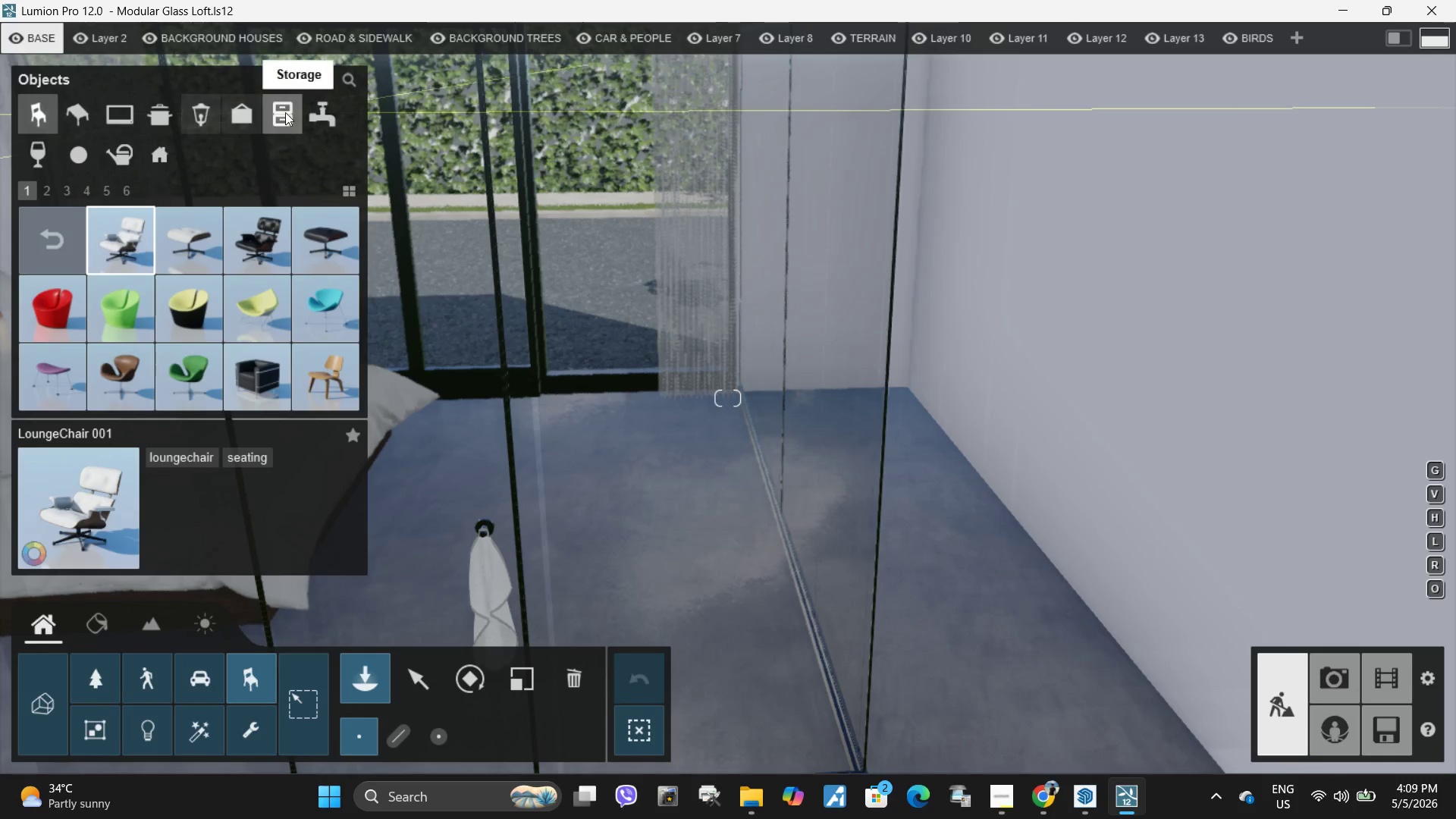 
left_click([297, 118])
 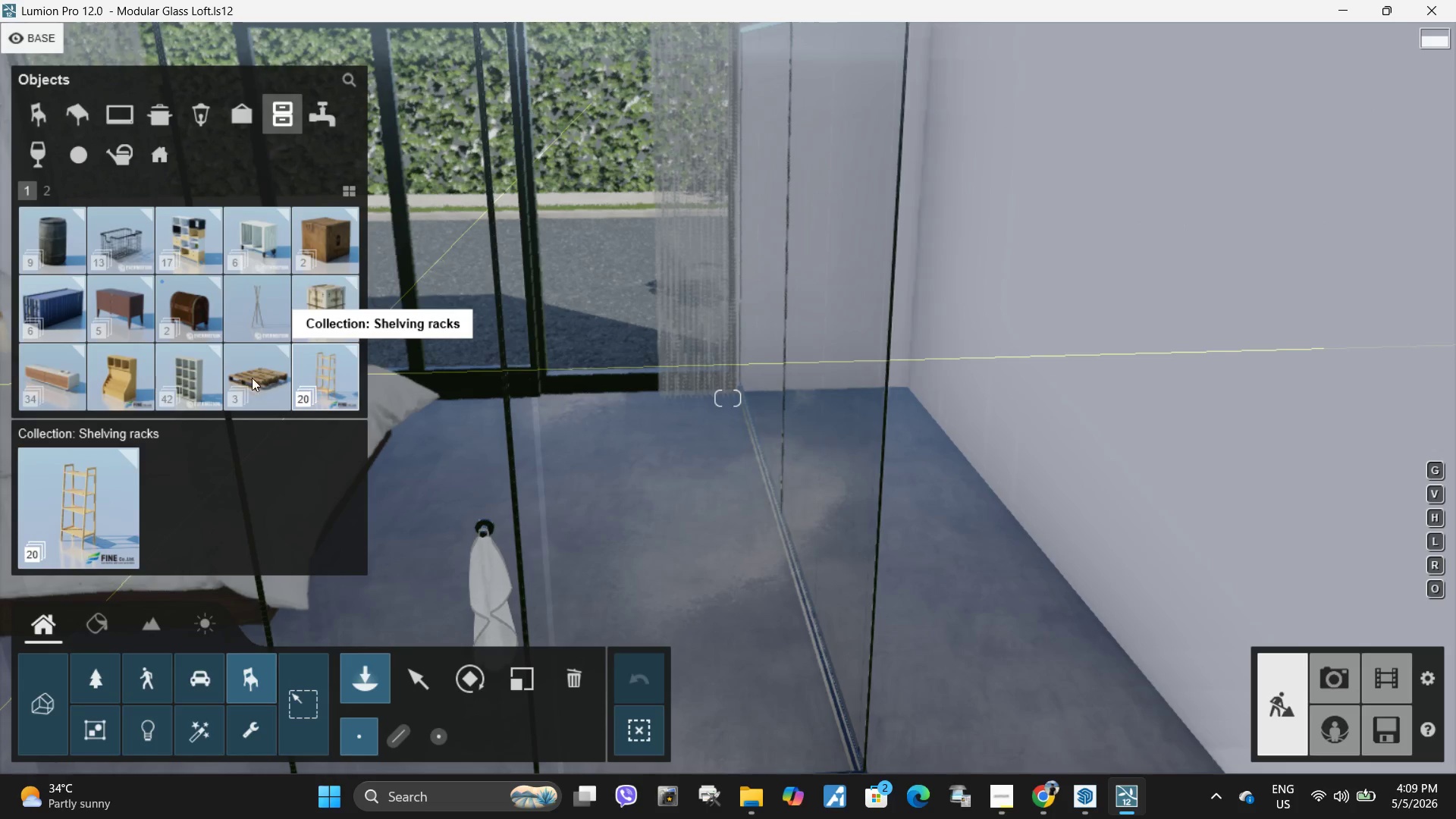 
mouse_move([196, 362])
 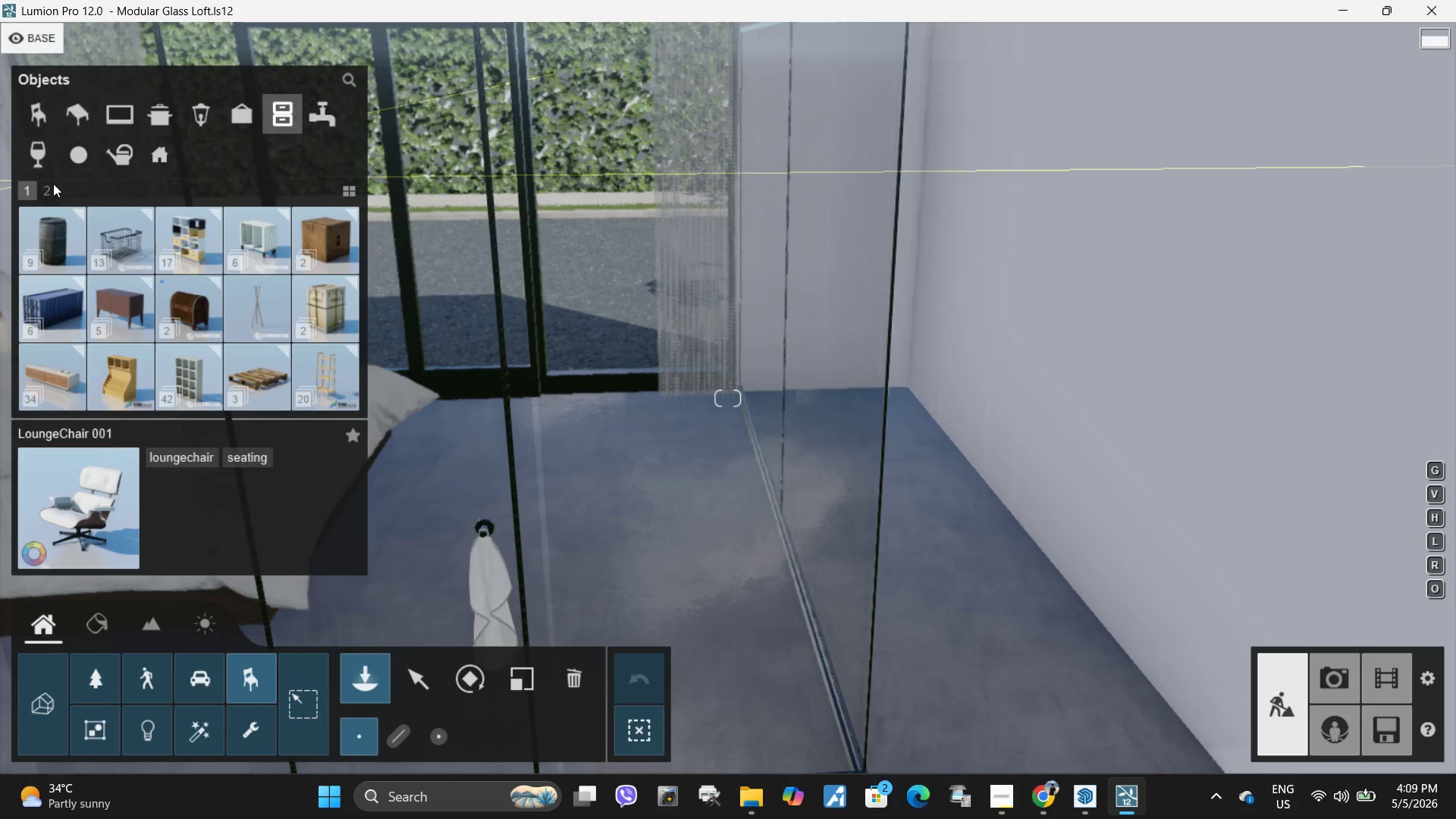 
left_click([51, 192])
 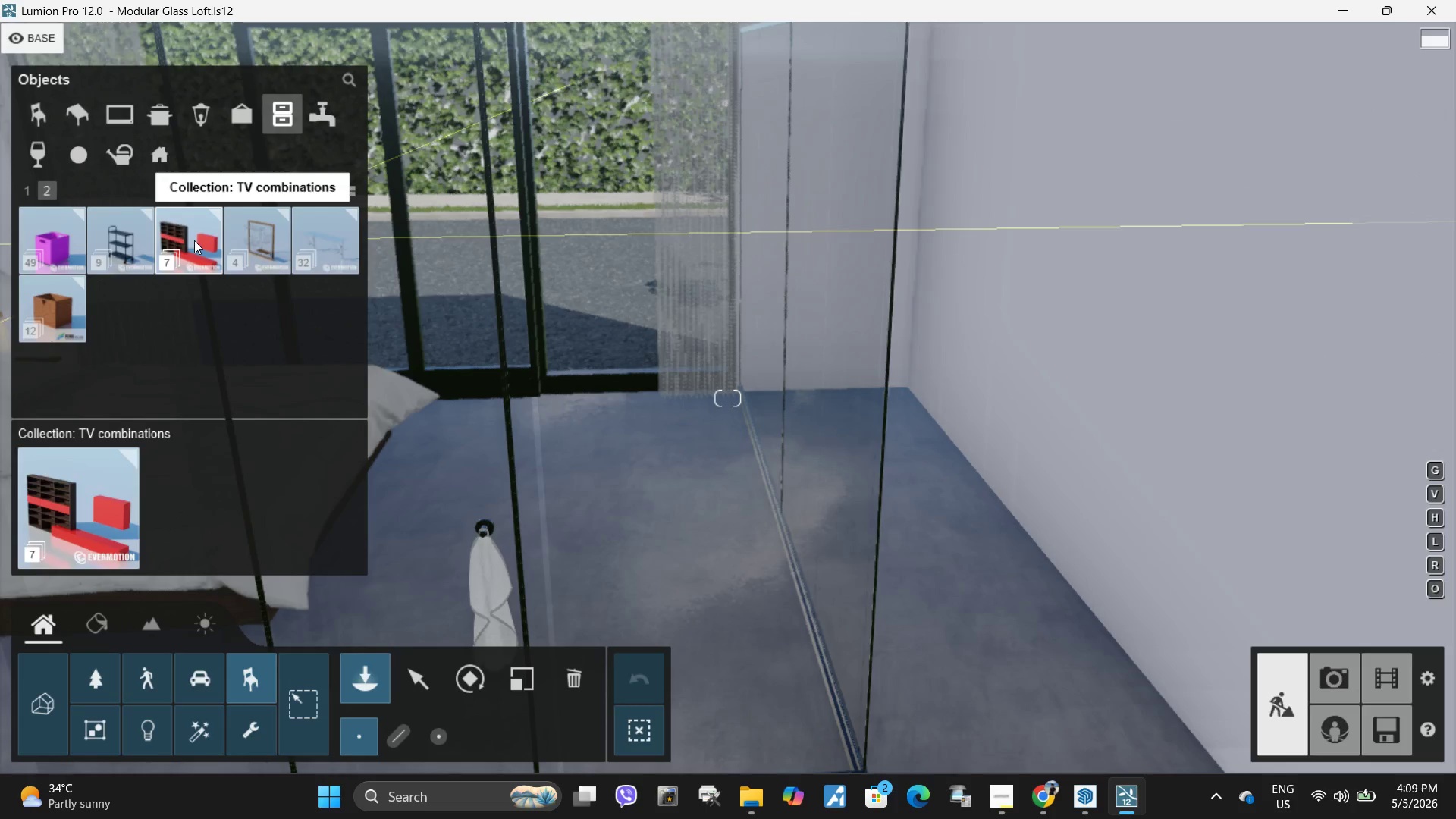 
left_click([198, 245])
 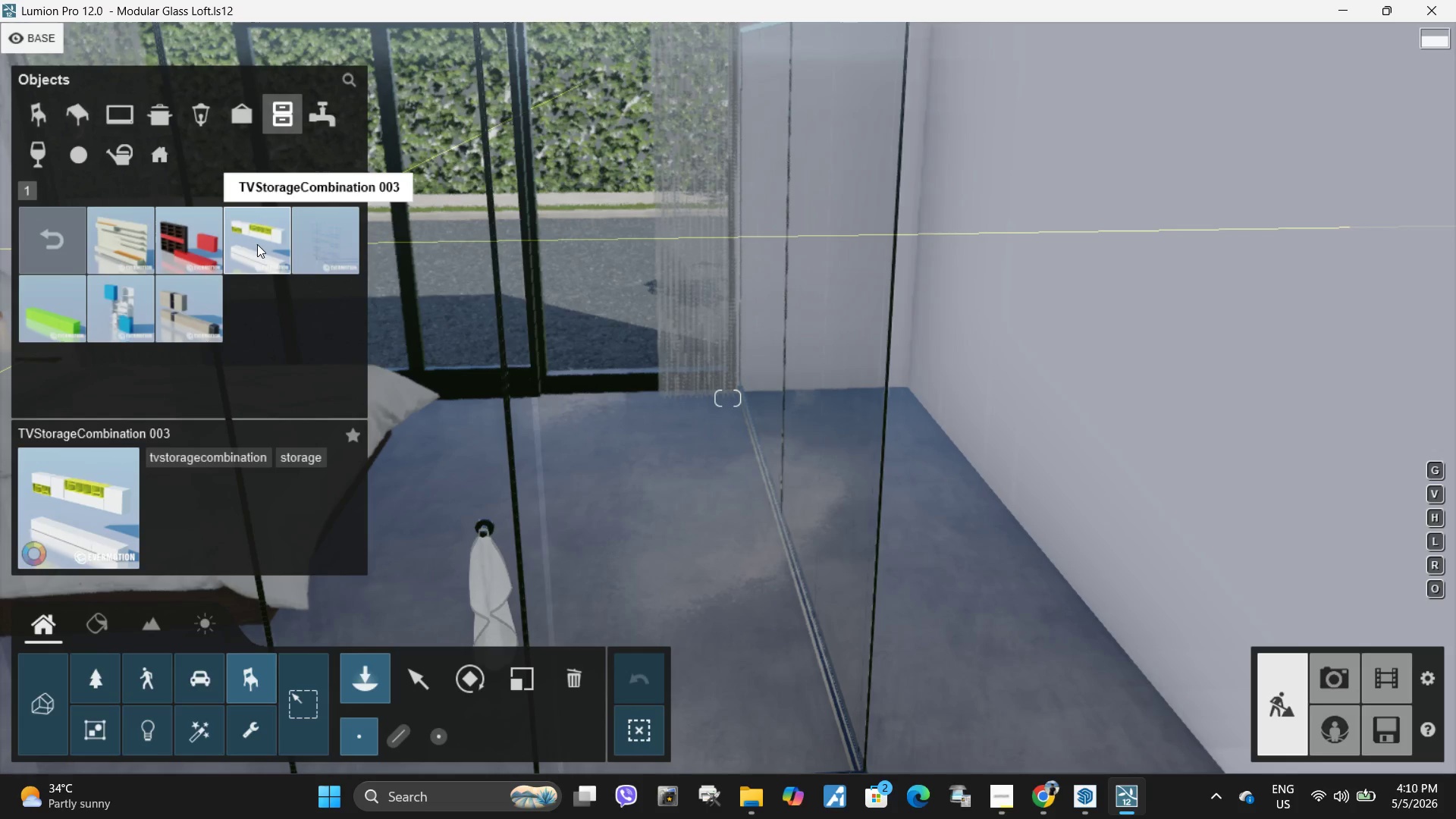 
left_click([181, 243])
 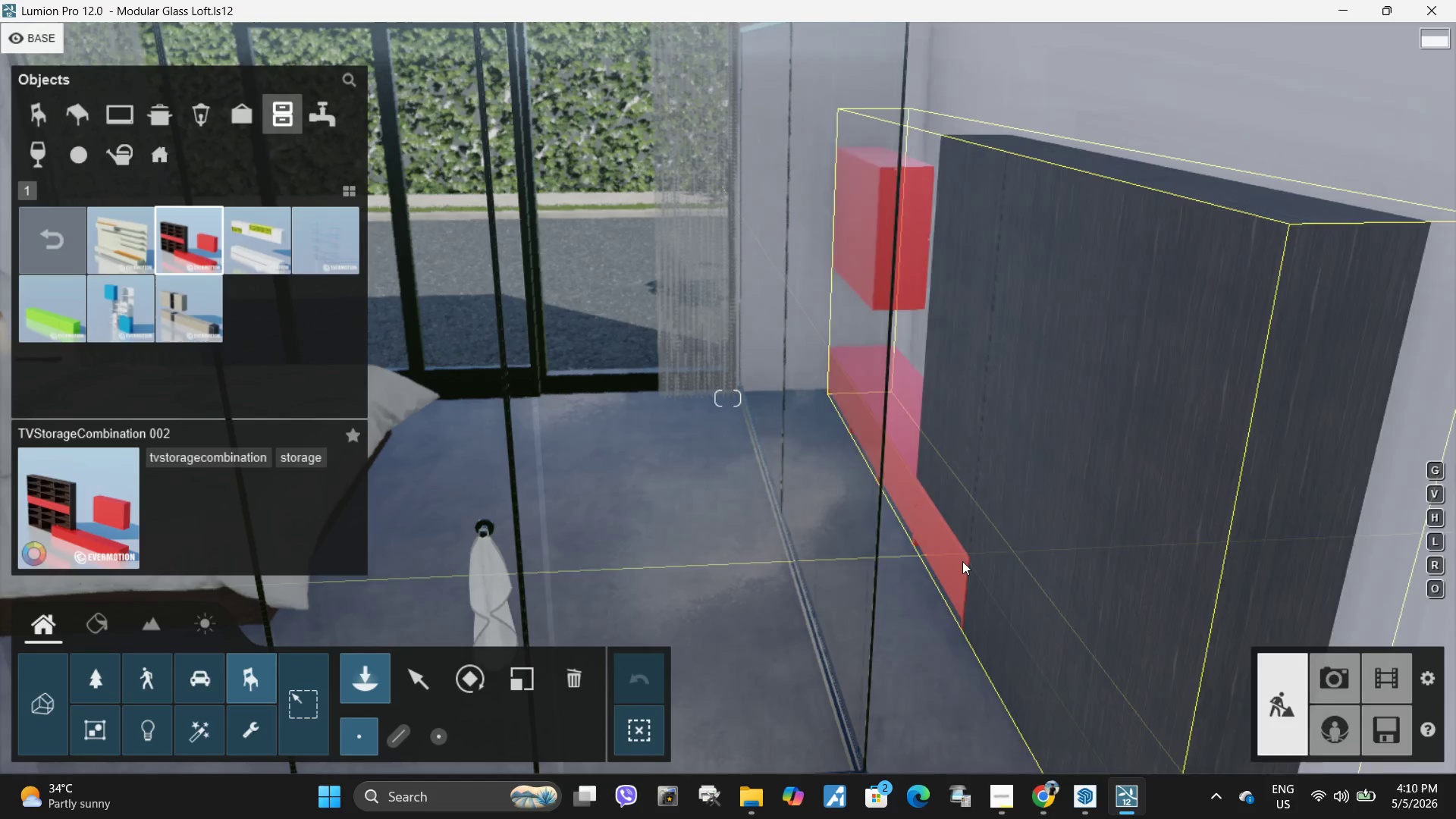 
left_click([129, 241])
 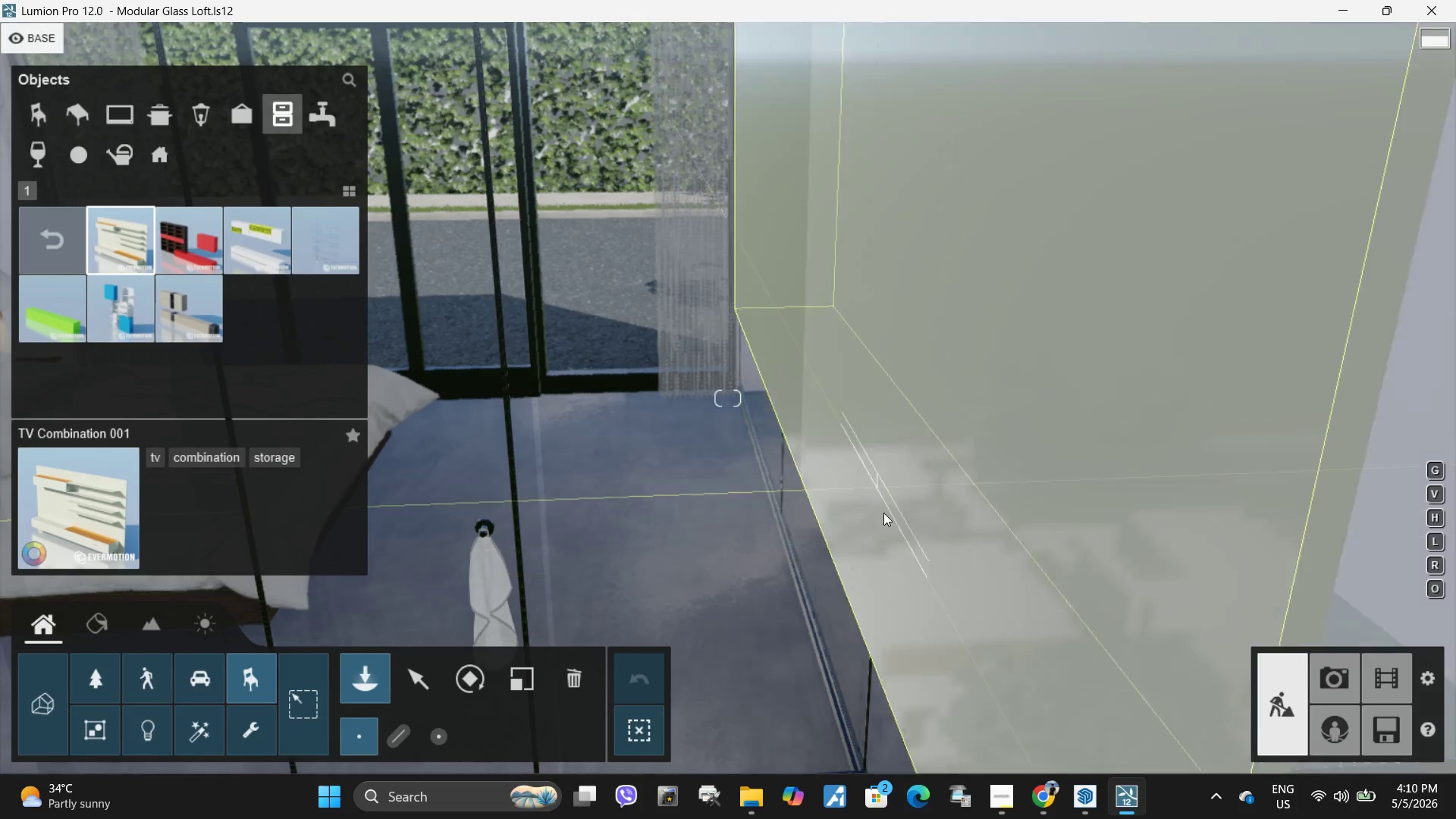 
type(ee)
 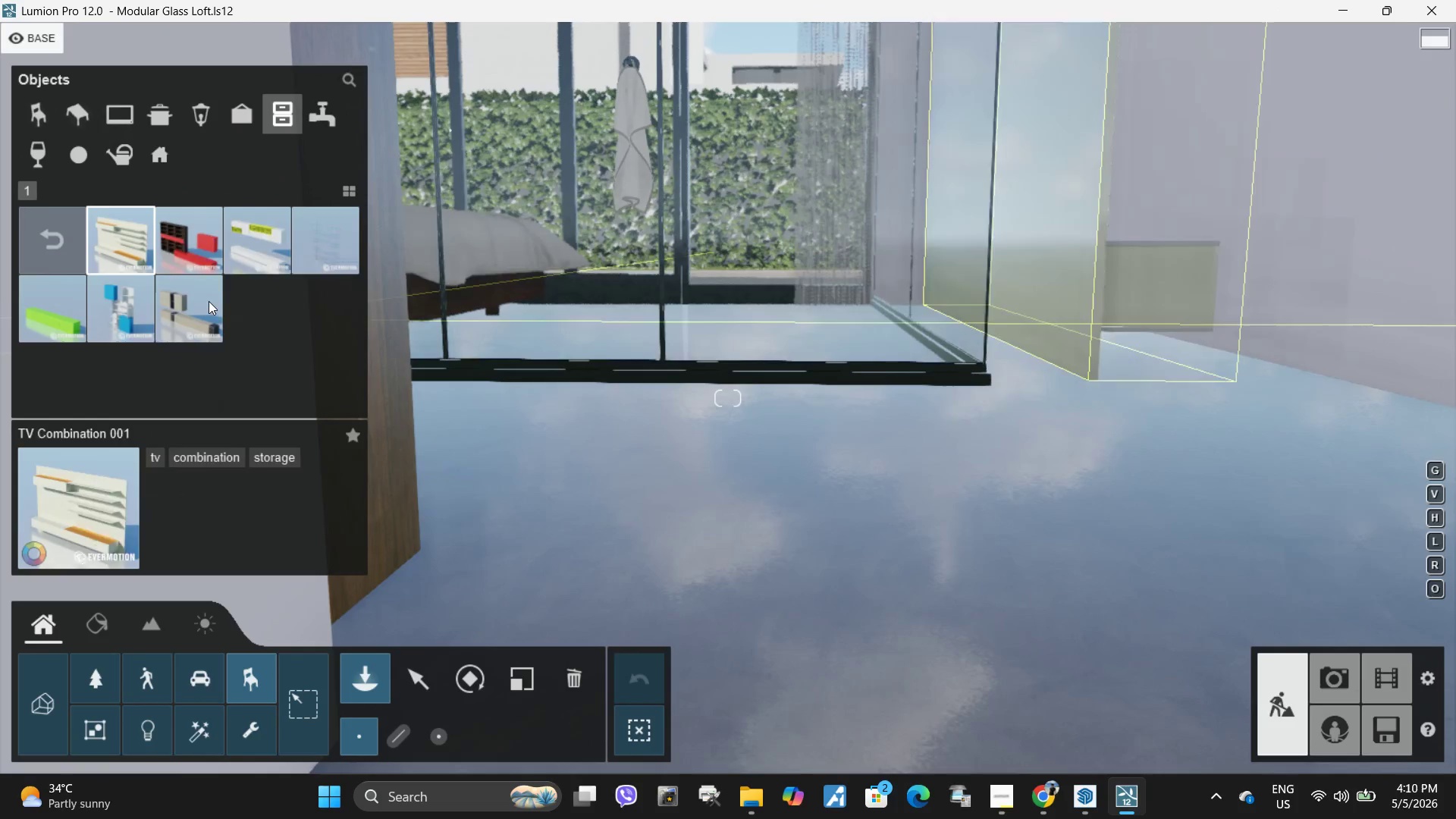 
left_click([202, 303])
 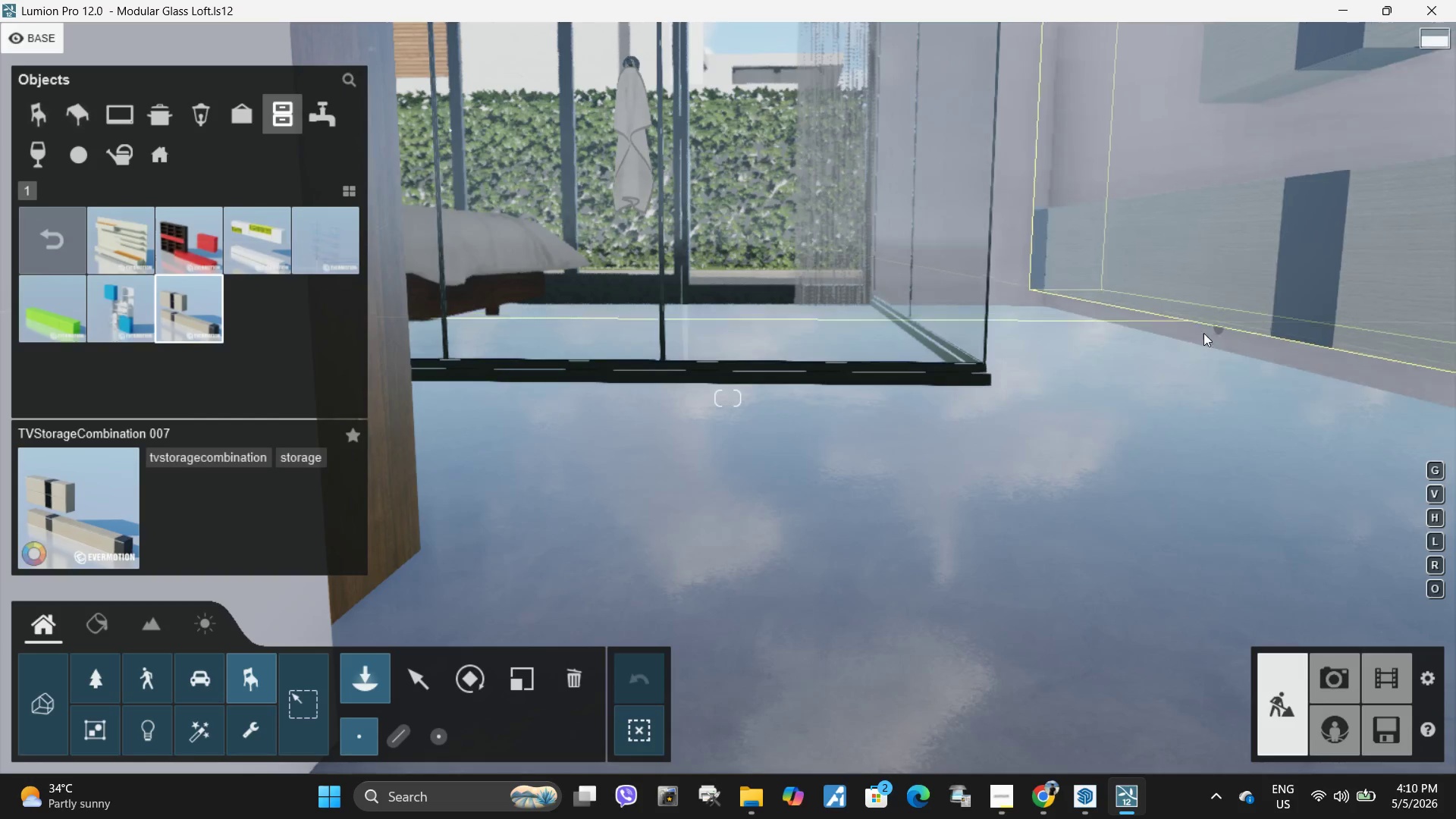 
type(qq)
 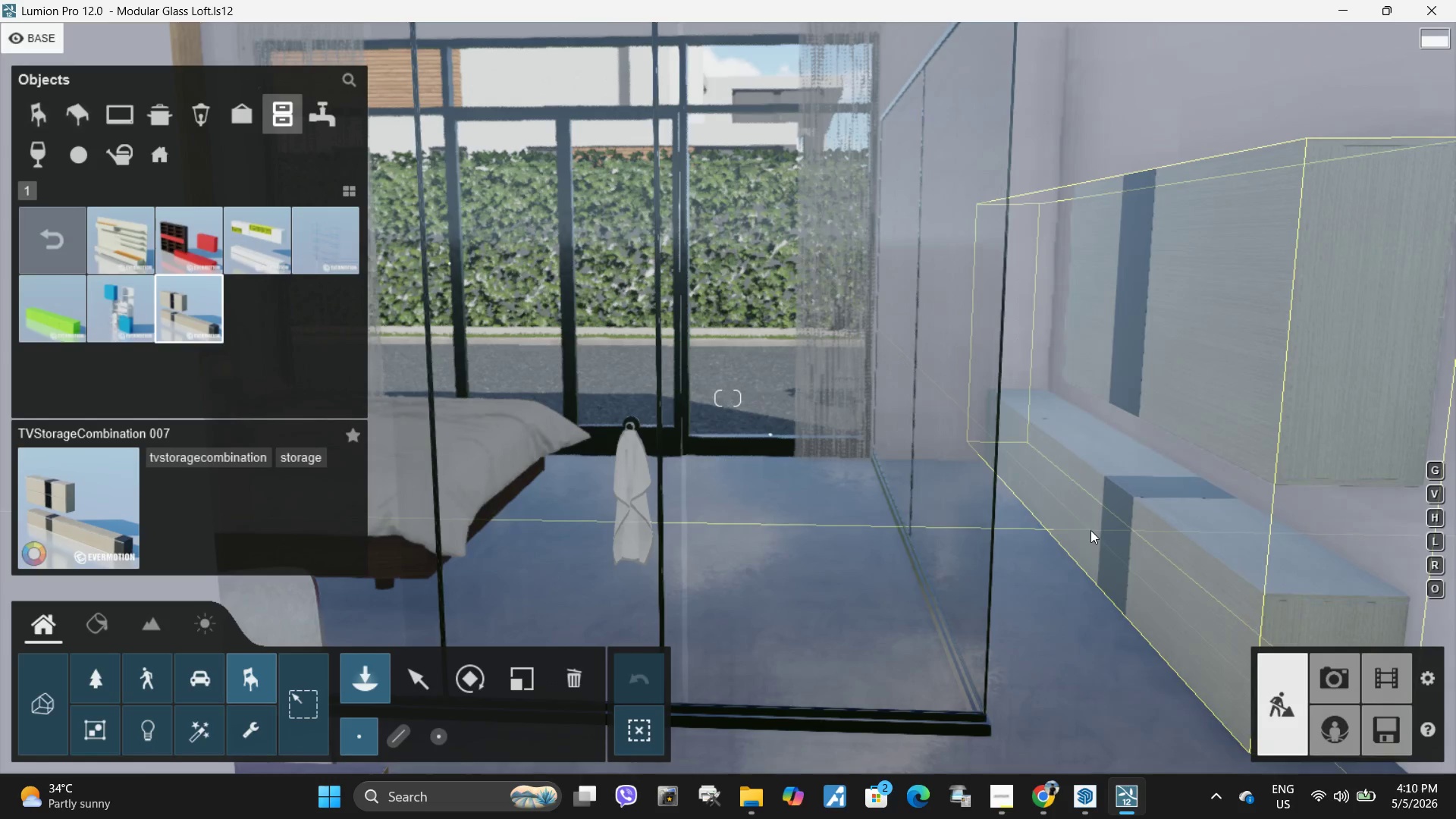 
type(ds)
 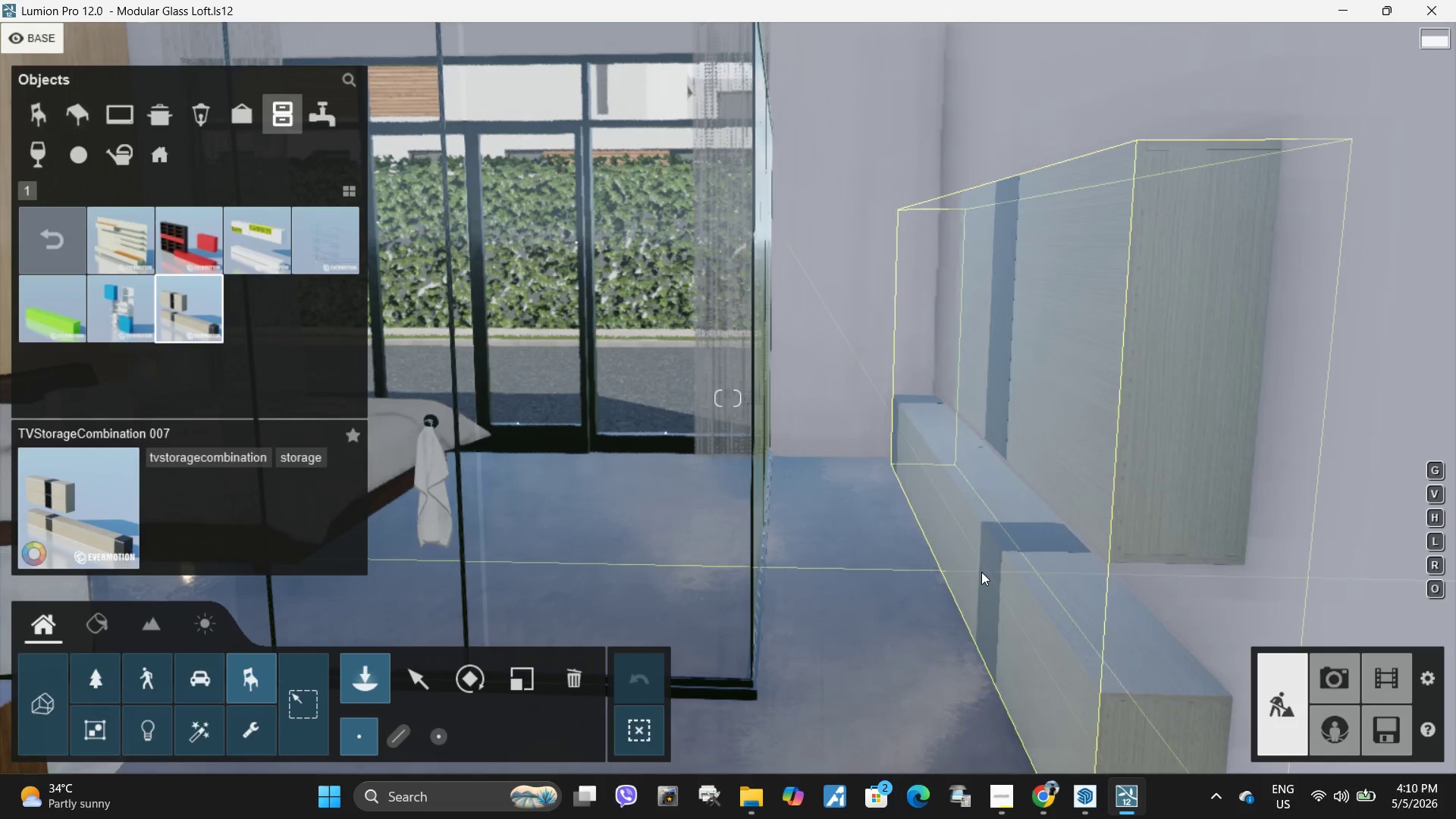 
left_click([952, 578])
 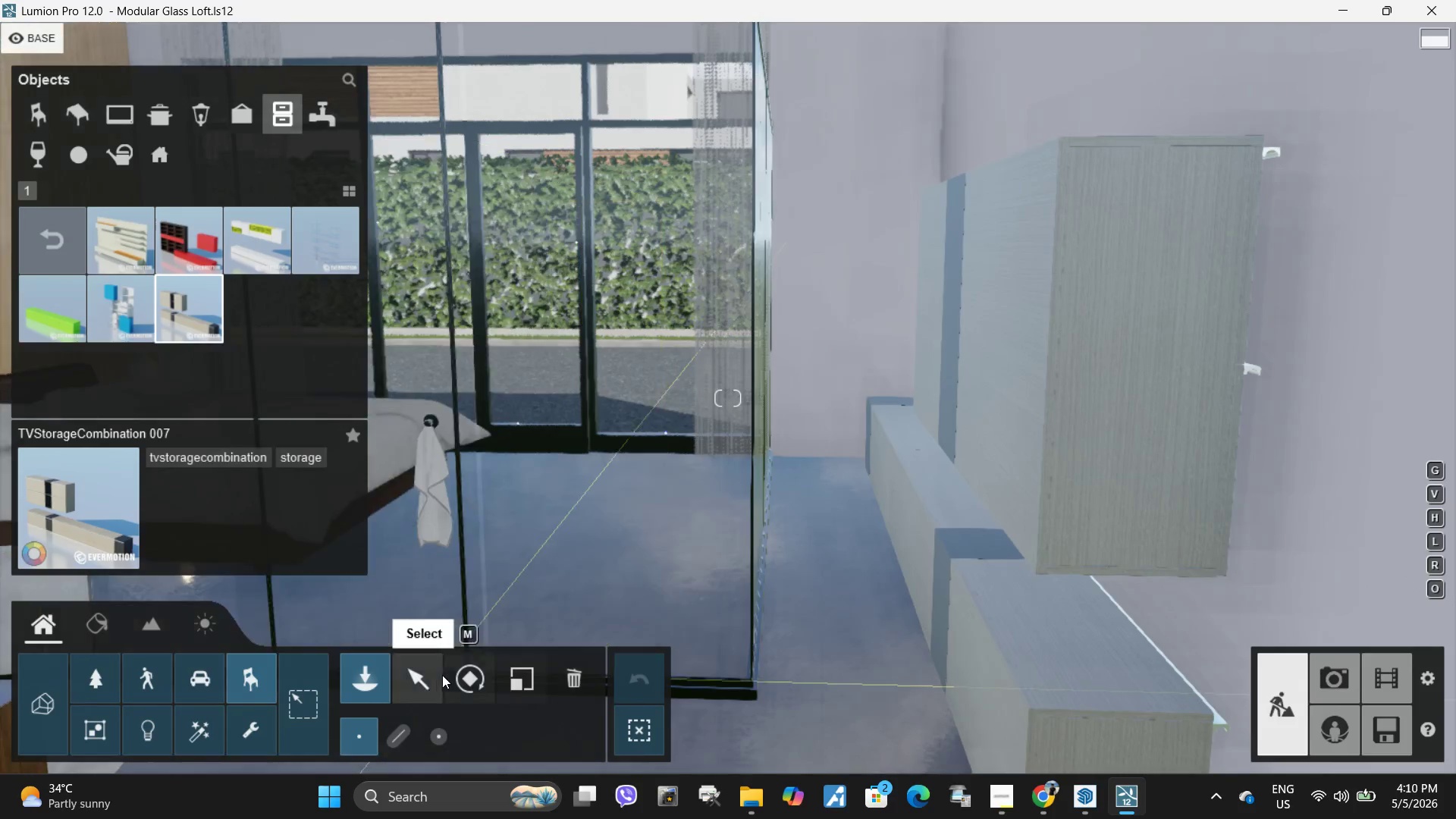 
left_click([466, 682])
 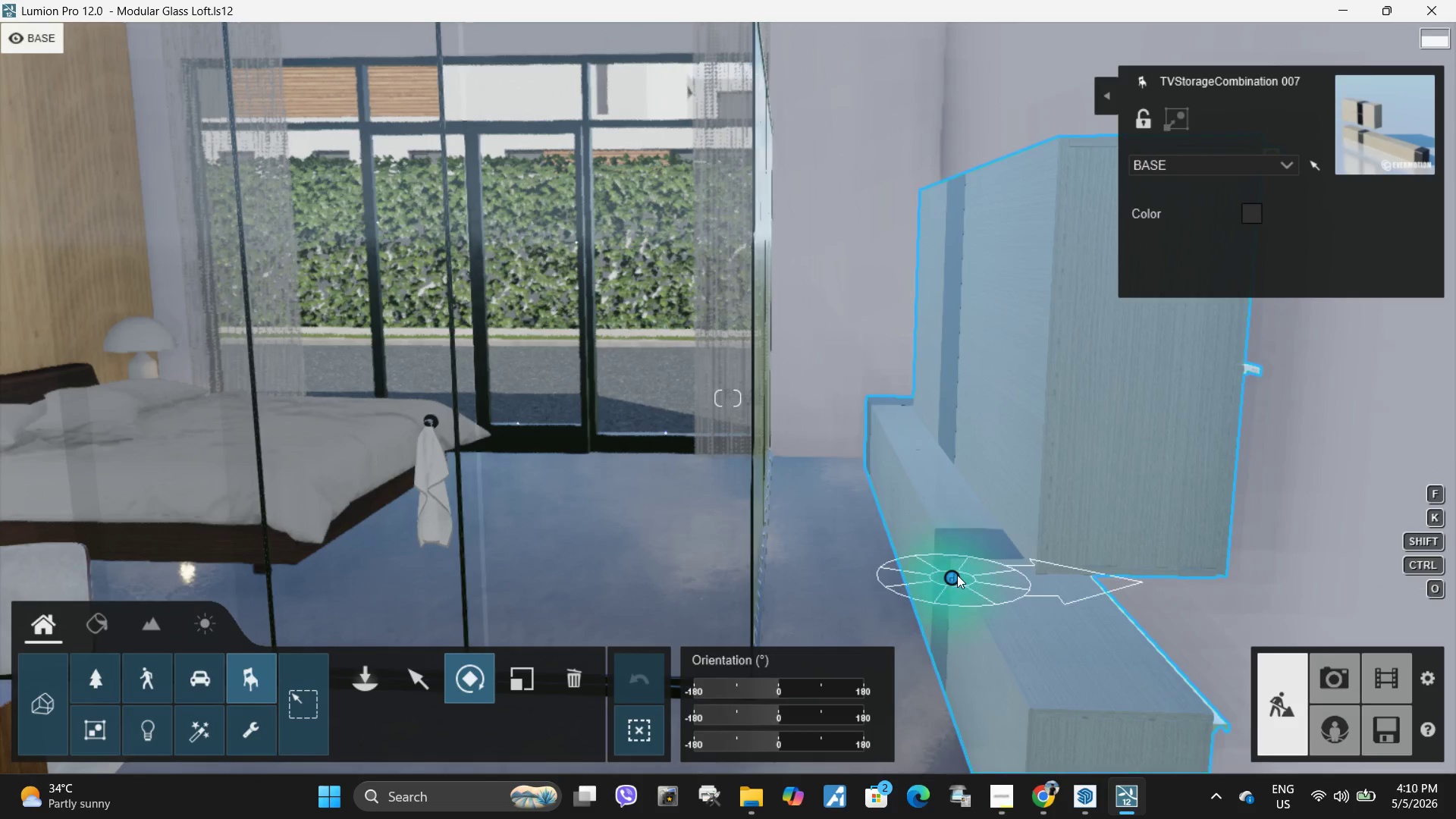 
left_click_drag(start_coordinate=[953, 576], to_coordinate=[671, 573])
 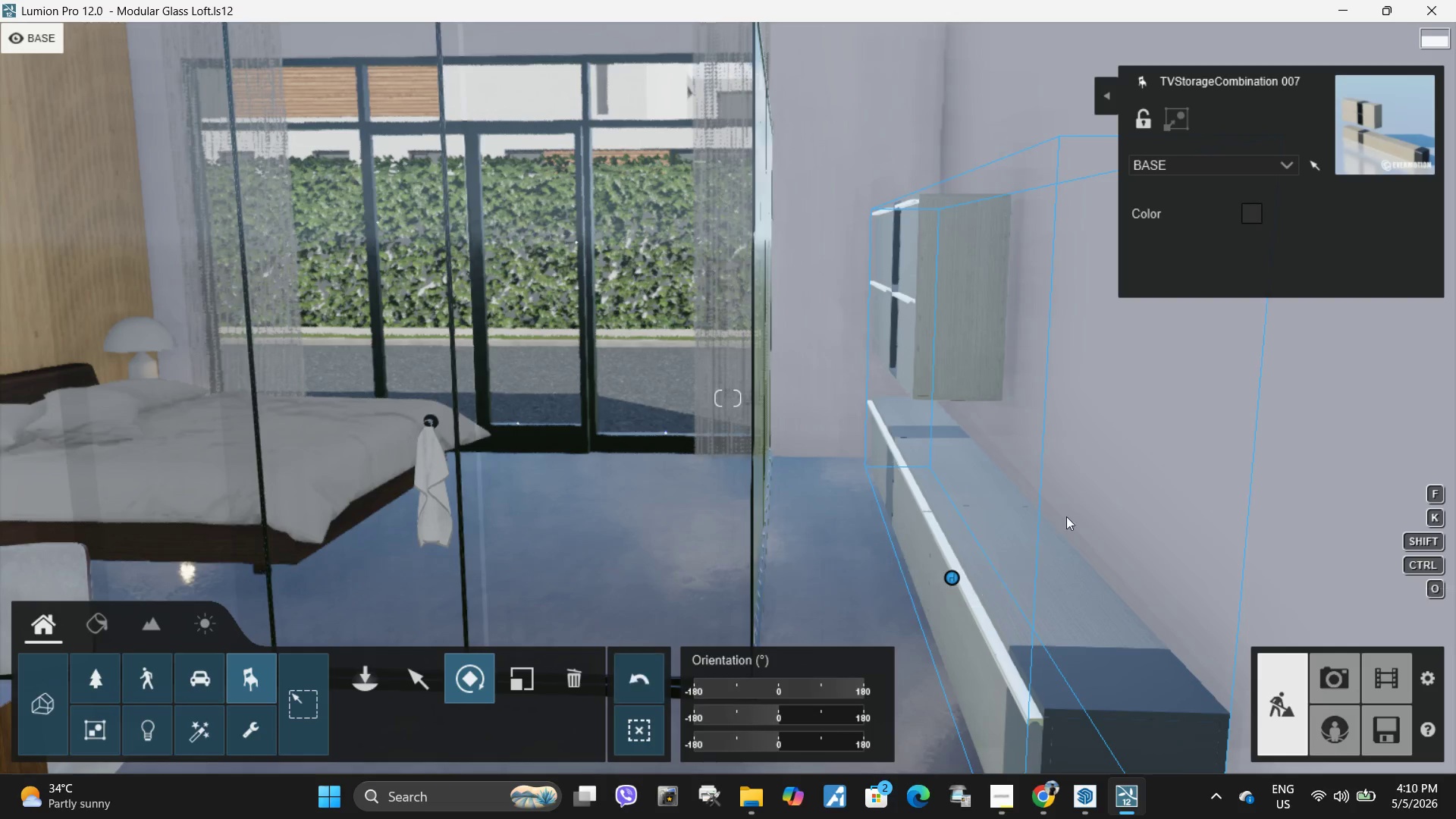 
type(waaaasds)
 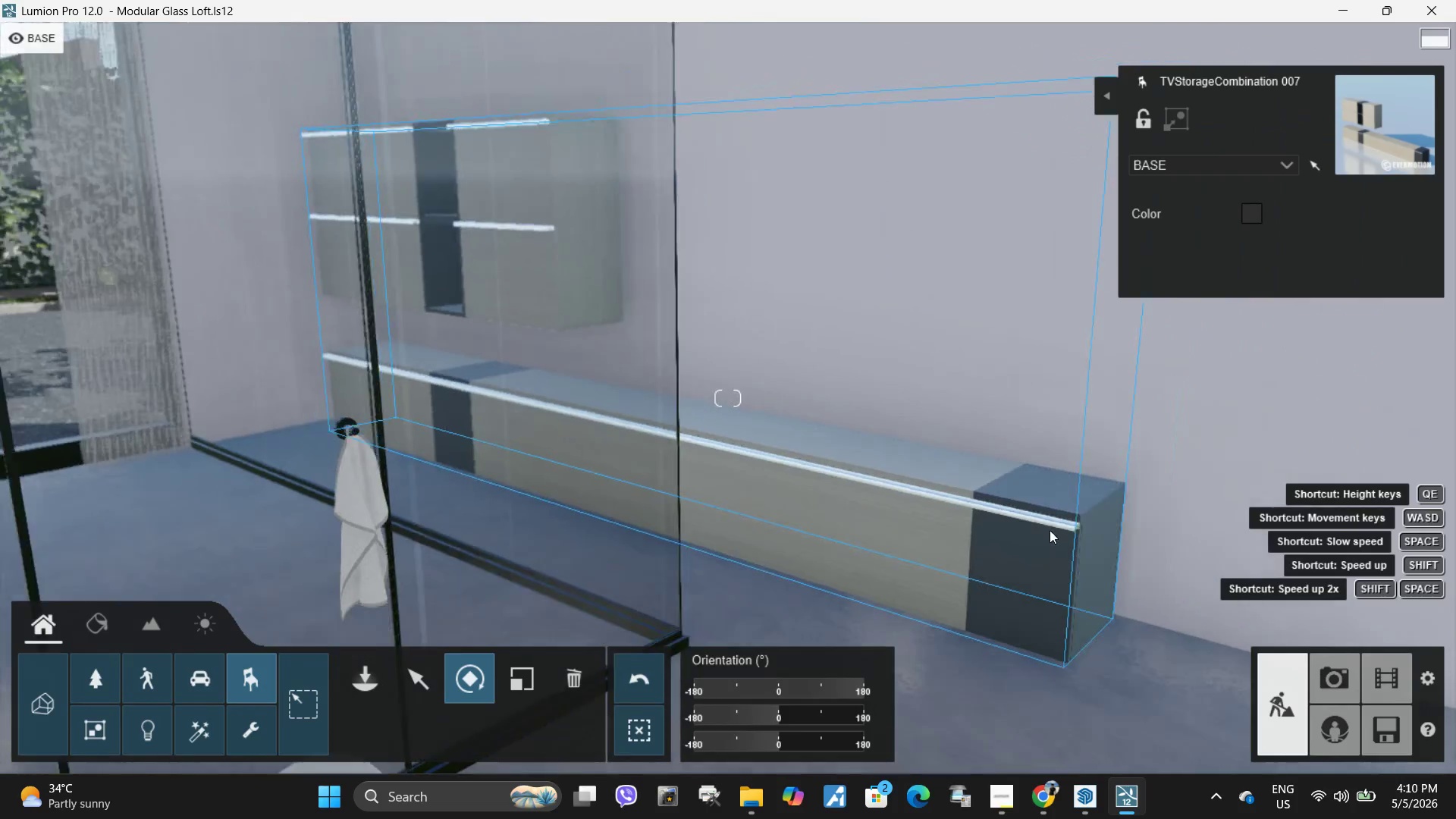 
type(dwddq)
 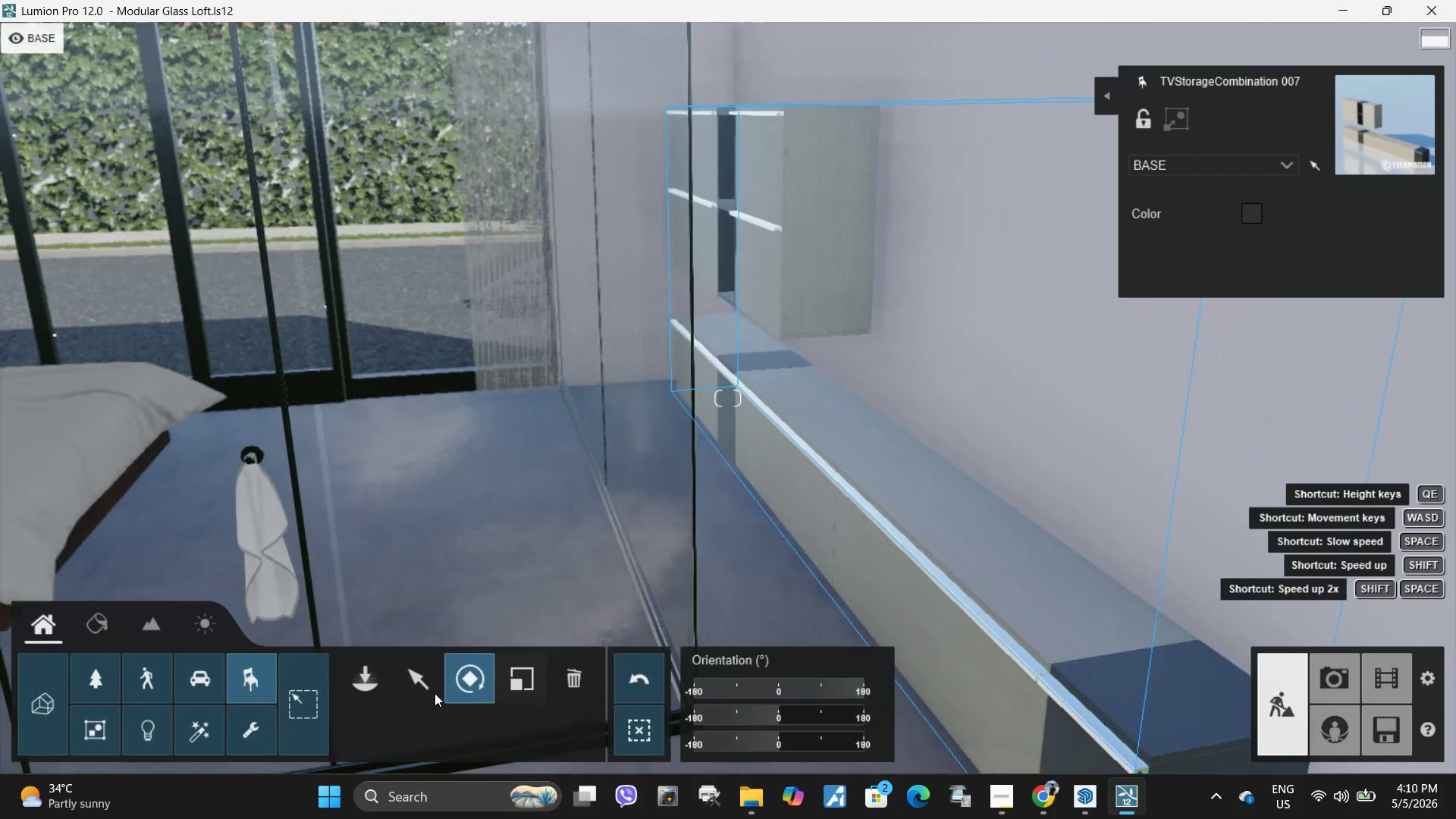 
left_click([424, 682])
 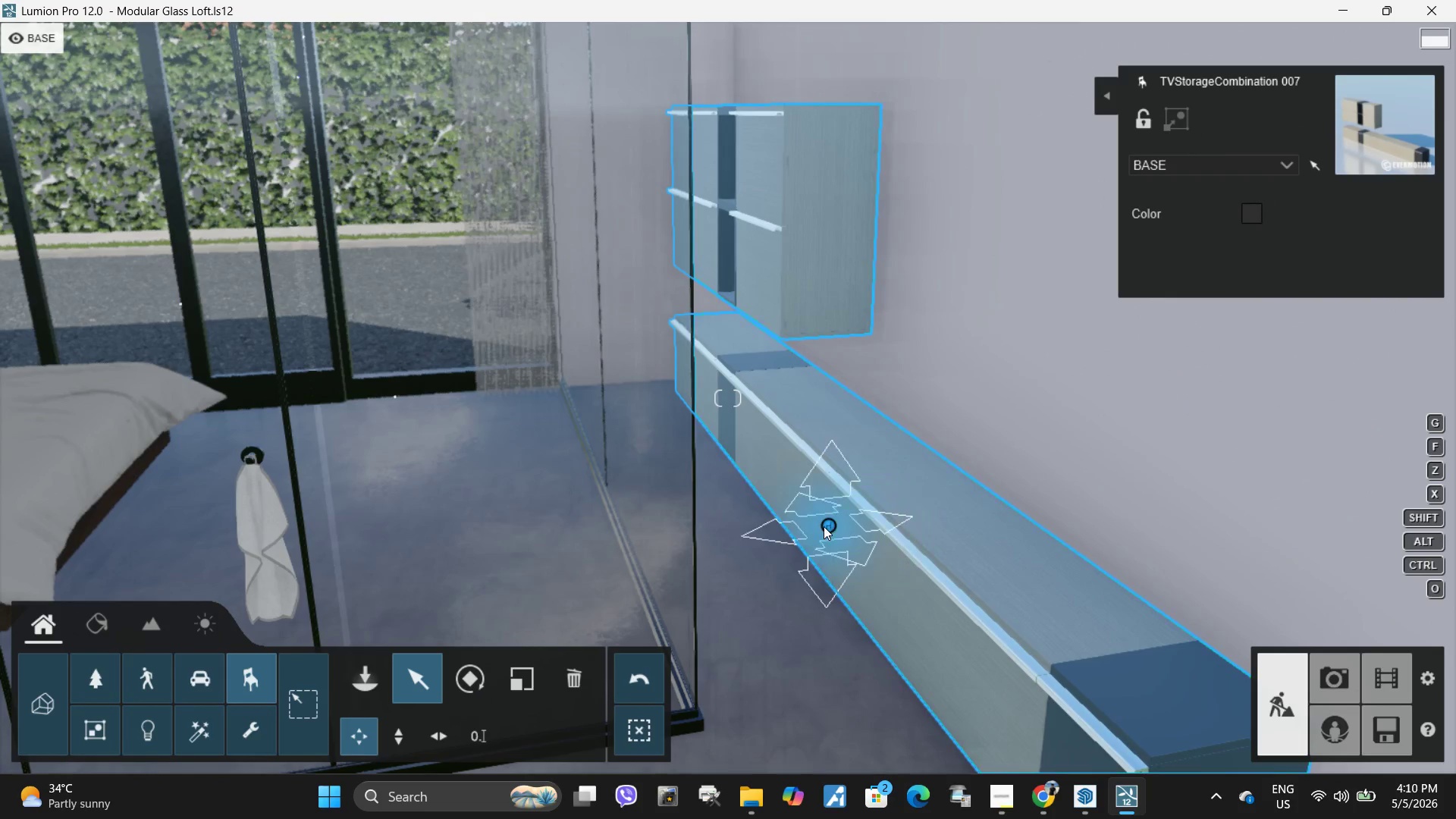 
left_click_drag(start_coordinate=[830, 526], to_coordinate=[796, 507])
 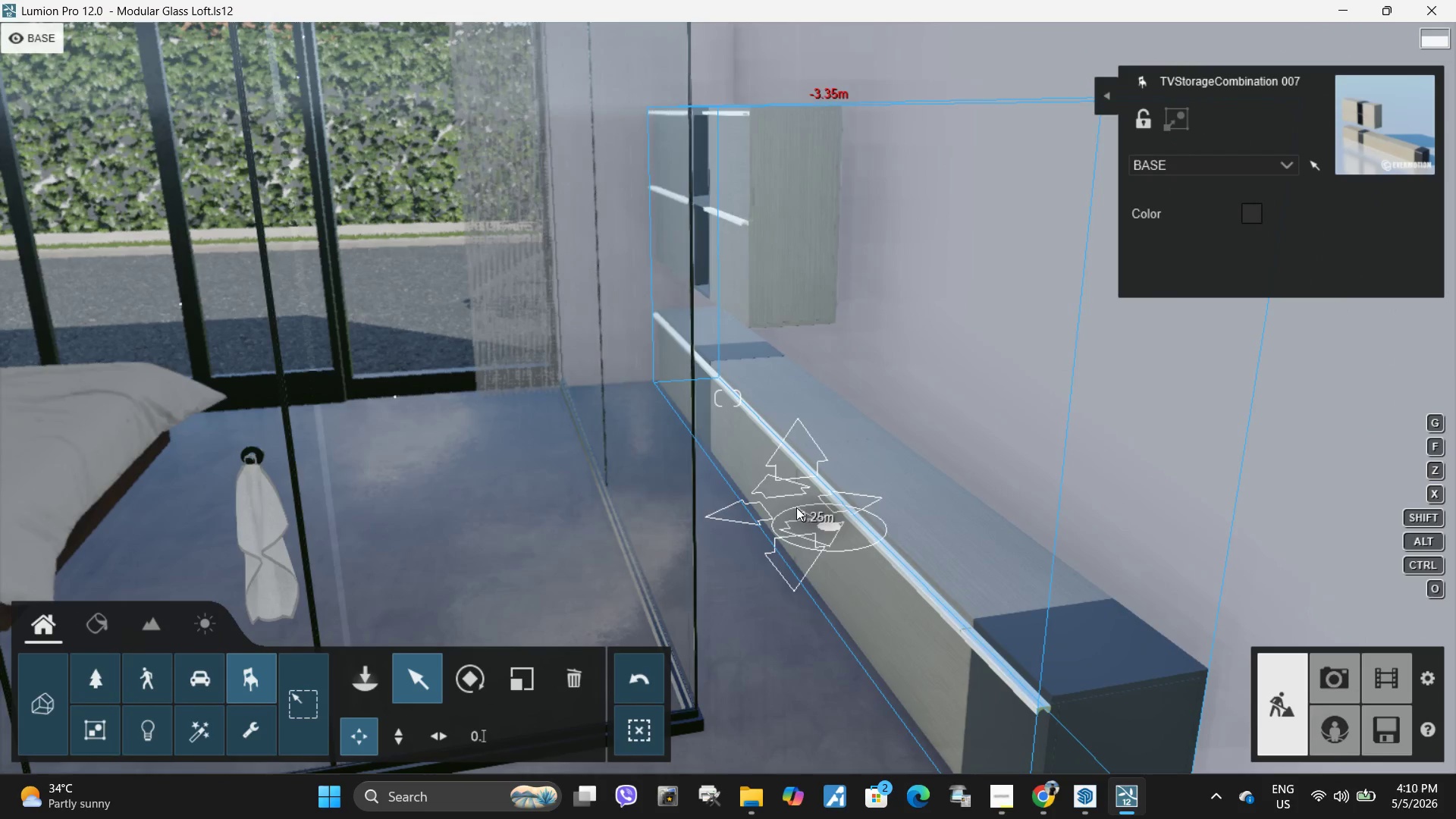 
type(ddd)
 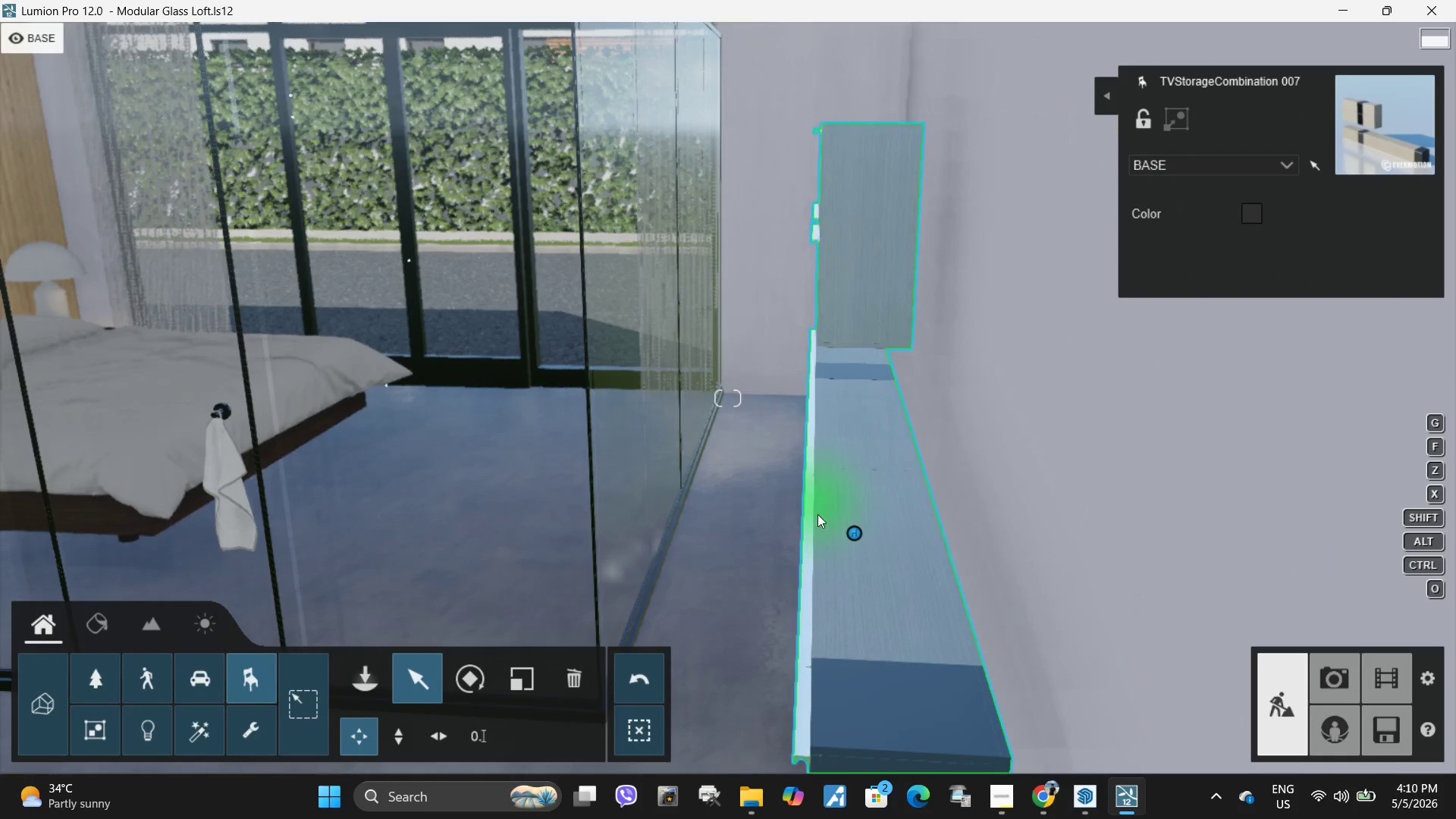 
left_click_drag(start_coordinate=[852, 530], to_coordinate=[871, 471])
 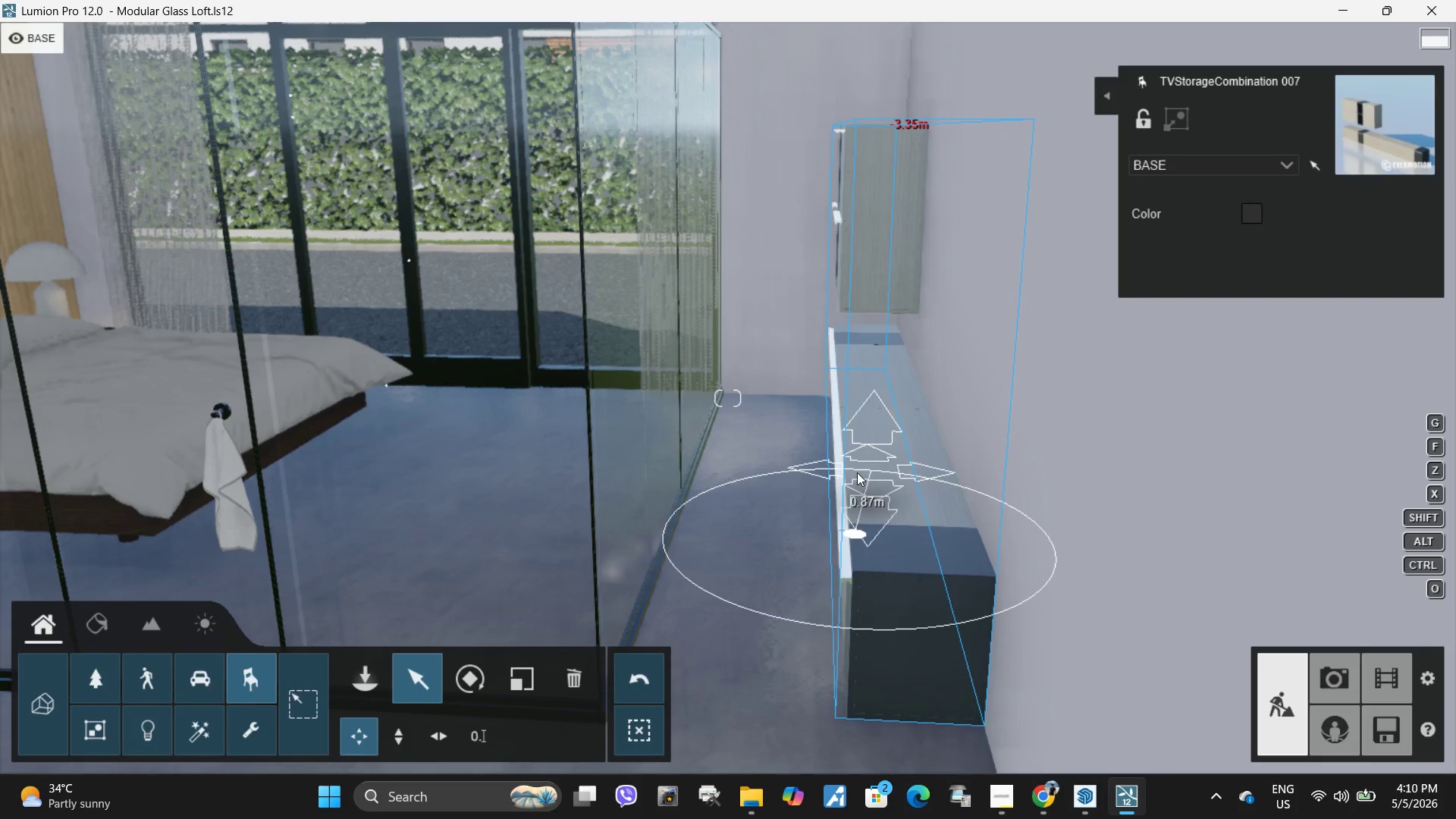 
hold_key(key=W, duration=1.02)
 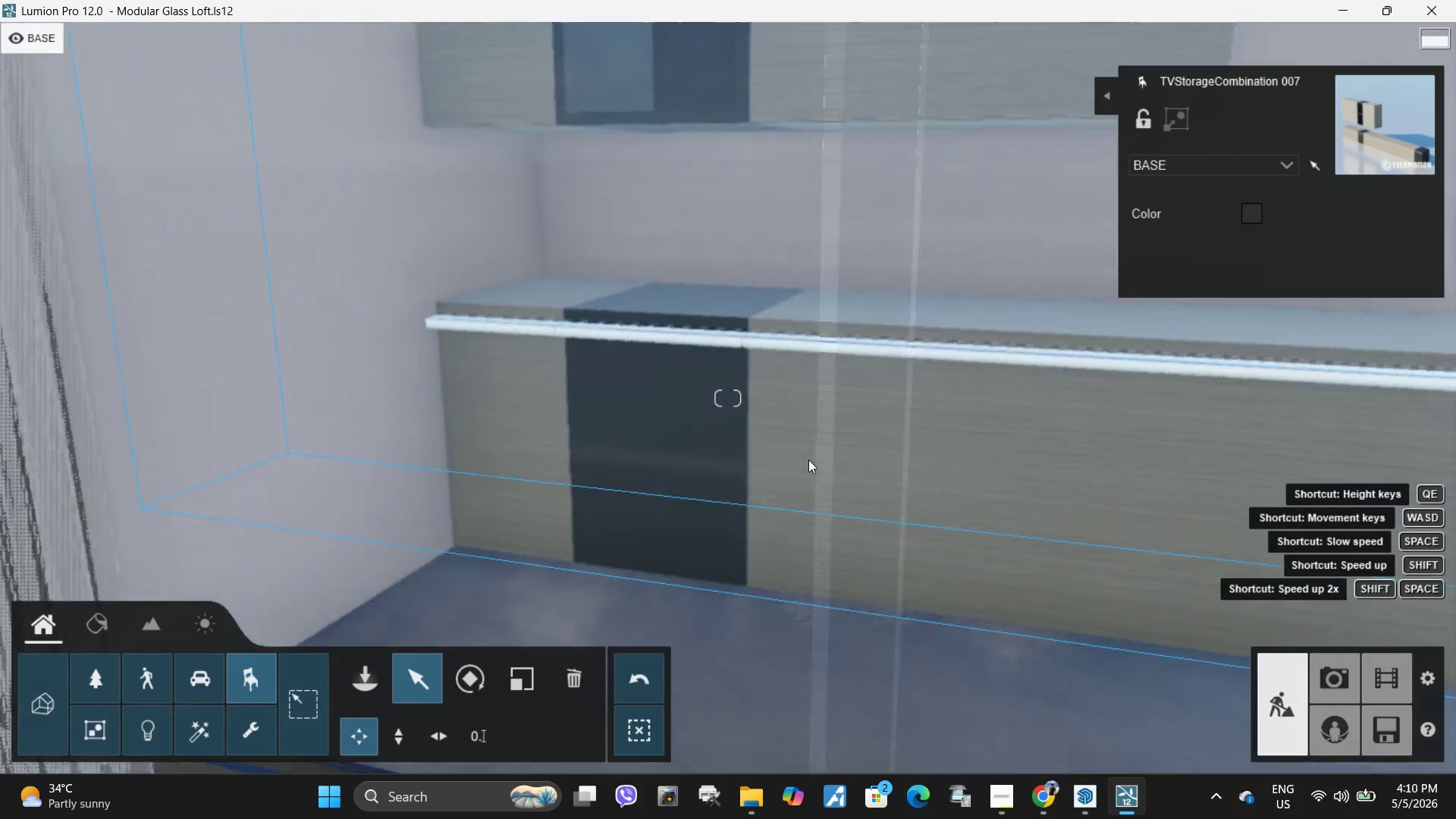 
hold_key(key=A, duration=0.5)
 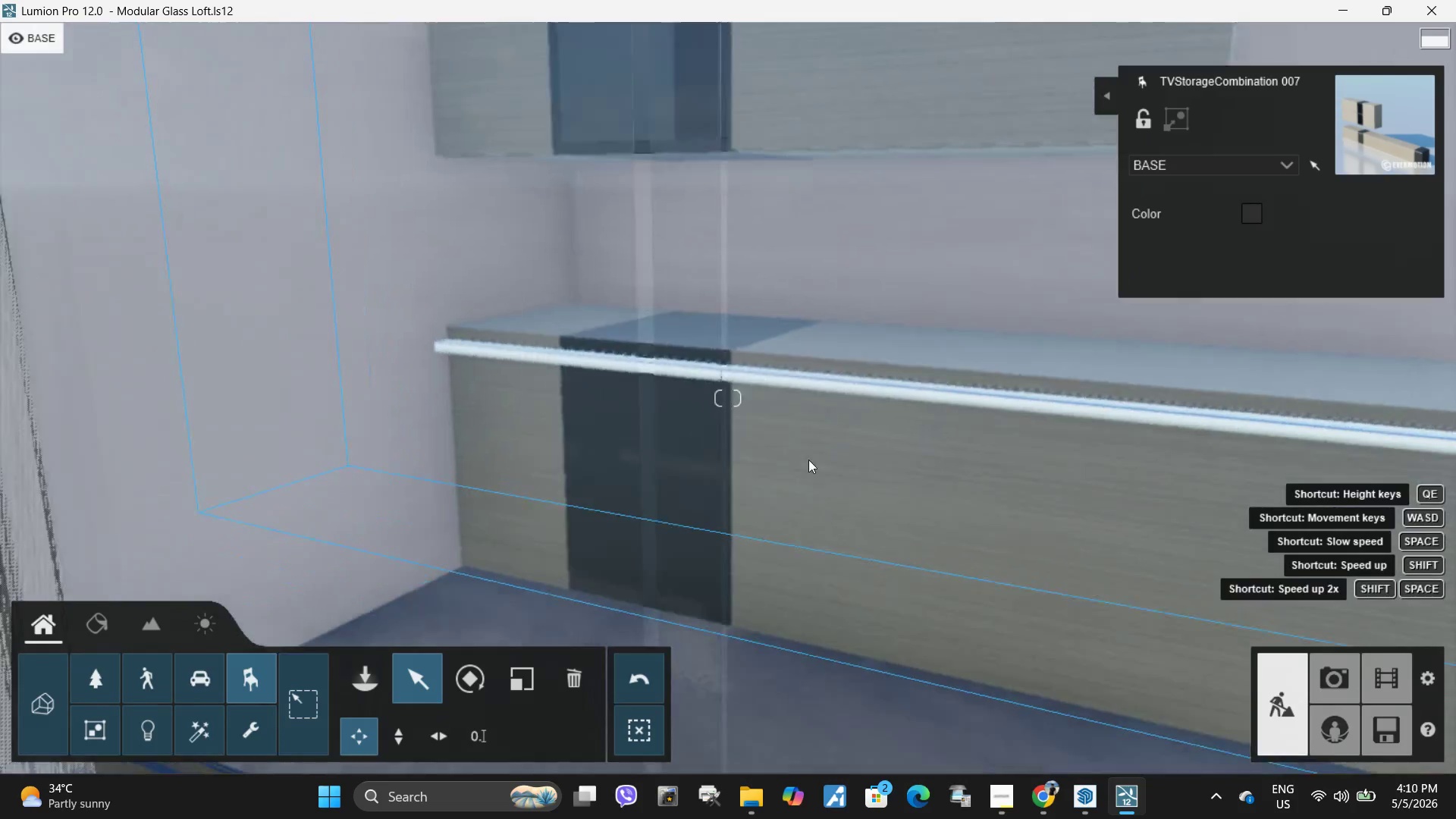 
type(add)
 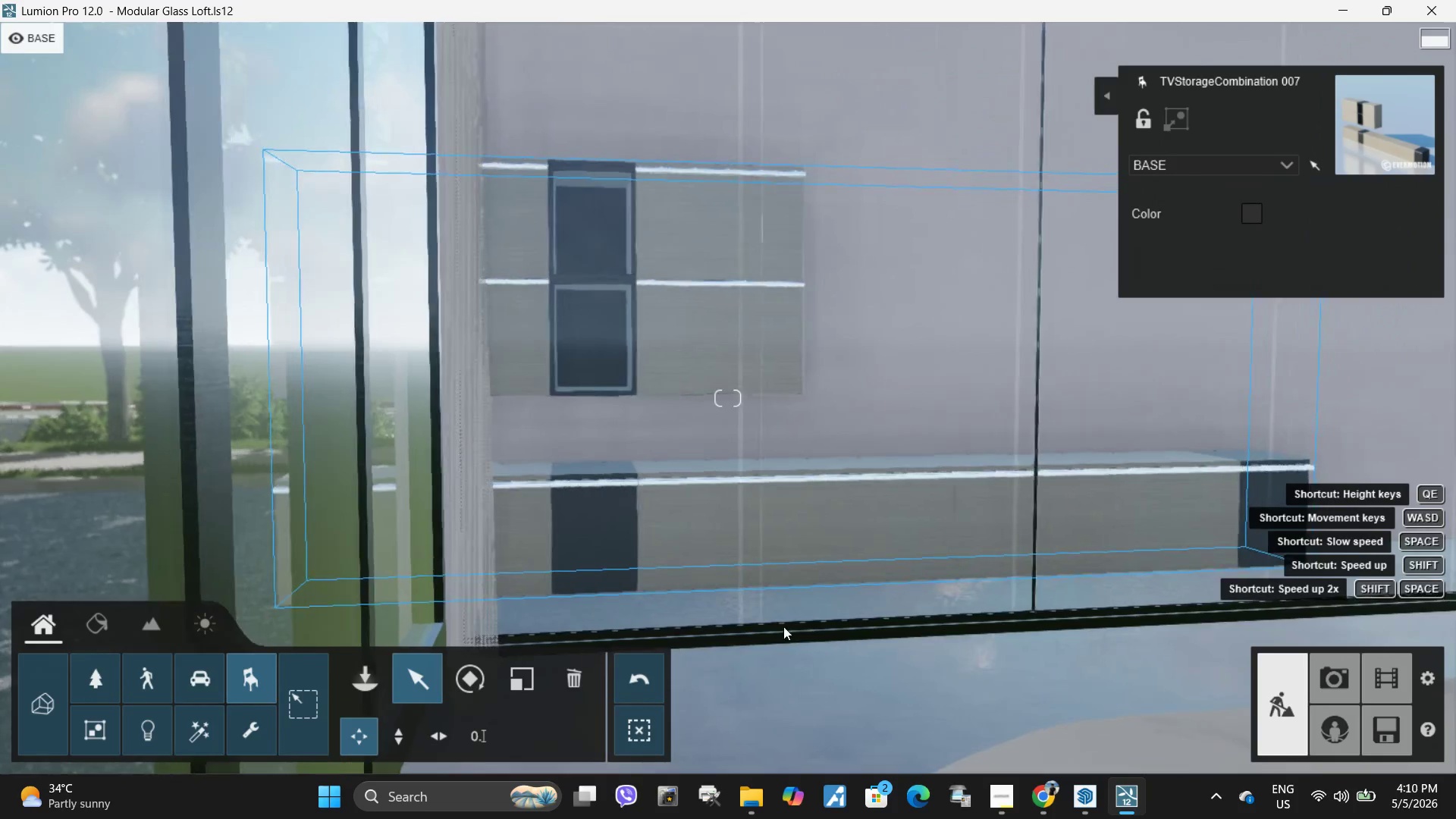 
hold_key(key=S, duration=0.31)
 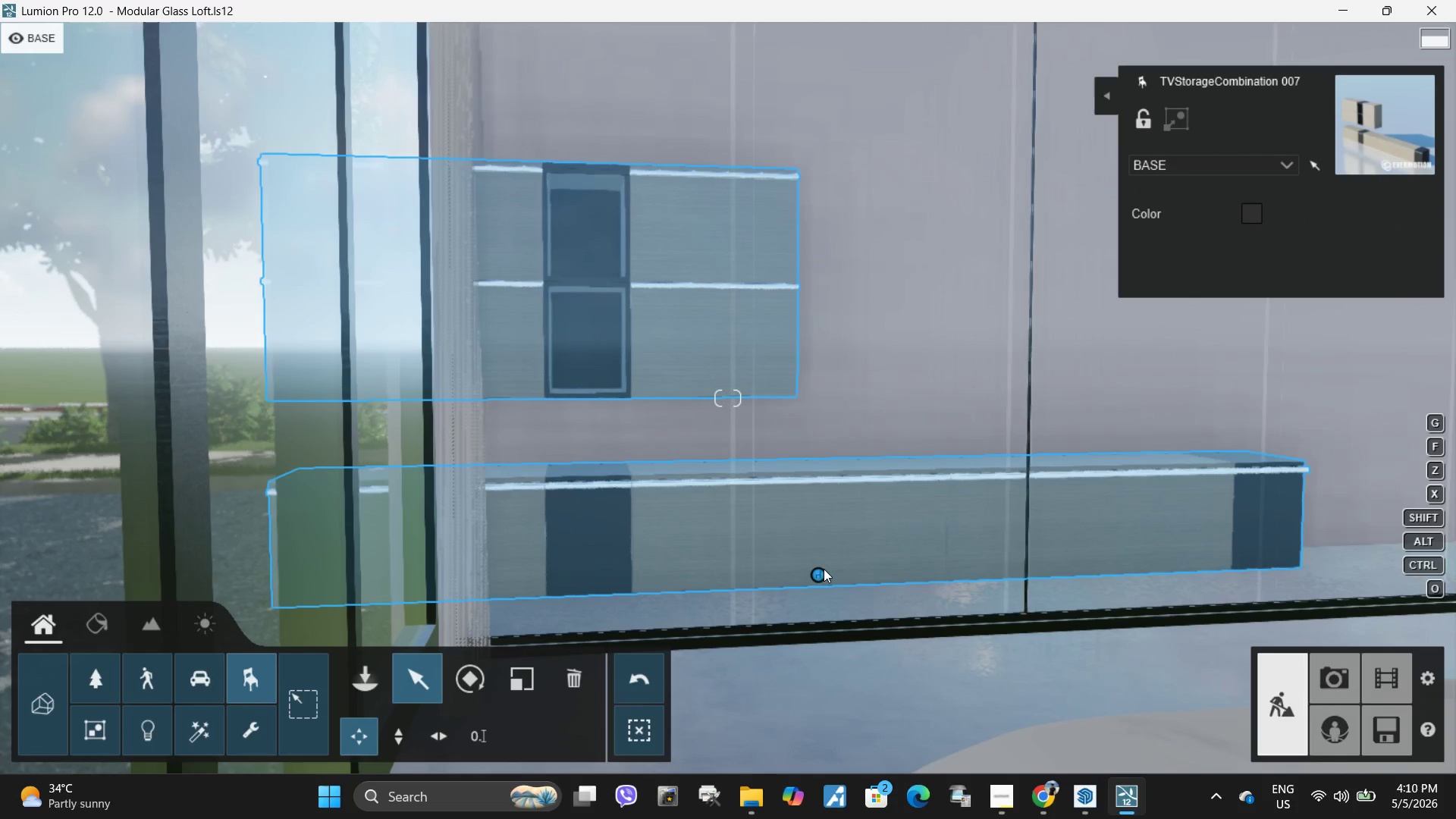 
left_click_drag(start_coordinate=[822, 576], to_coordinate=[1115, 566])
 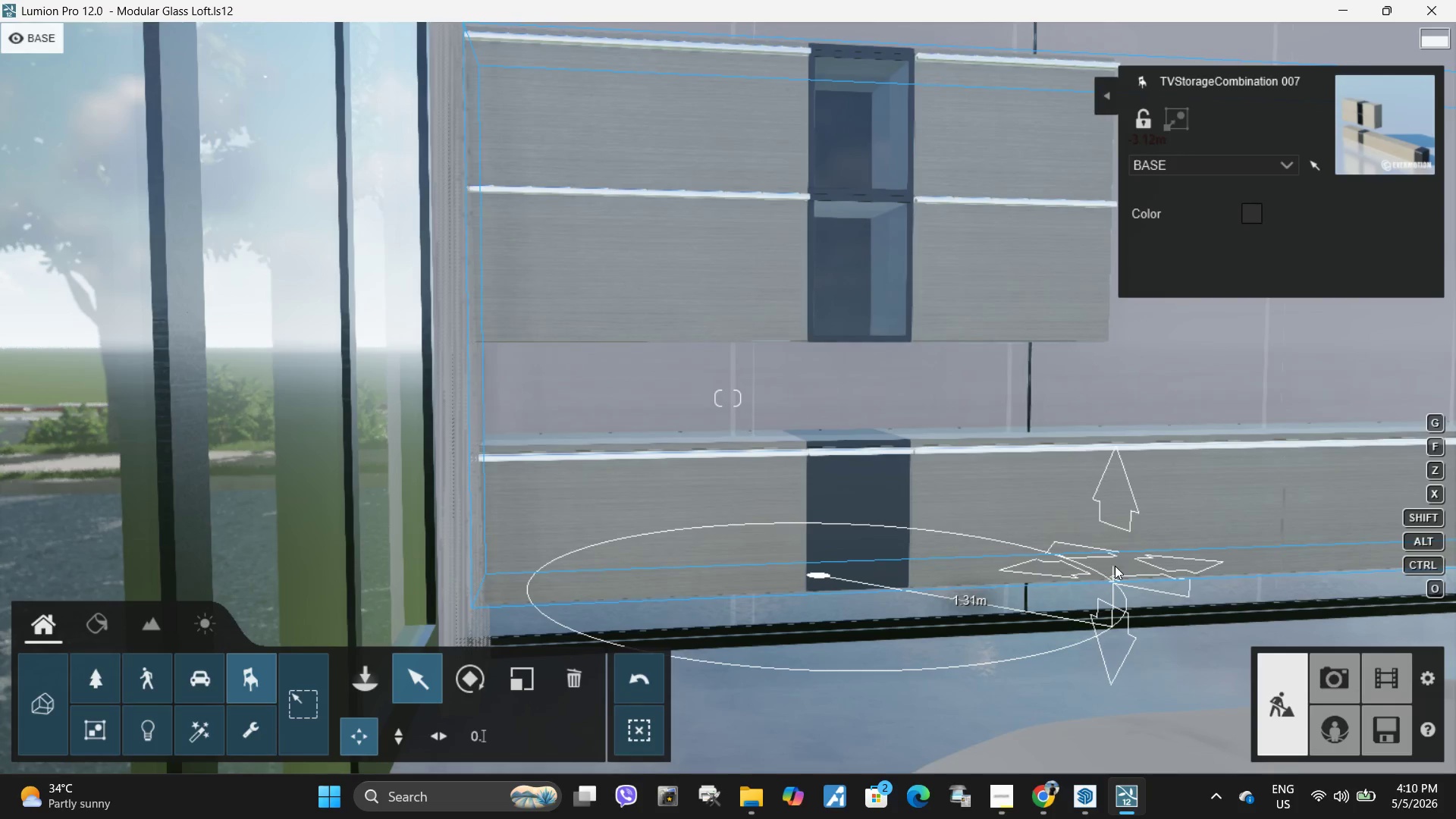 
type(dwqsdwsdsddwwes)
 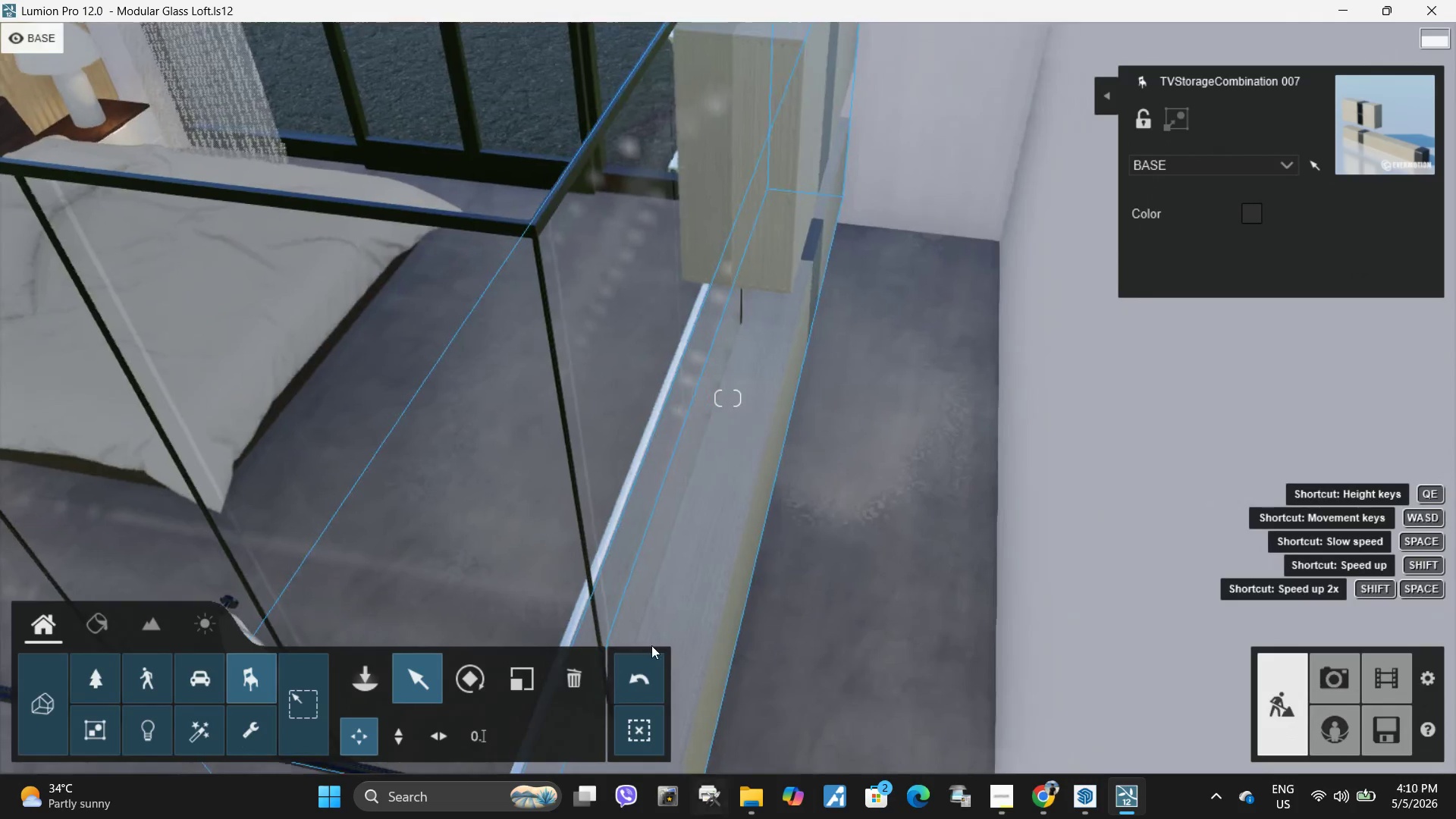 
hold_key(key=A, duration=0.41)
 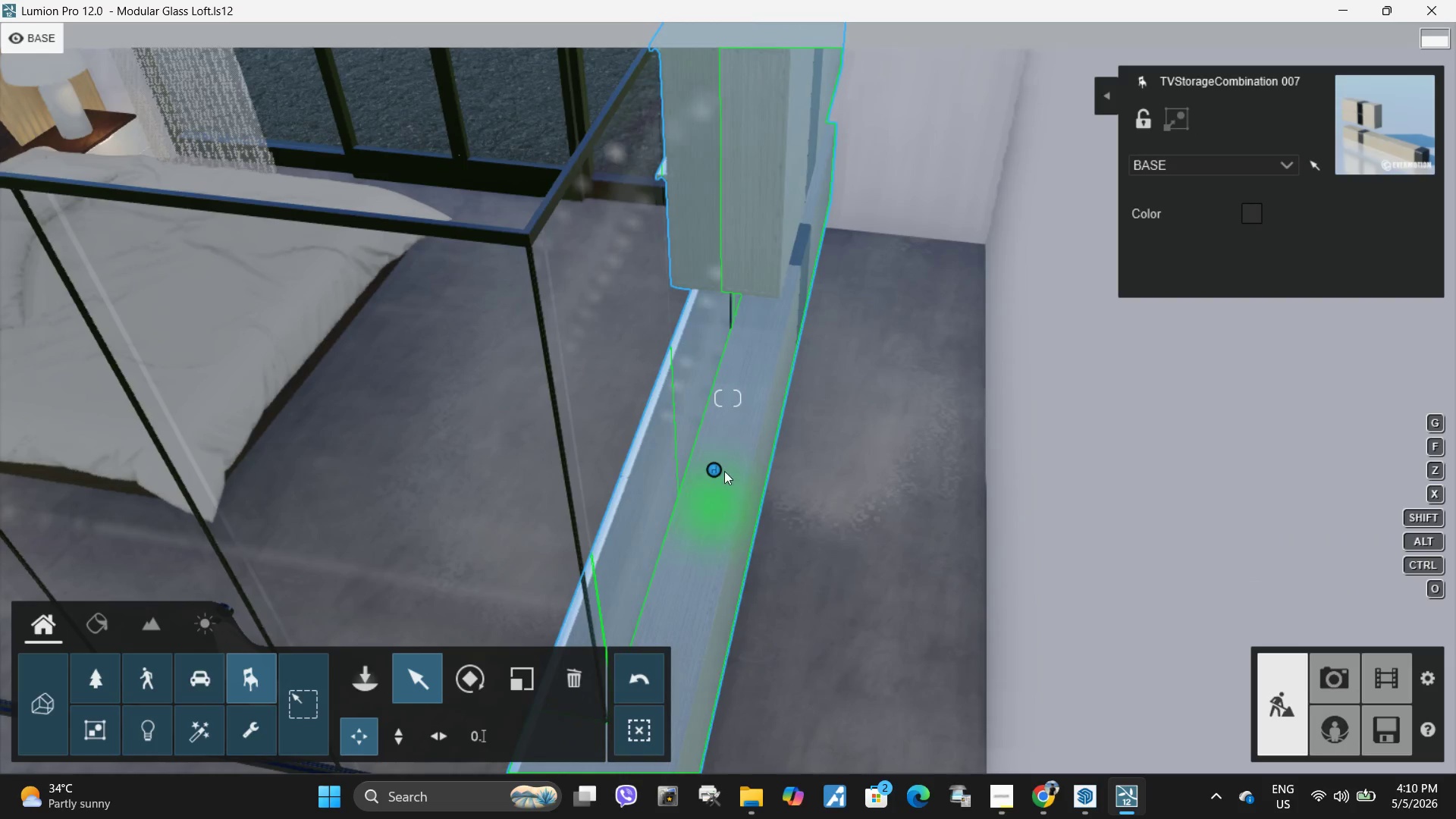 
left_click_drag(start_coordinate=[712, 471], to_coordinate=[933, 497])
 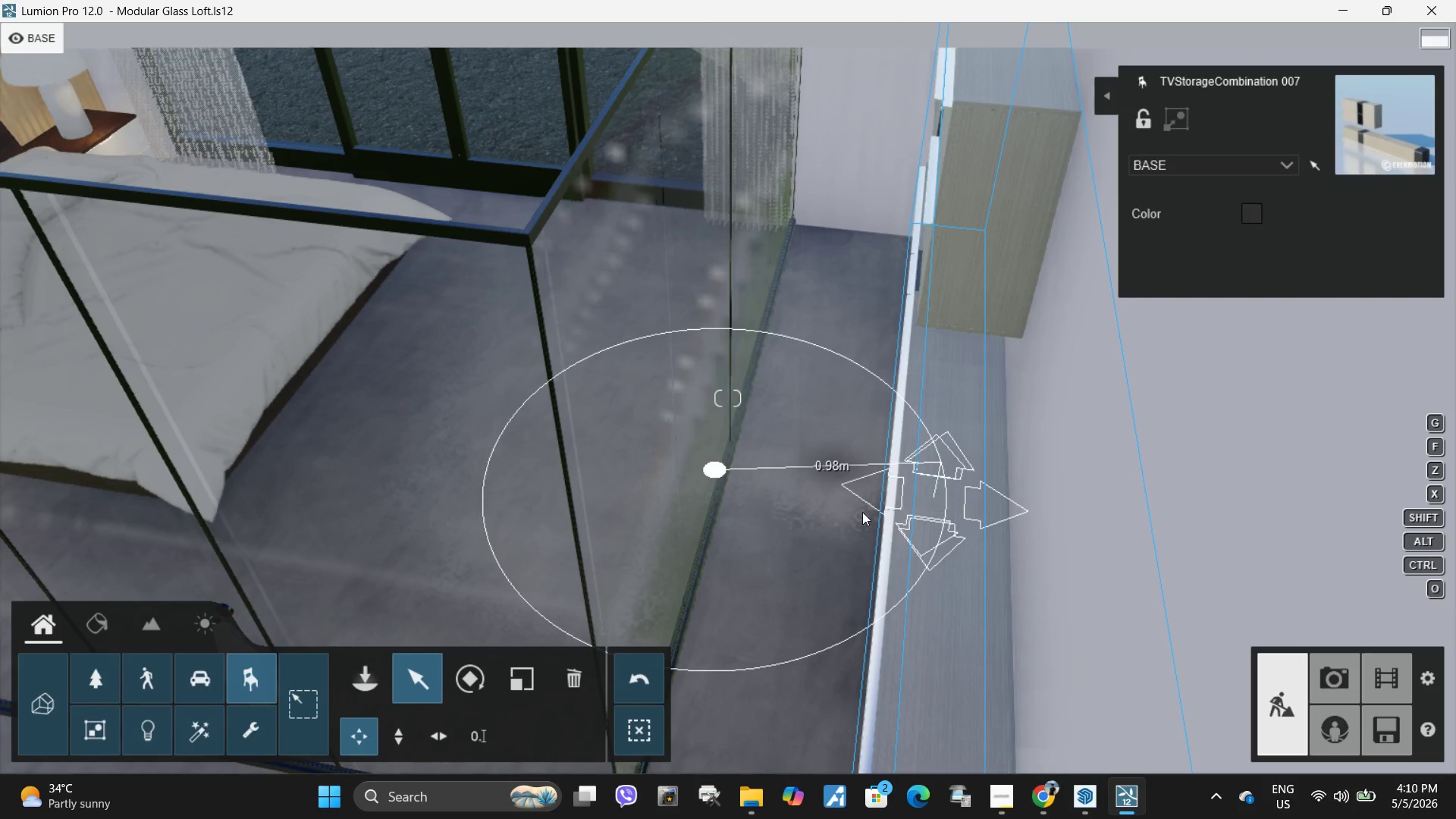 
type(wqwwwaad)
 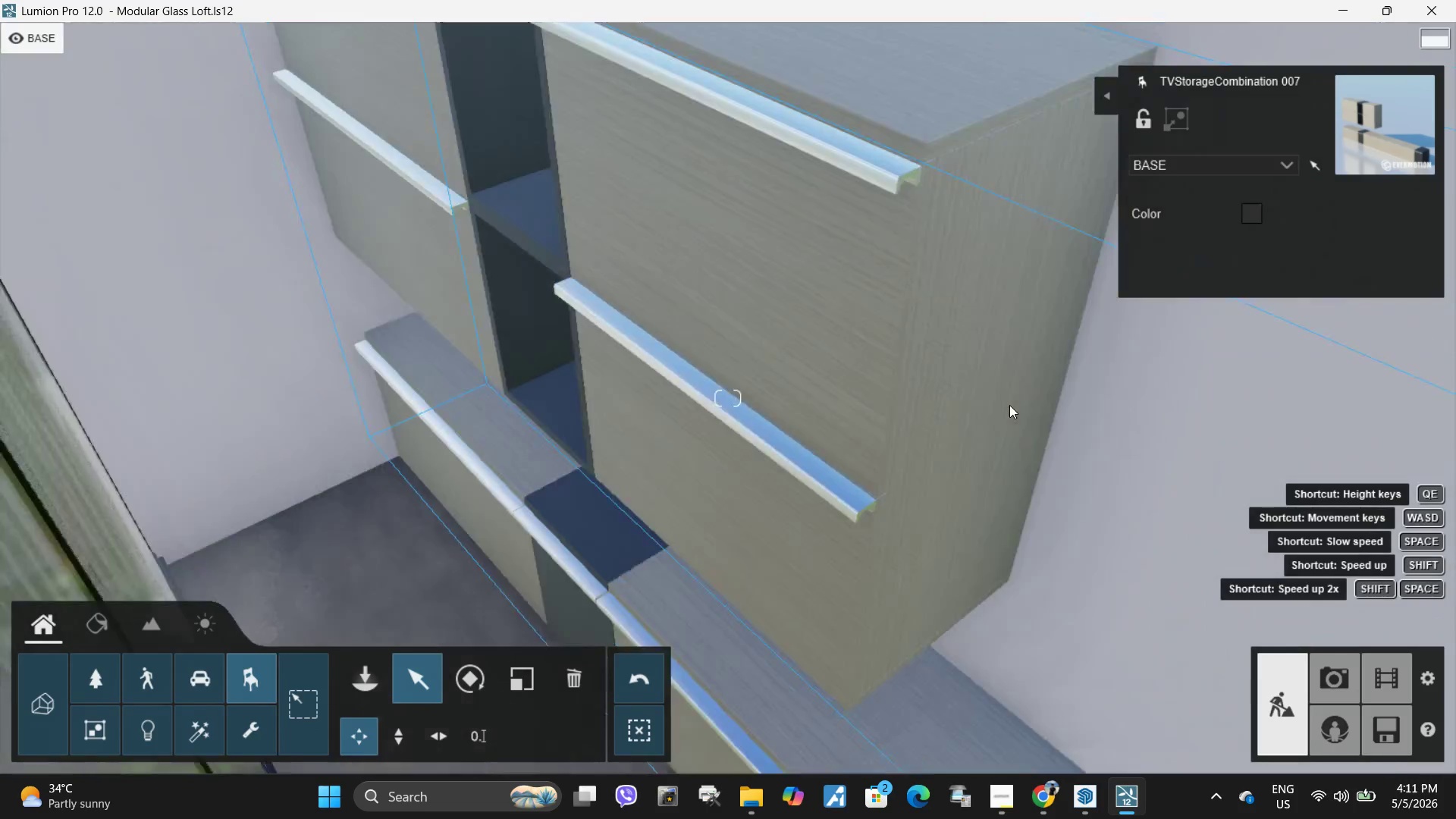 
hold_key(key=S, duration=0.64)
 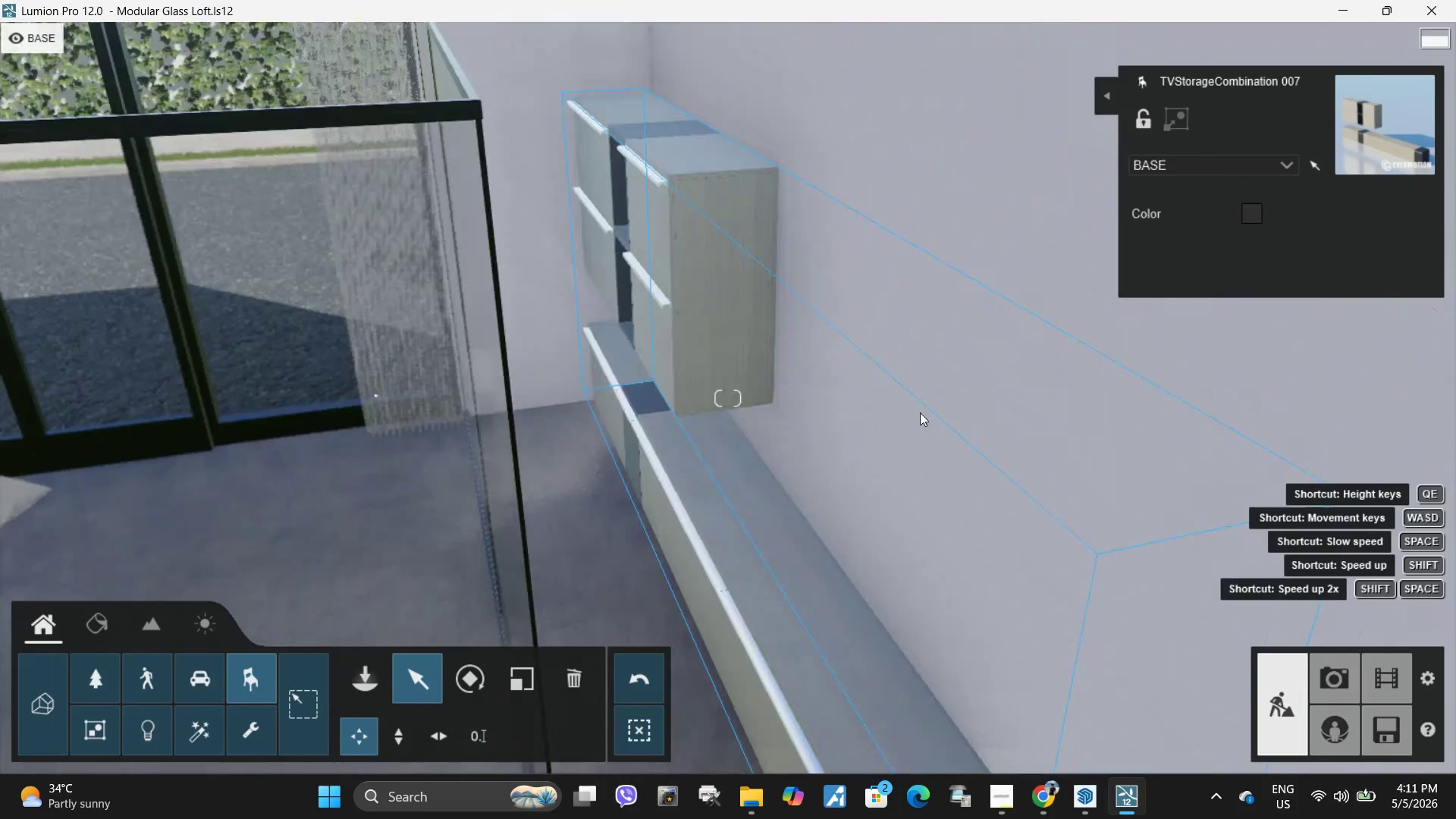 
hold_key(key=E, duration=0.38)
 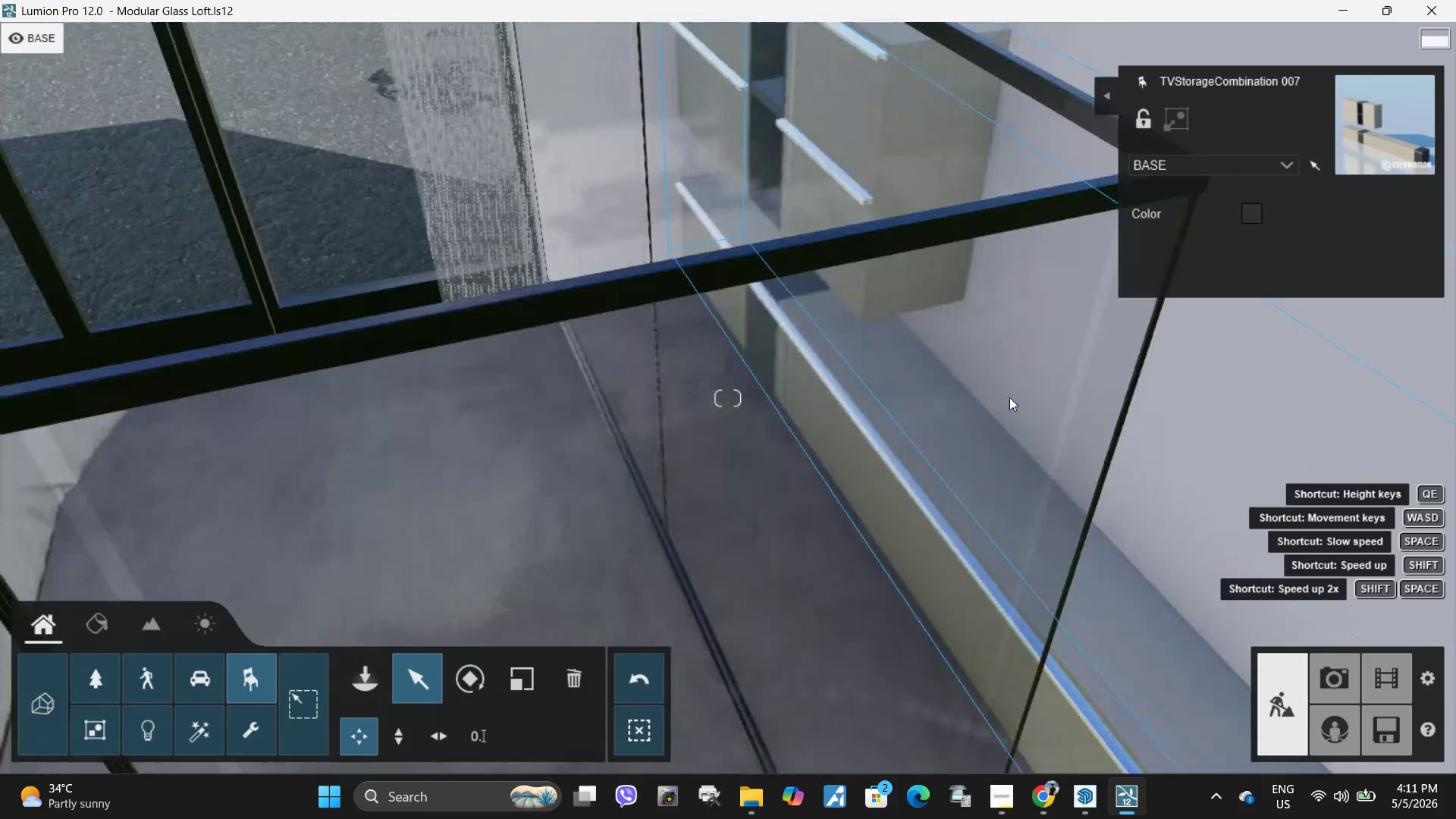 
hold_key(key=D, duration=0.31)
 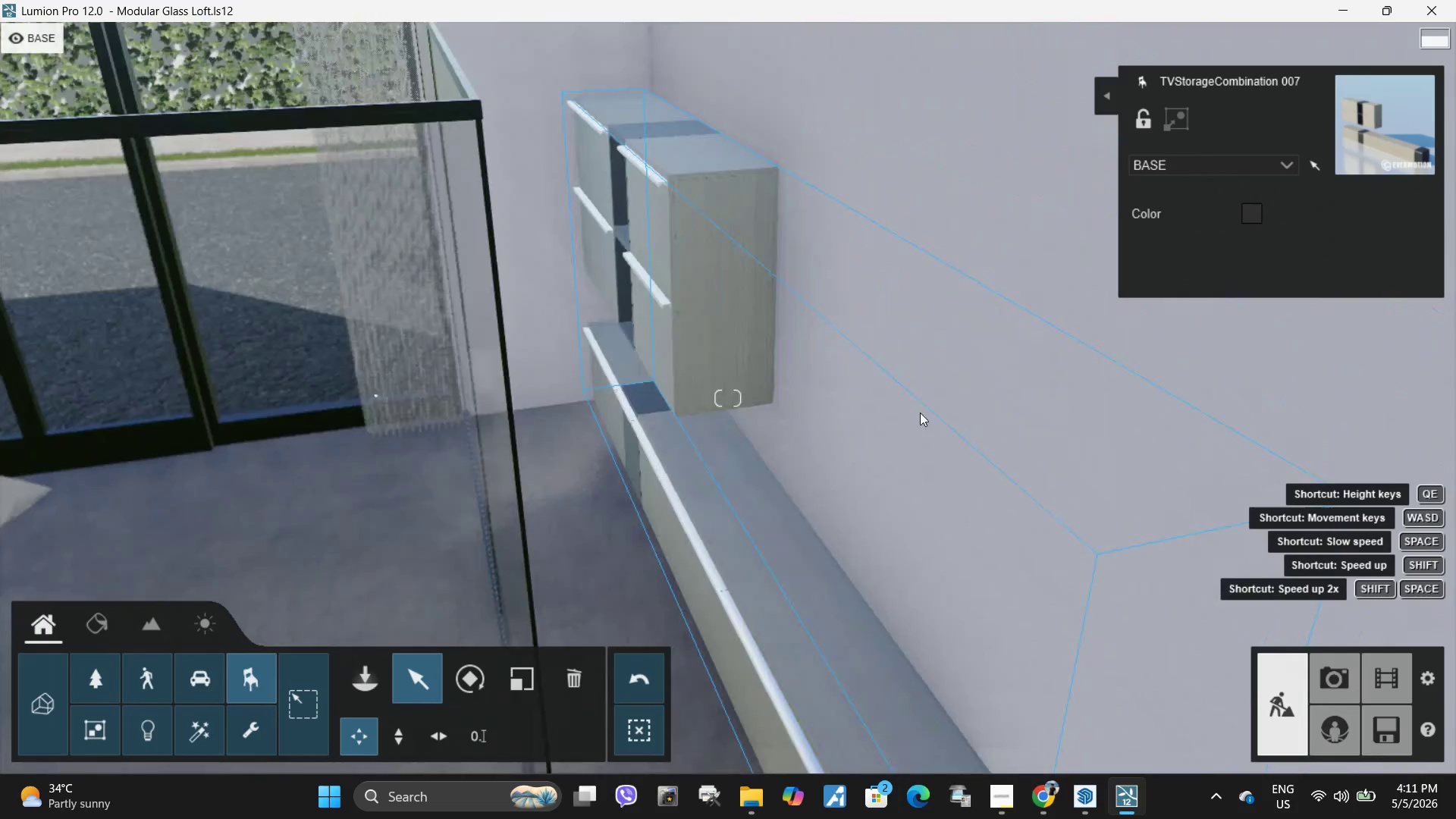 
type(swqd)
 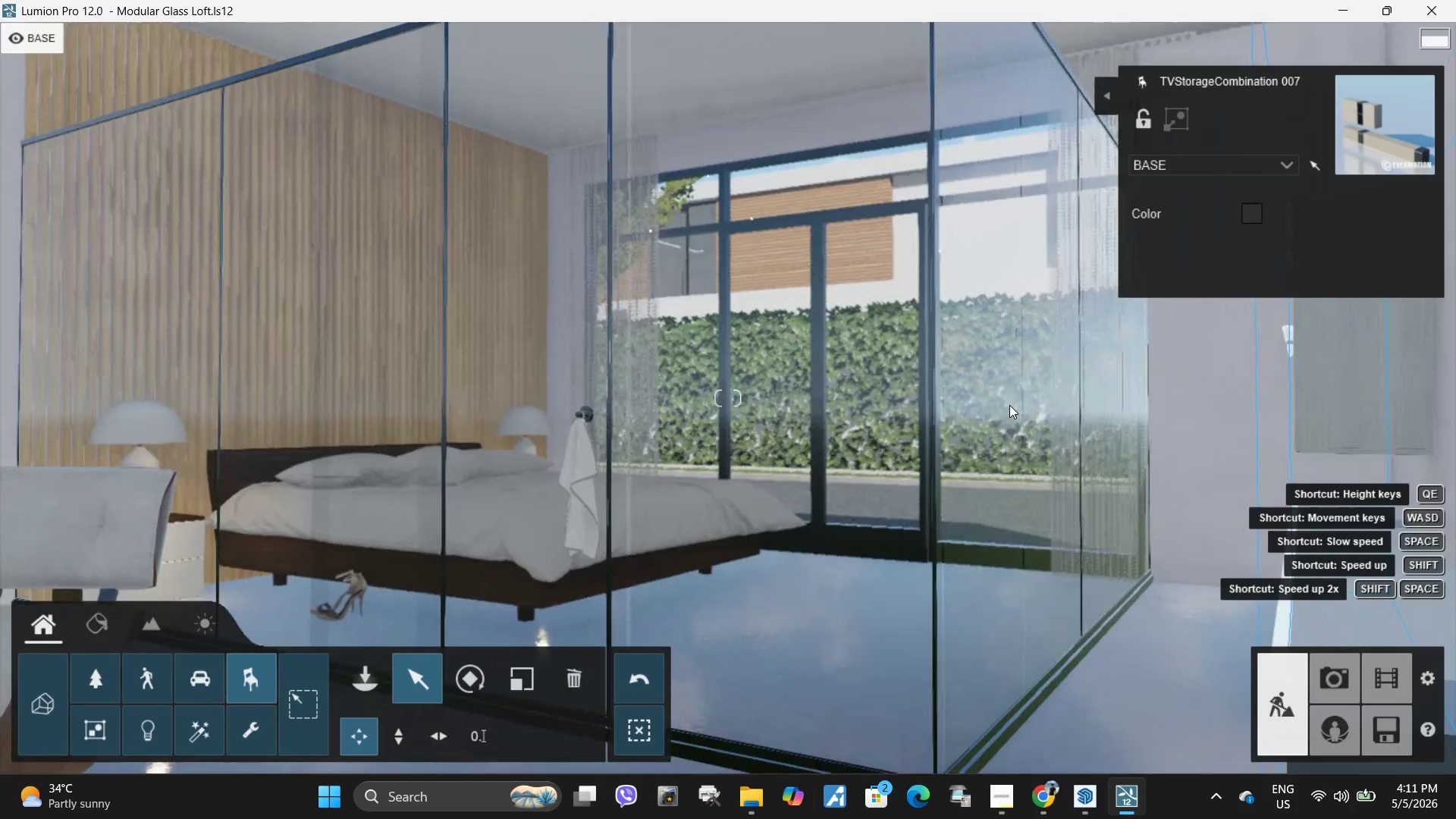 
hold_key(key=E, duration=0.41)
 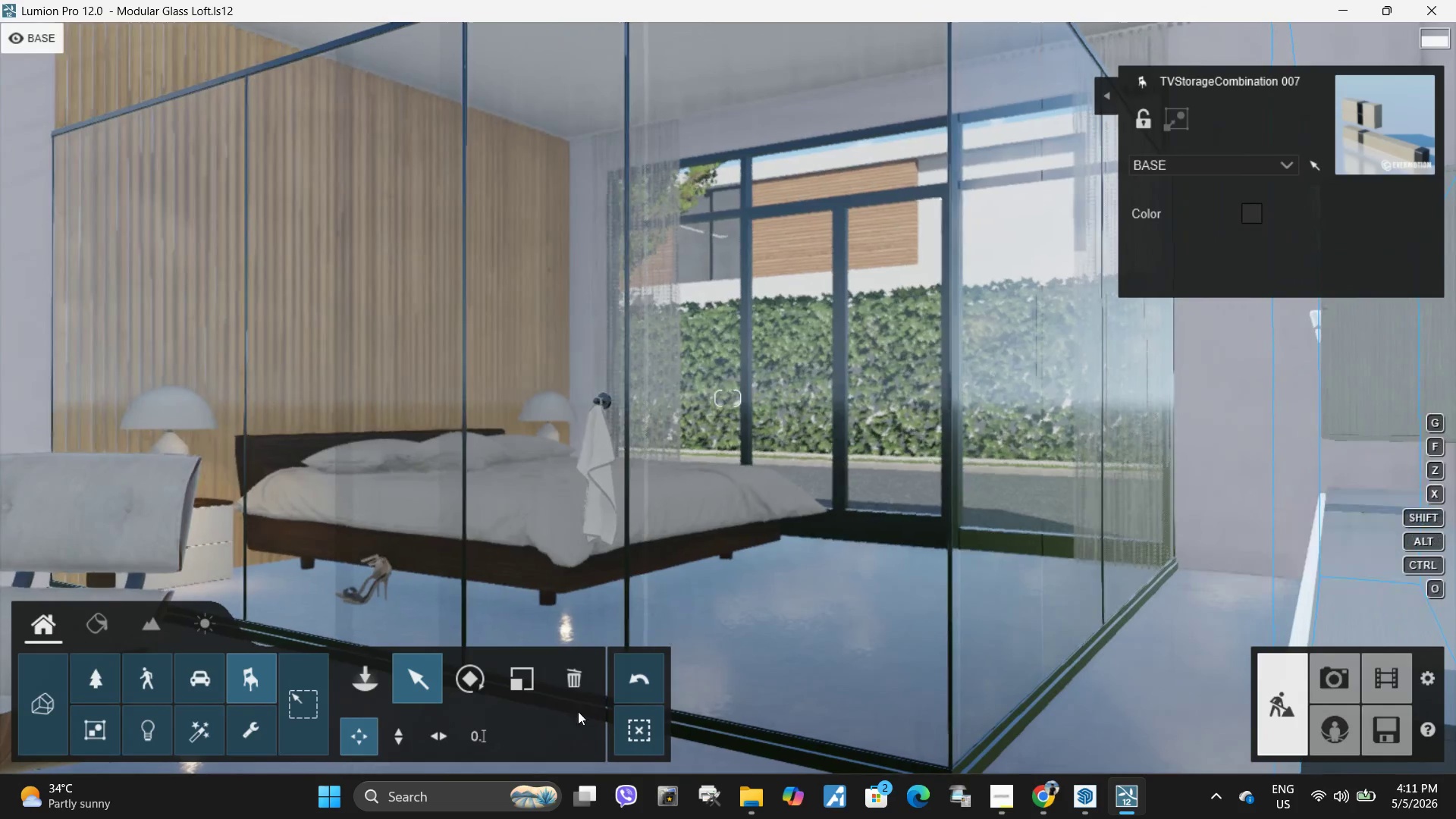 
left_click([1342, 691])
 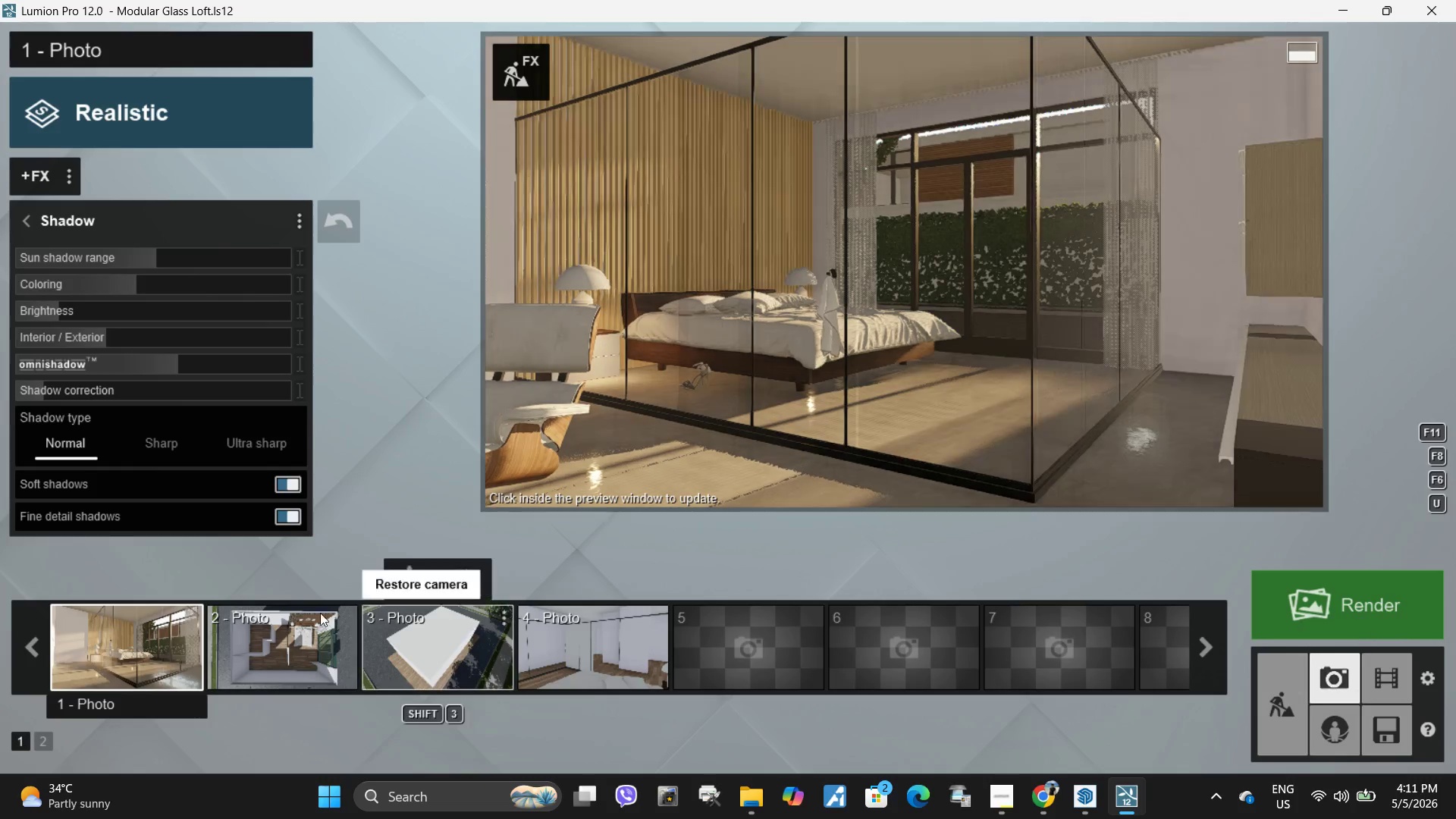 
left_click([153, 651])
 